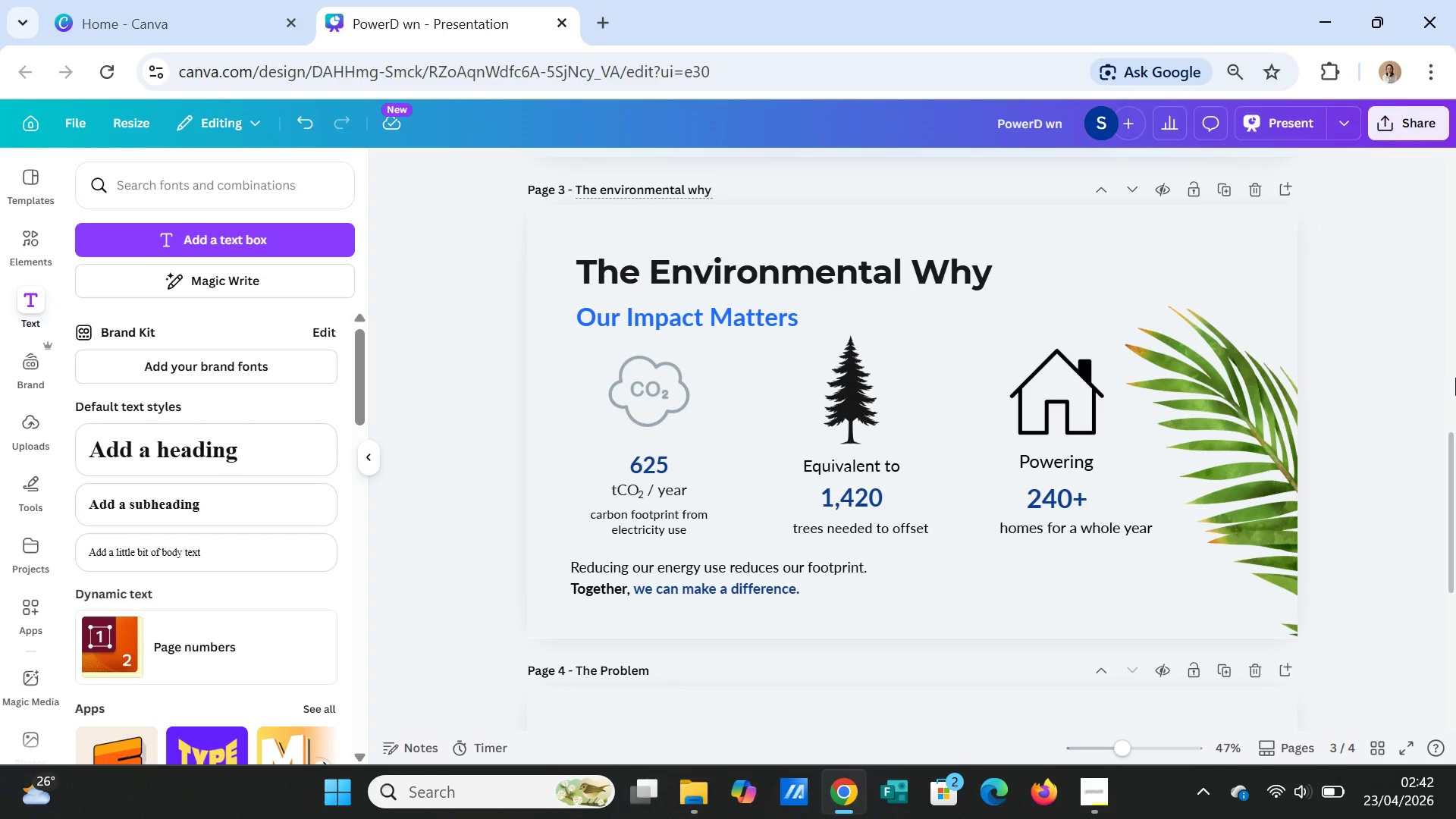 
left_click([1389, 356])
 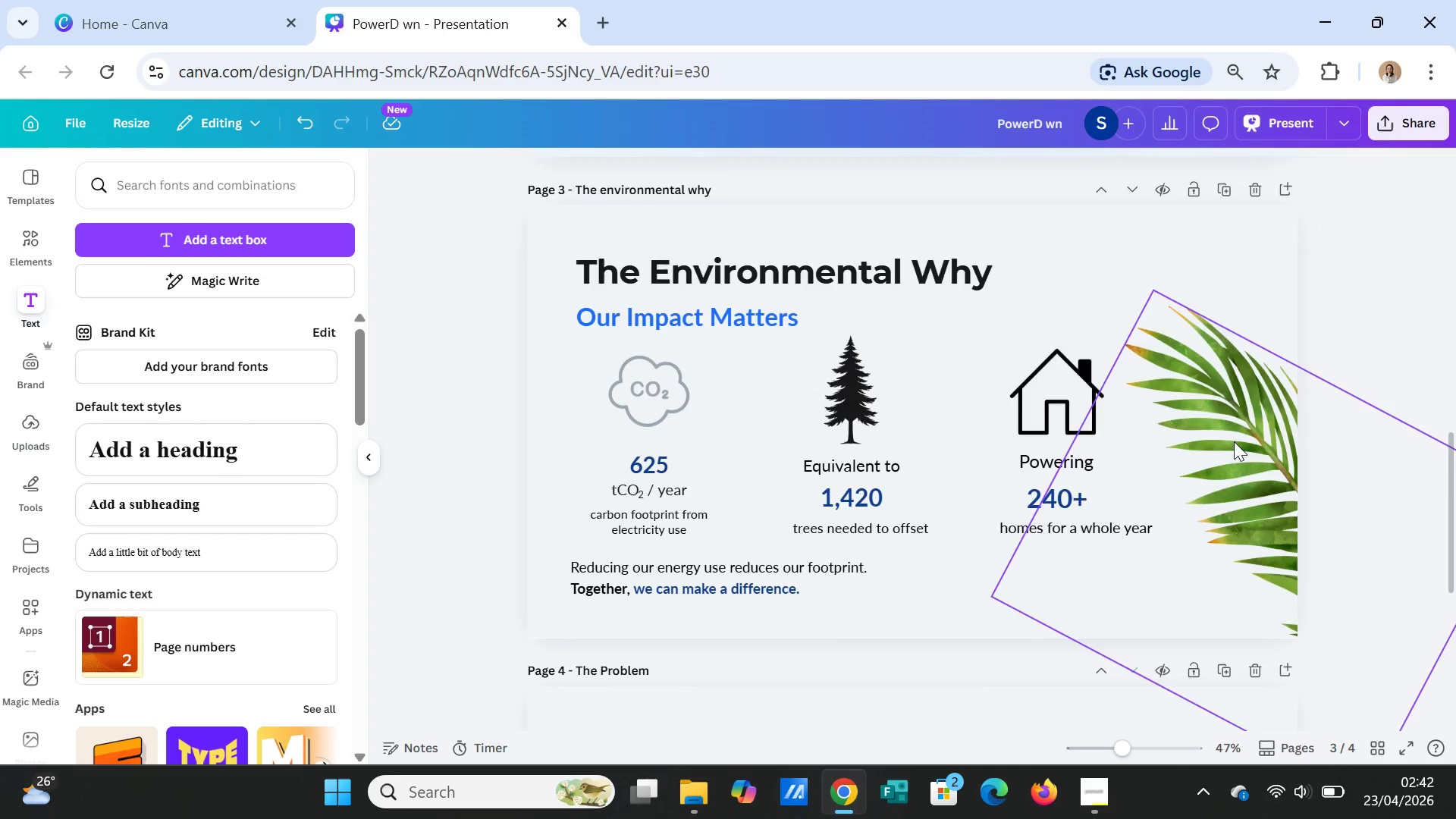 
scroll: coordinate [1210, 457], scroll_direction: down, amount: 3.0
 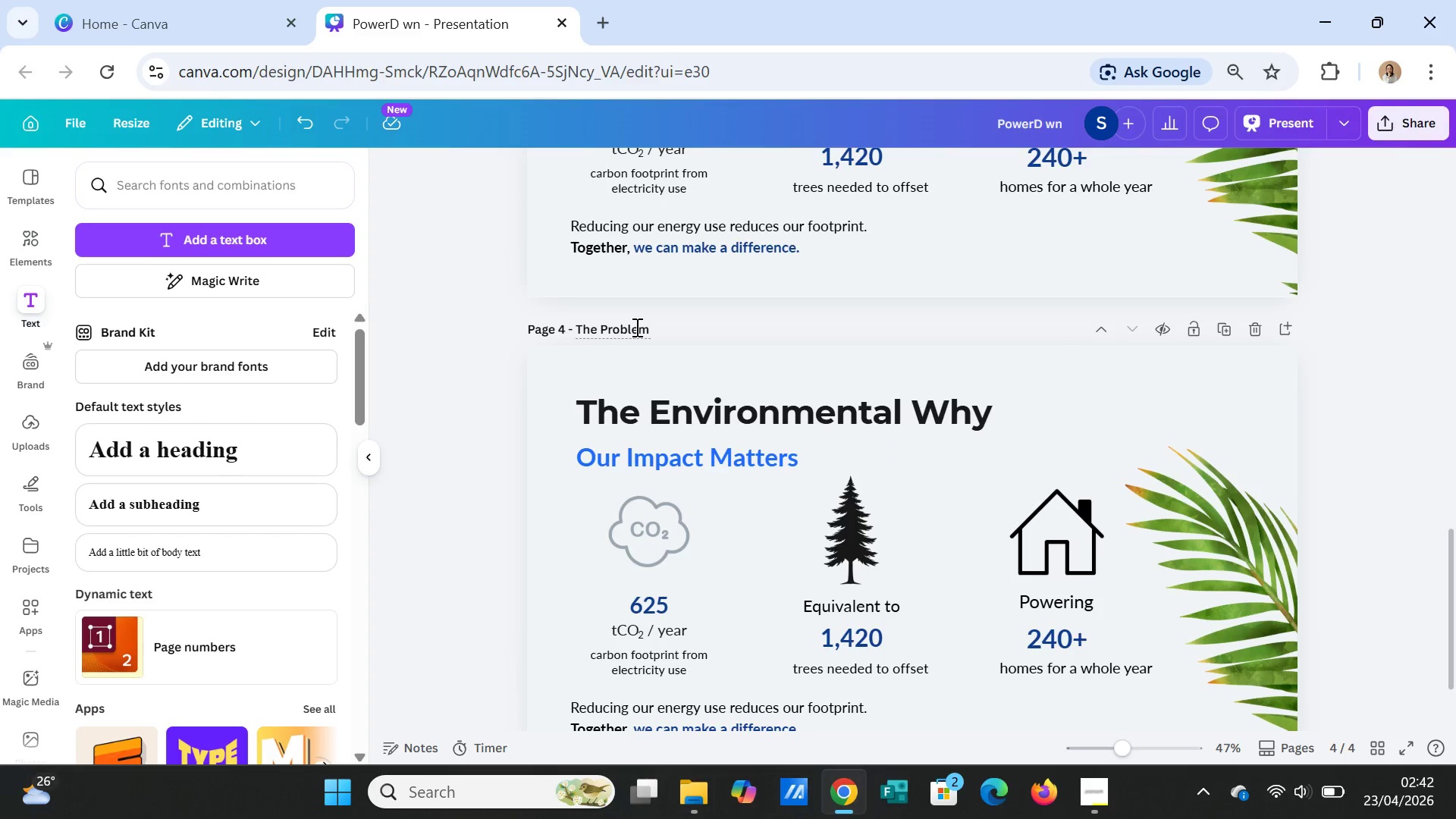 
double_click([635, 327])
 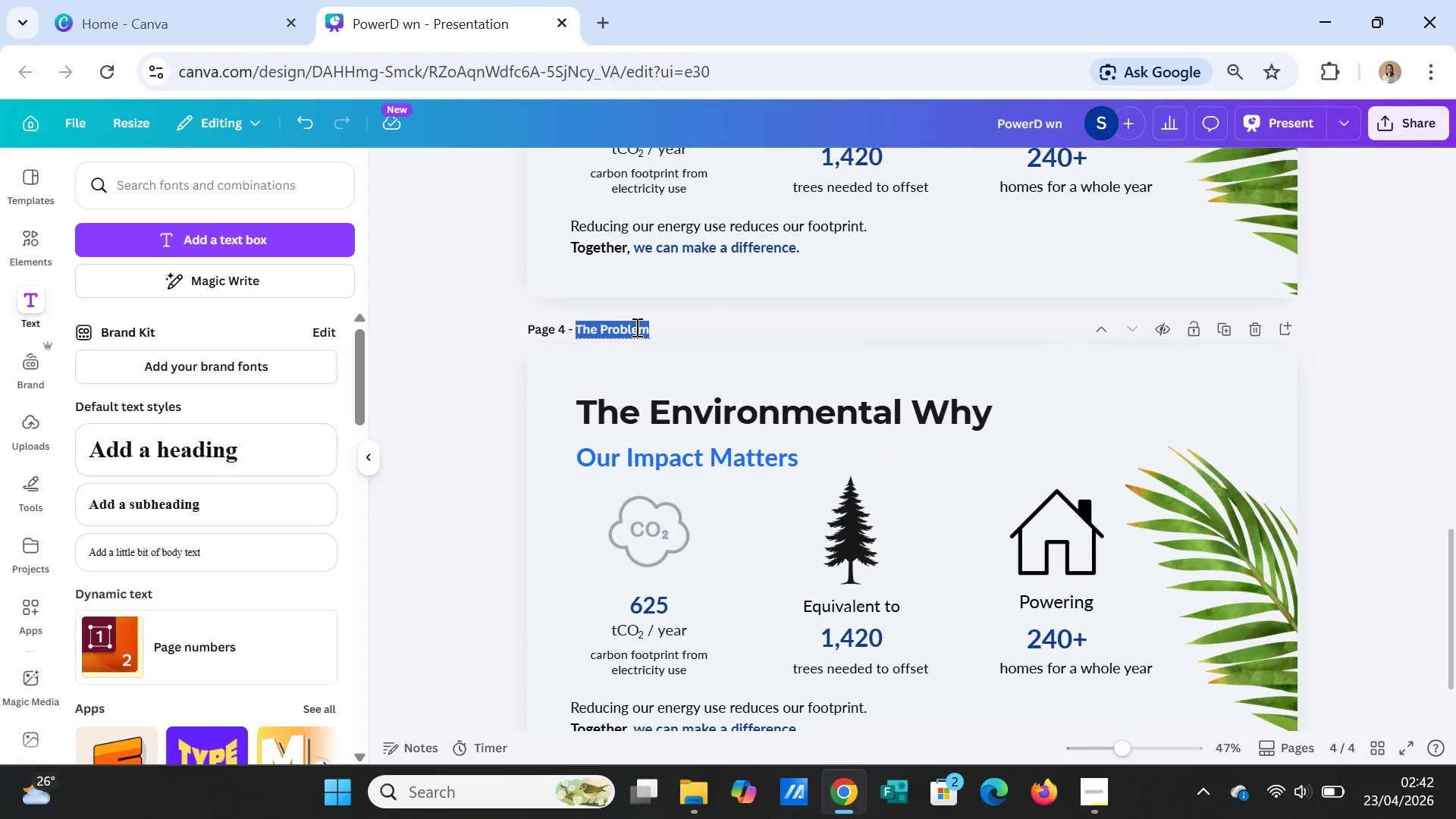 
triple_click([635, 327])
 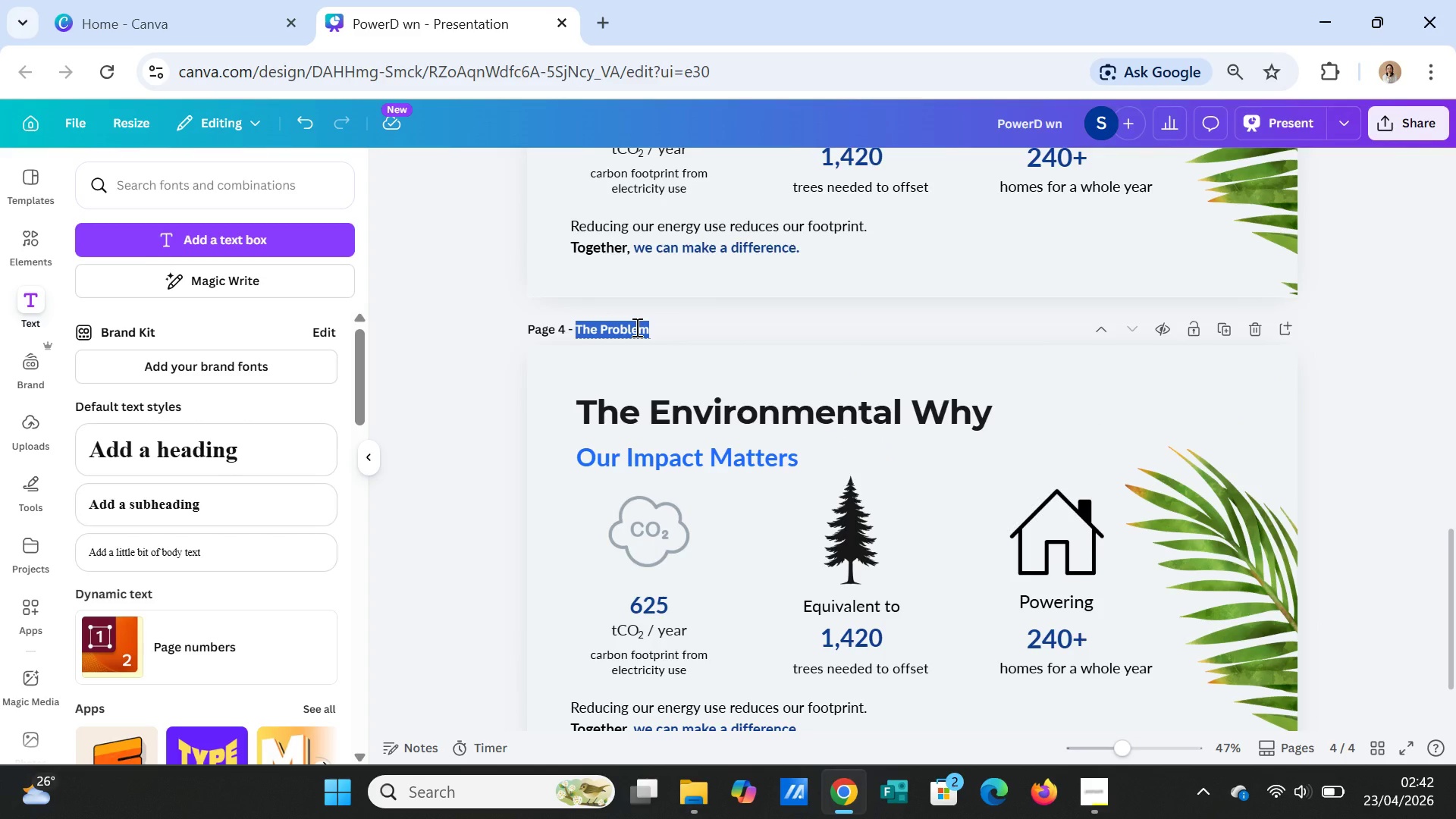 
type(Our commitment)
 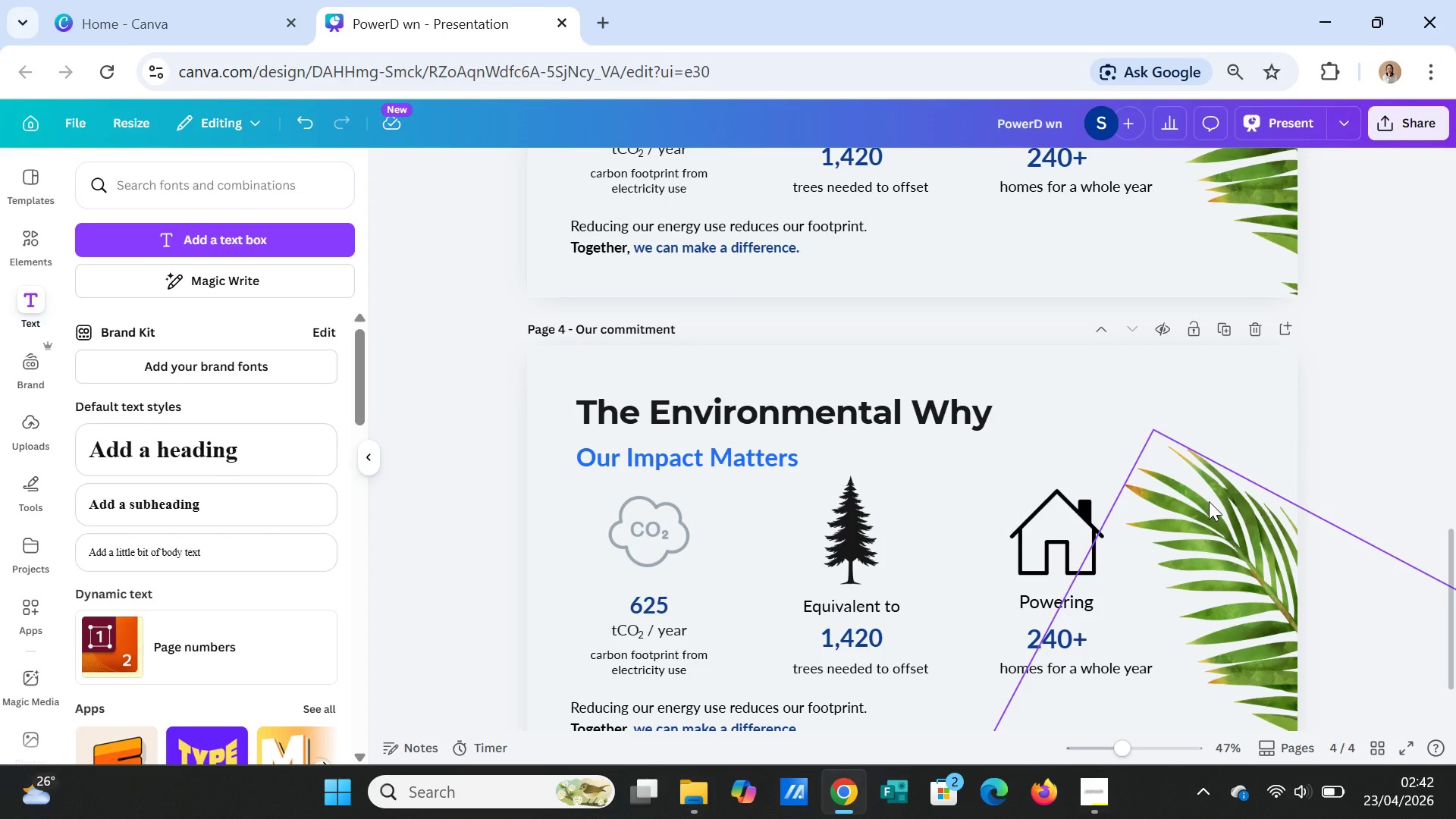 
wait(5.77)
 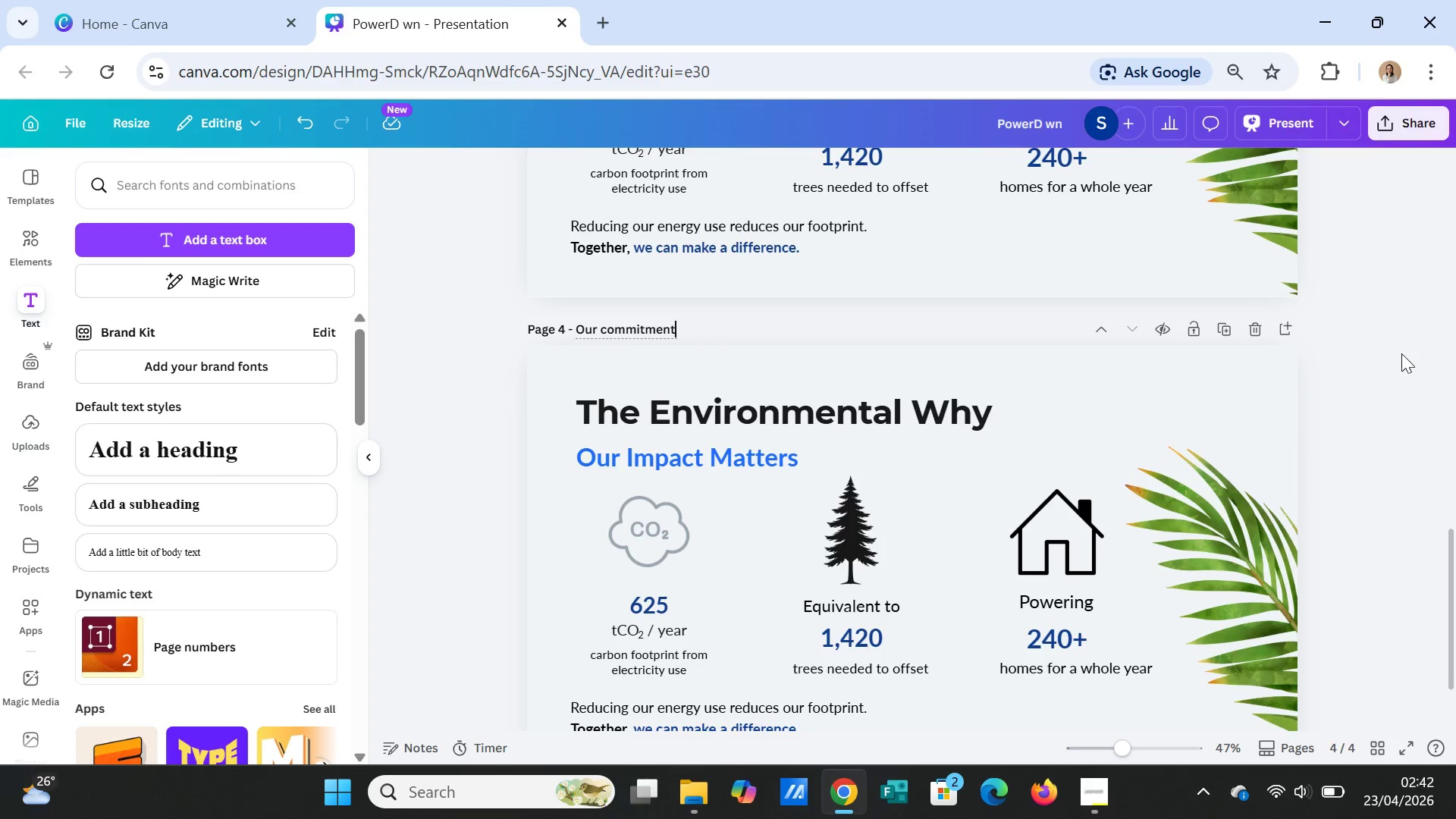 
left_click([1205, 569])
 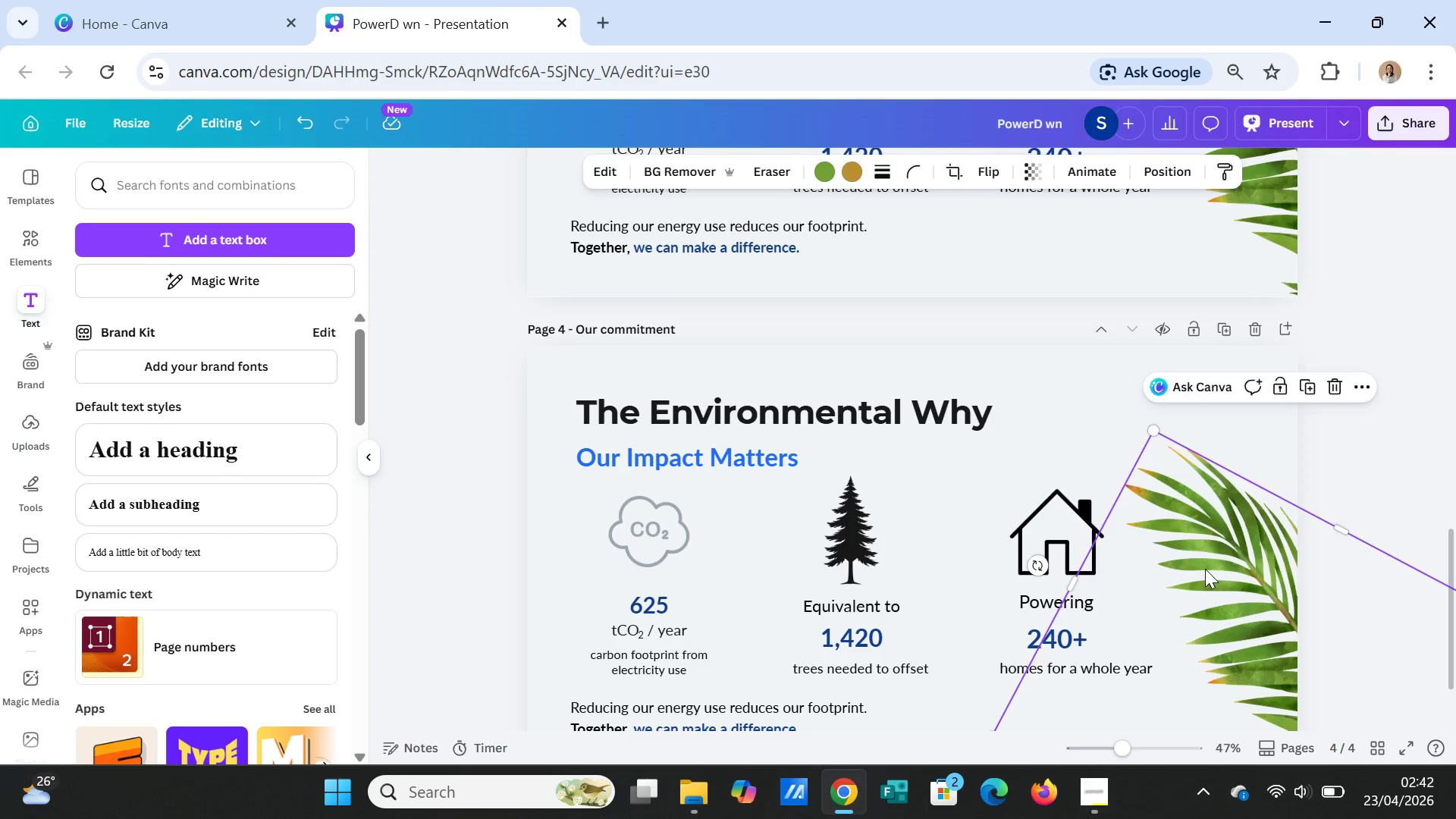 
key(Delete)
 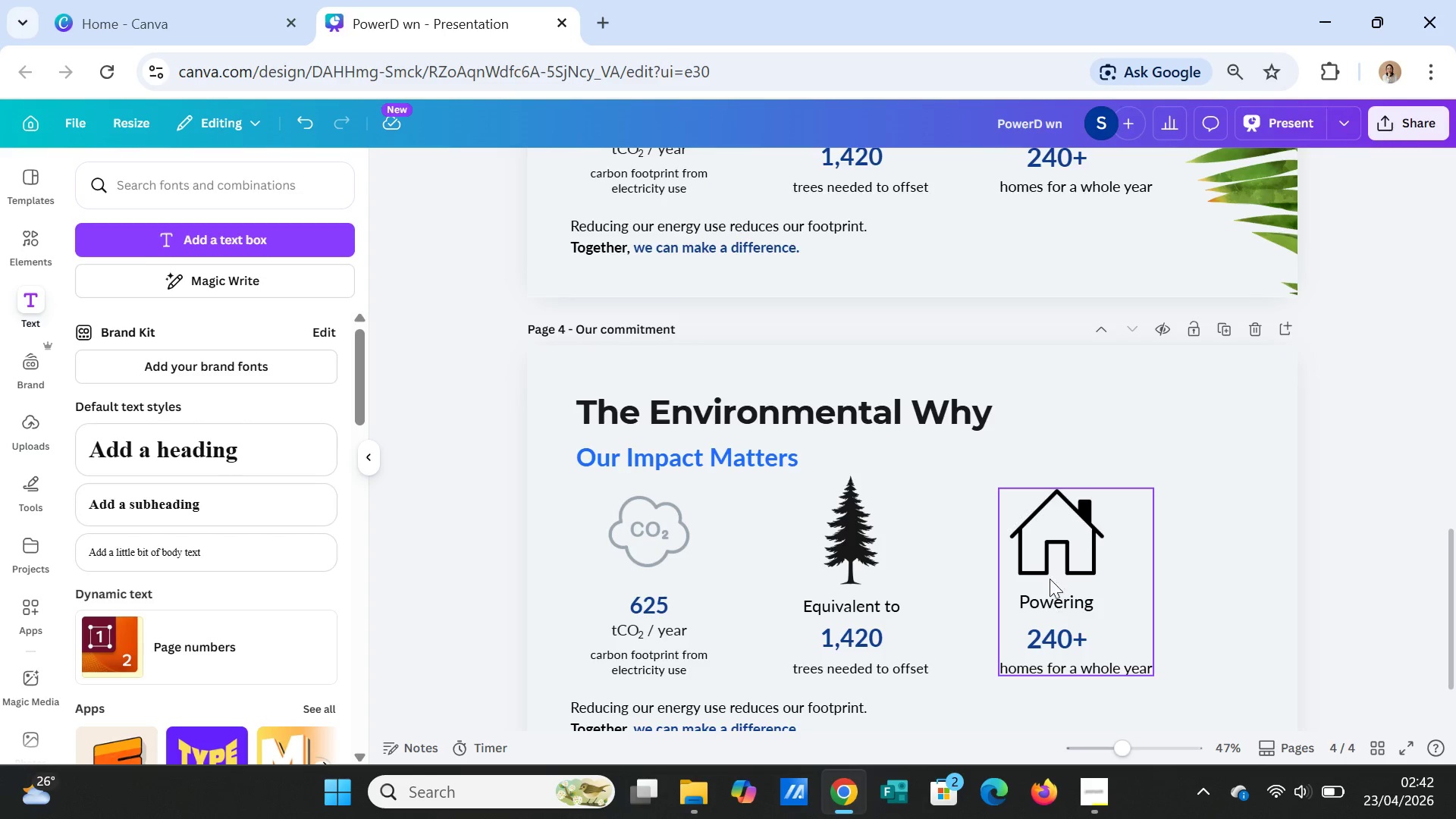 
left_click([1050, 573])
 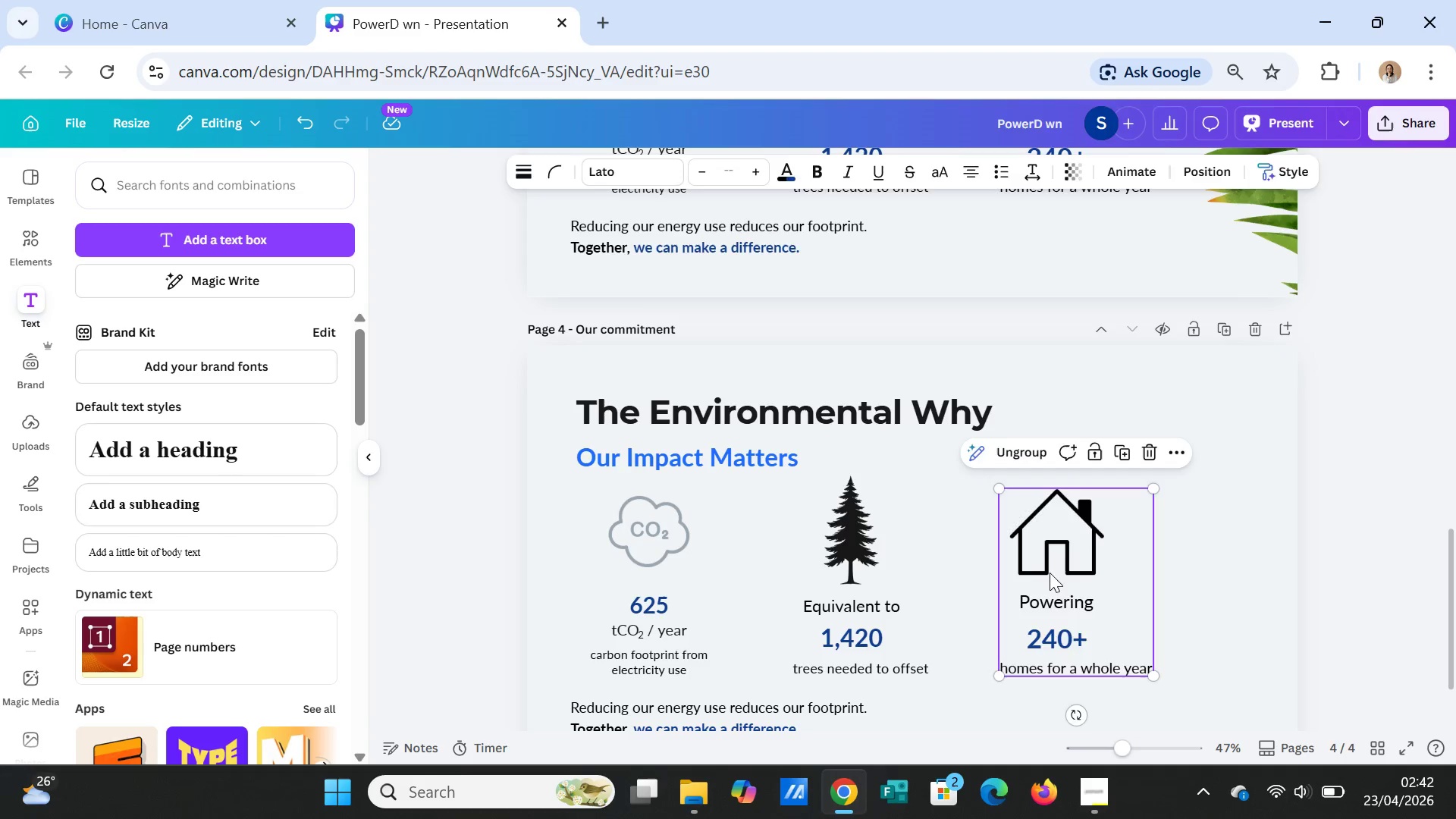 
key(Delete)
 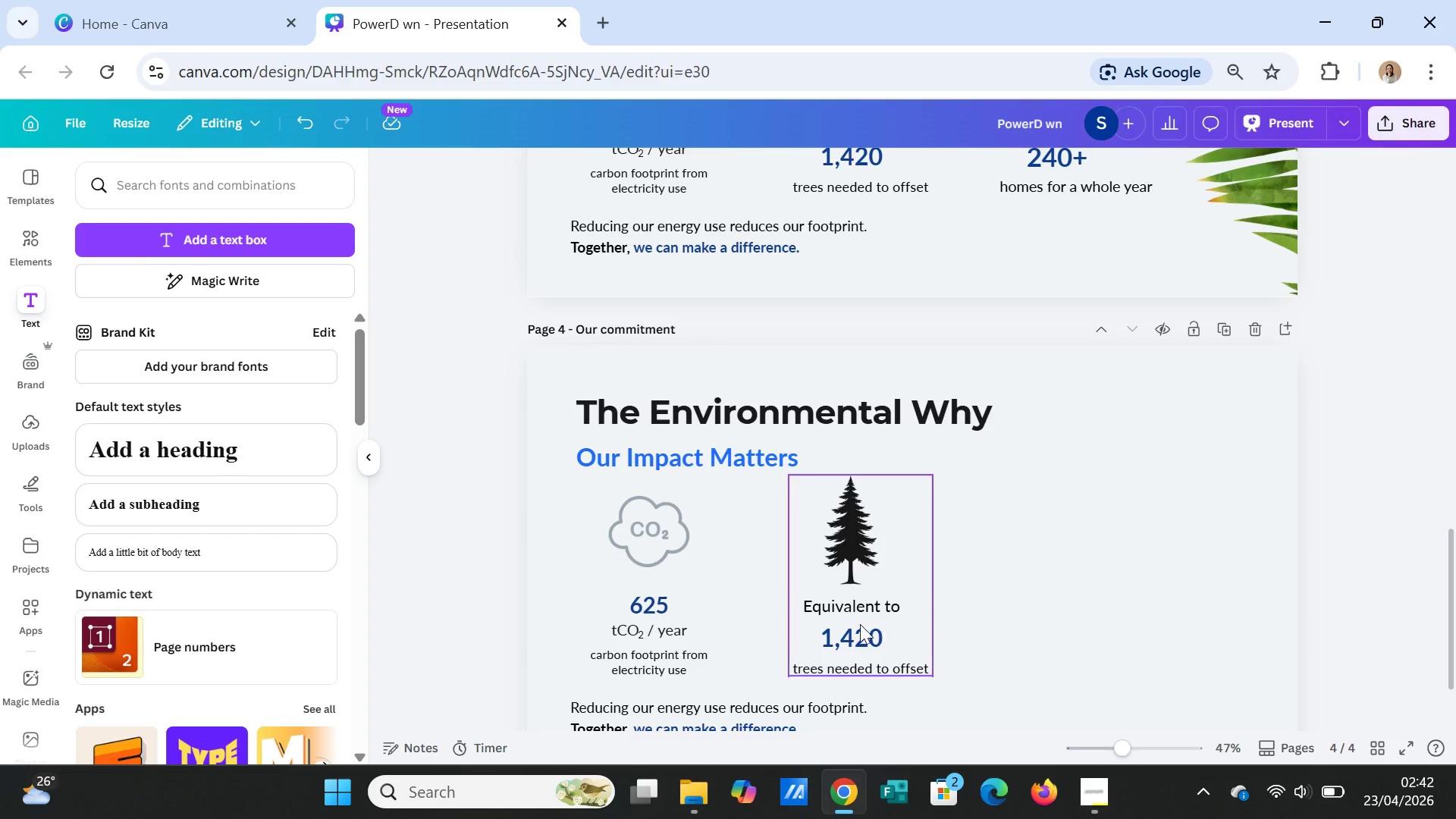 
left_click([860, 624])
 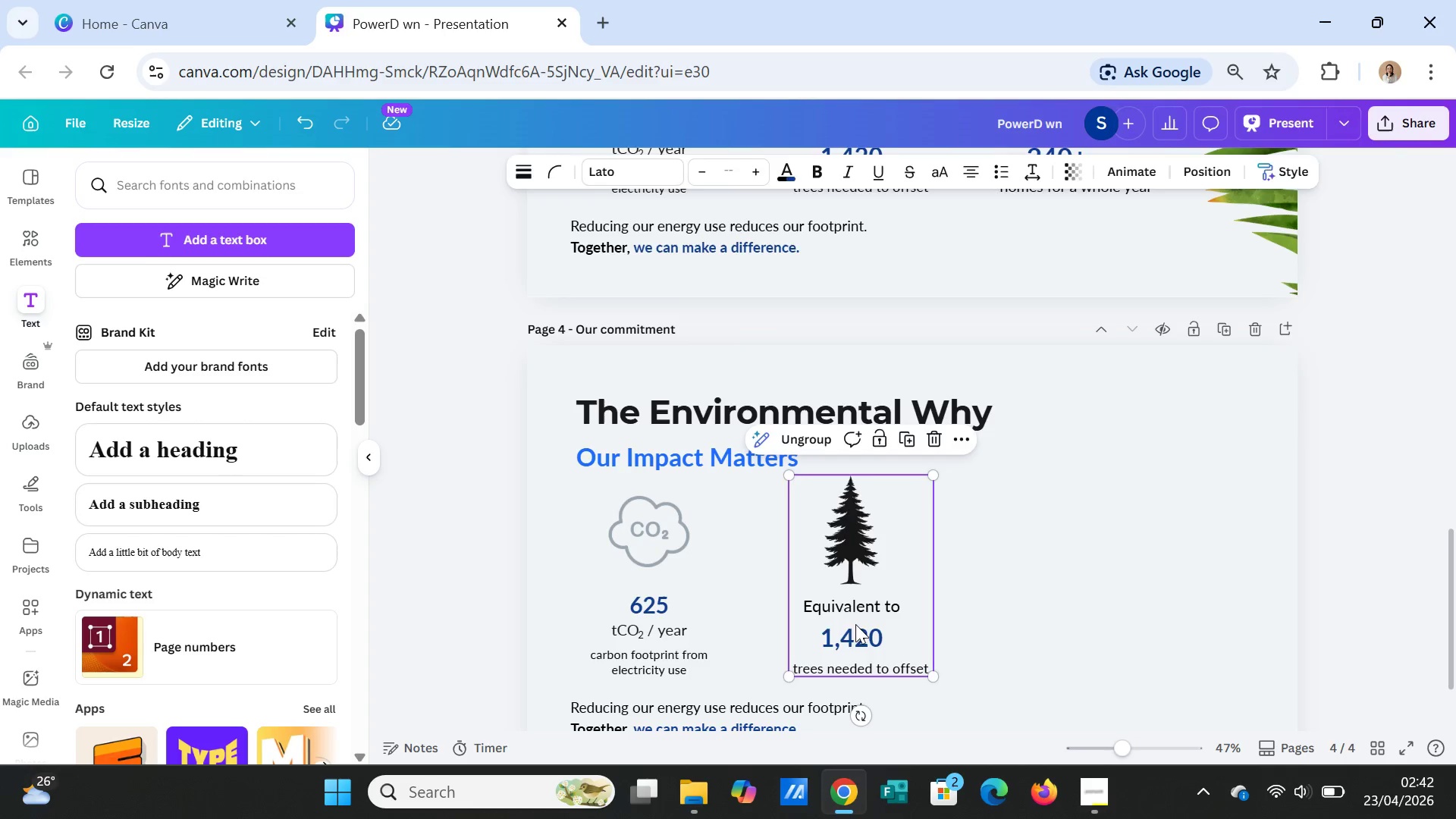 
key(Delete)
 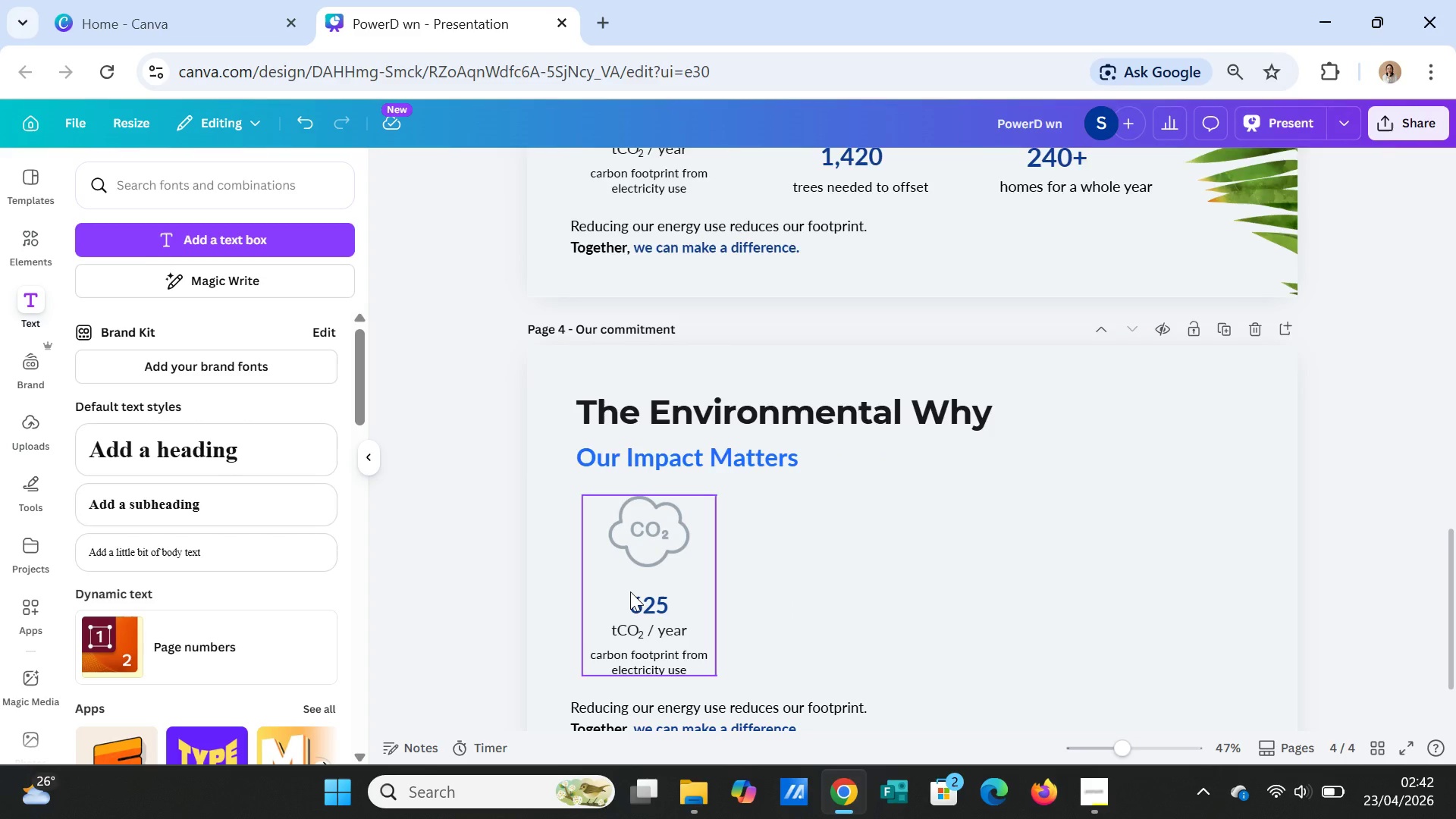 
left_click([630, 592])
 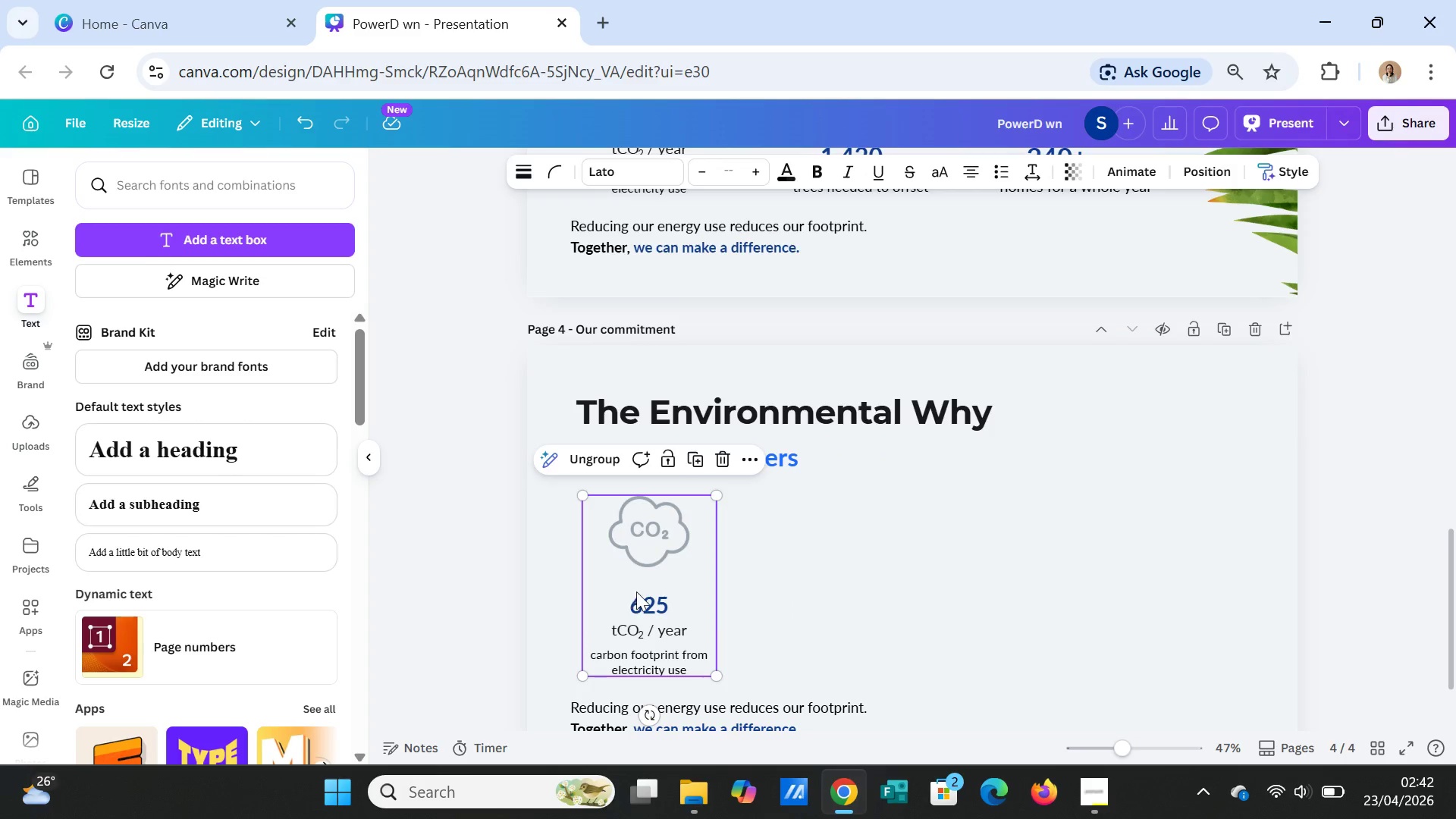 
key(Delete)
 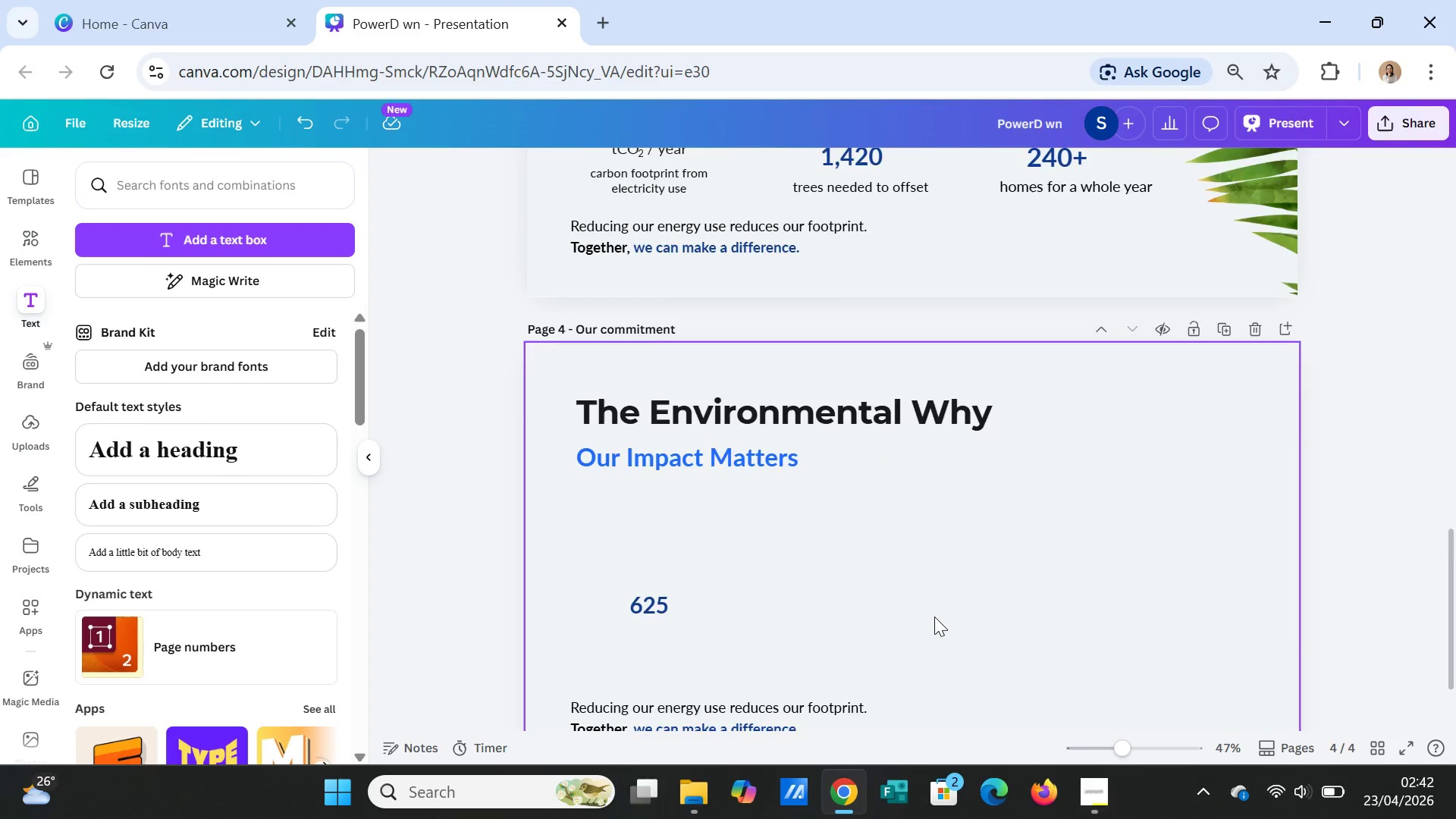 
scroll: coordinate [934, 617], scroll_direction: down, amount: 1.0
 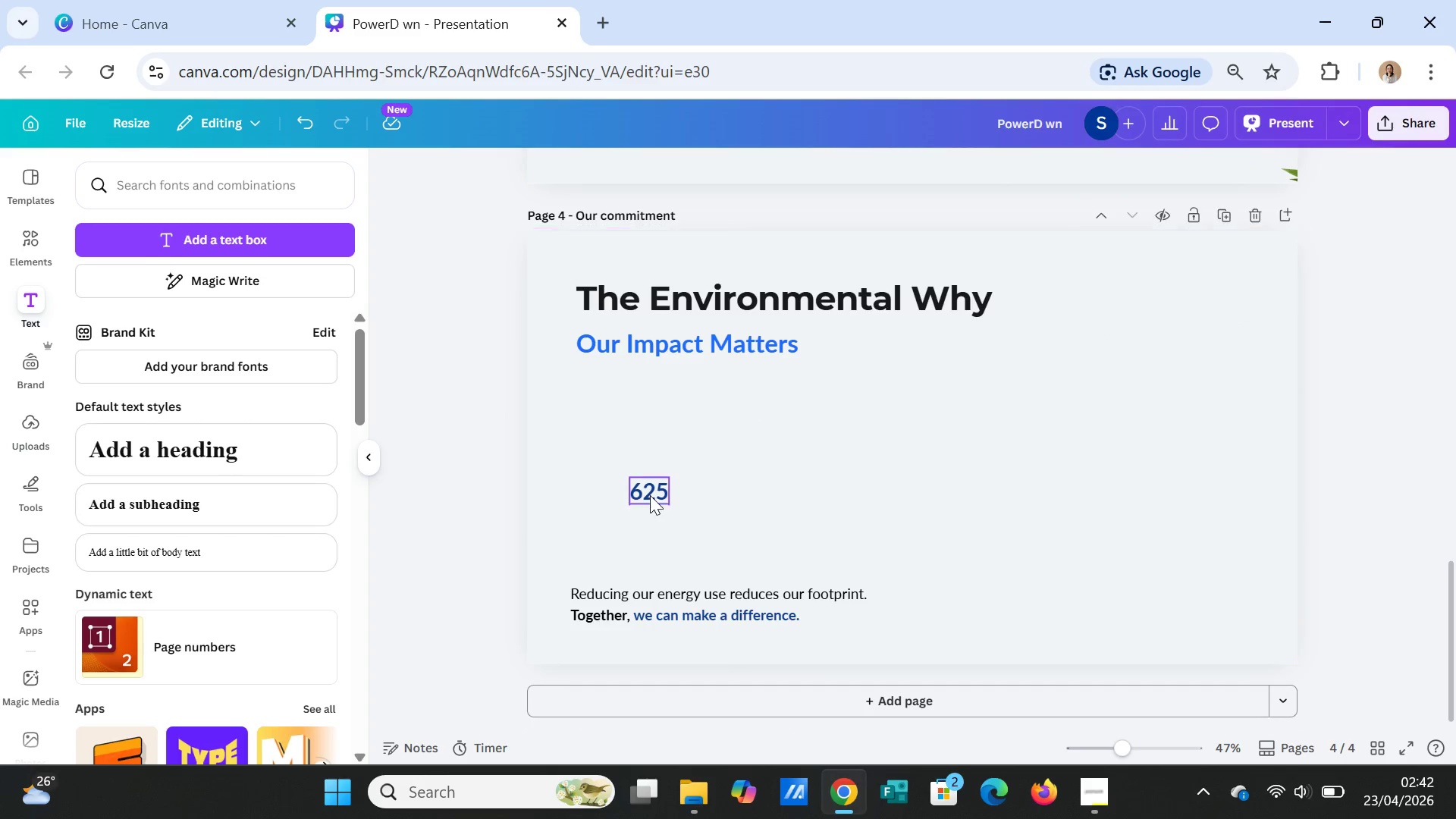 
left_click([650, 494])
 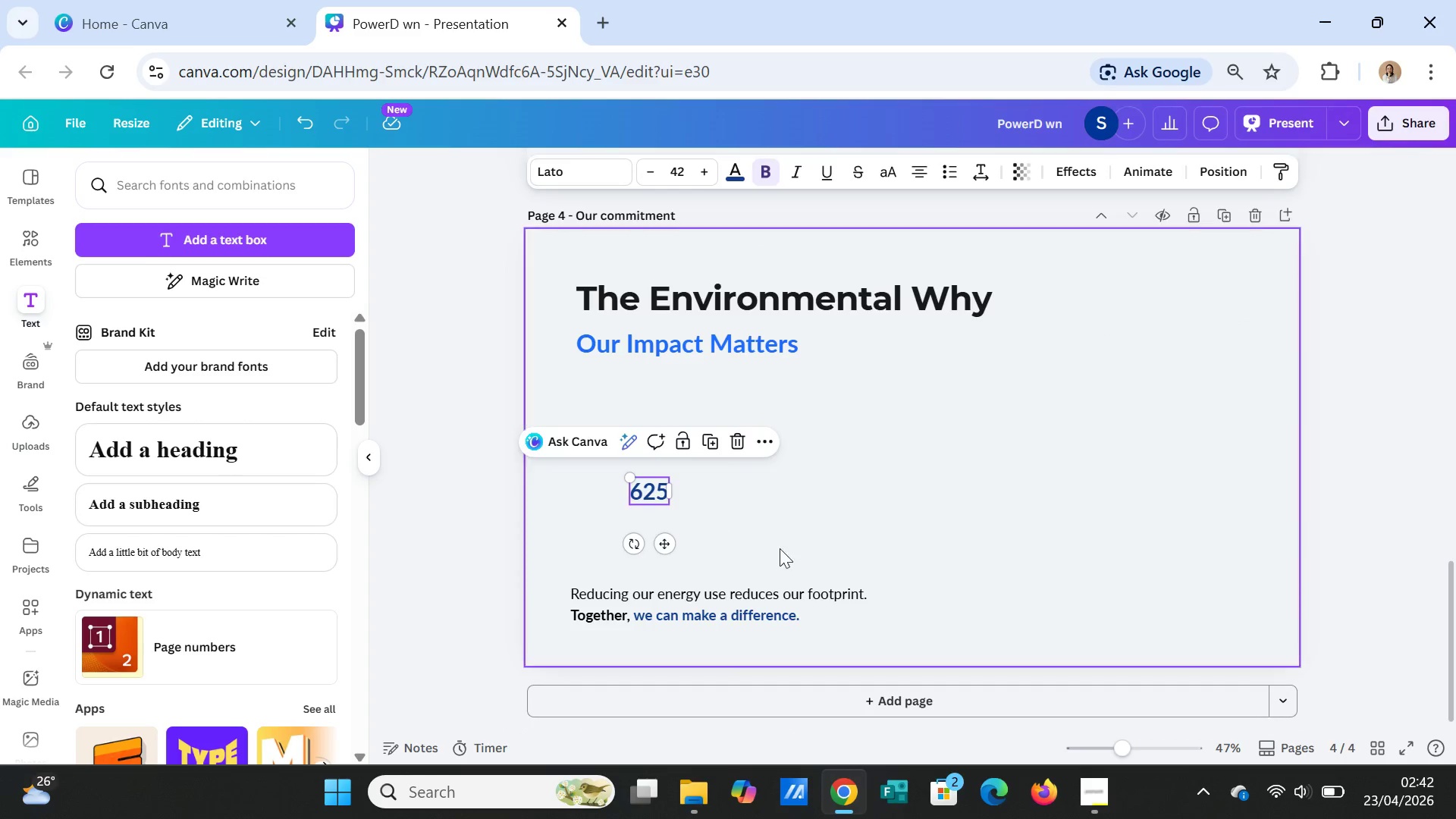 
key(Delete)
 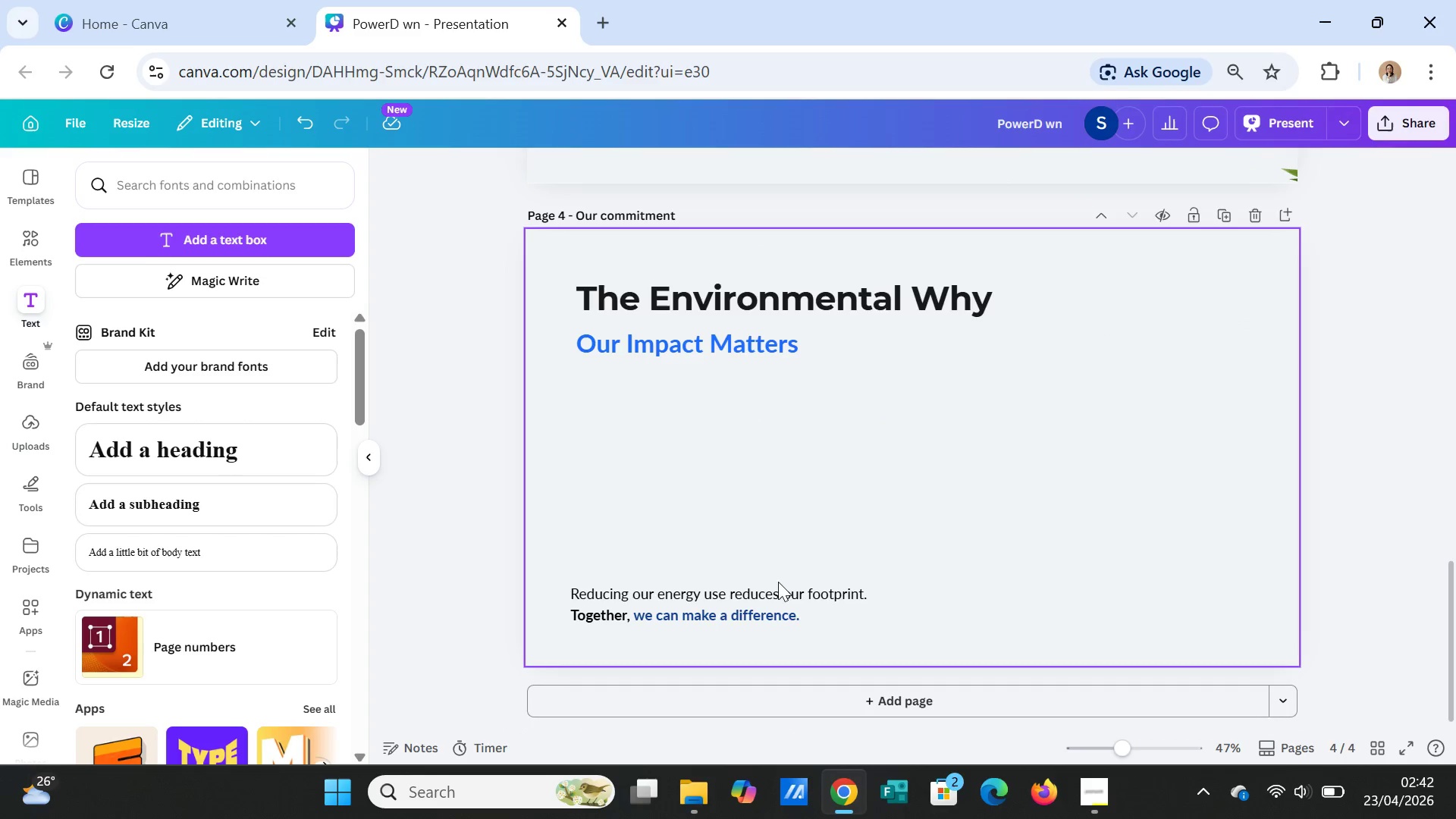 
left_click([778, 582])
 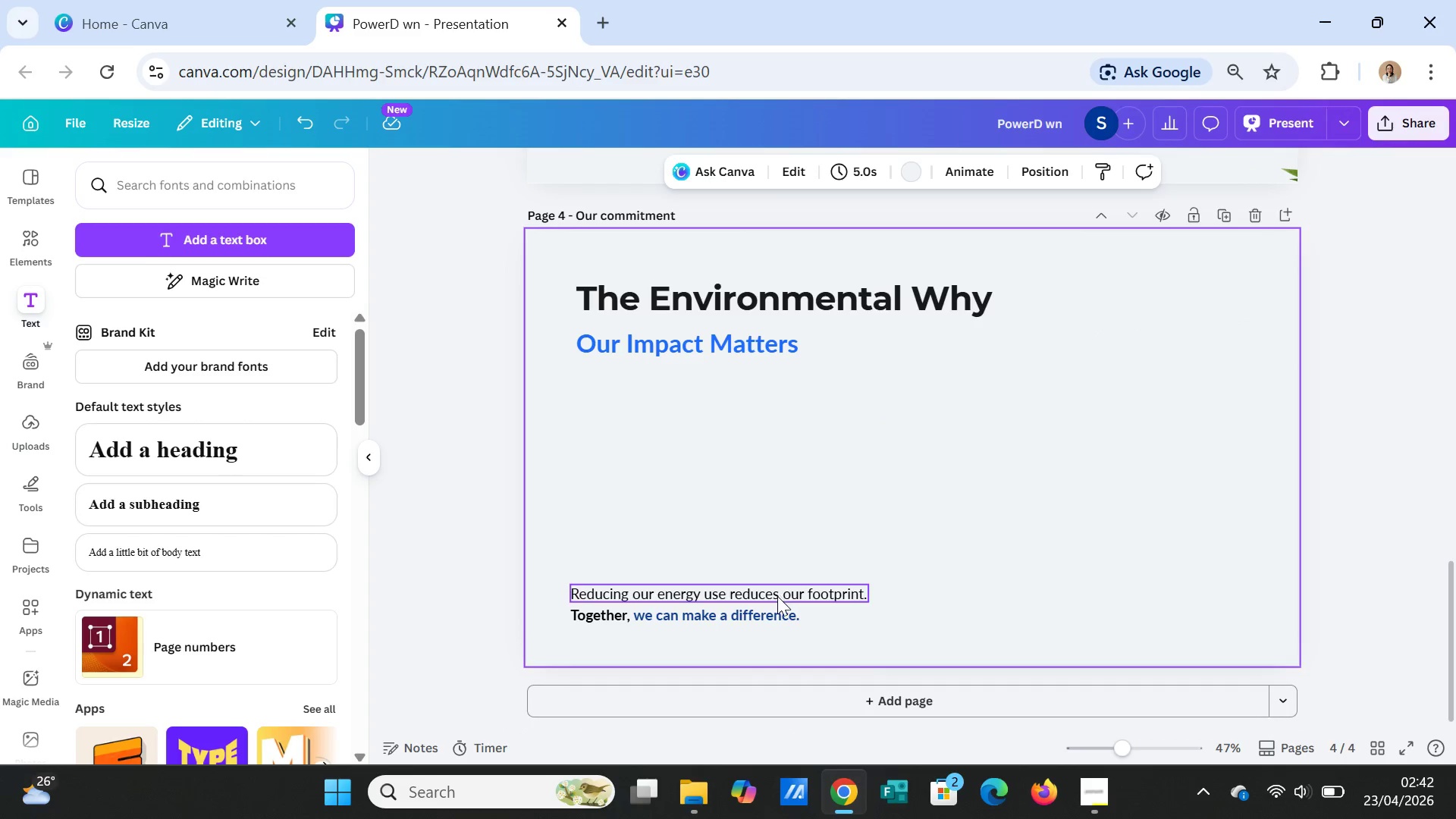 
key(Delete)
 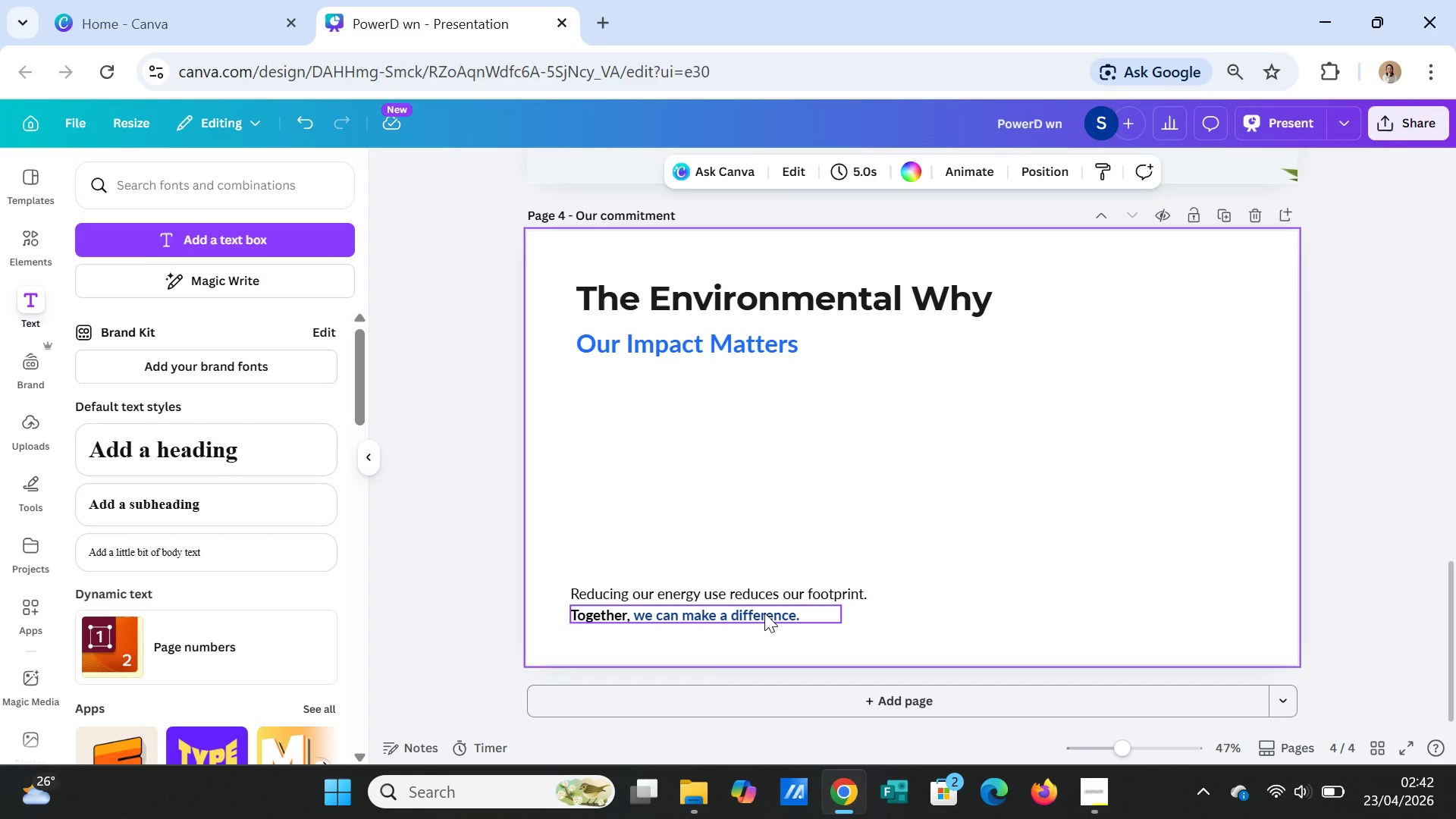 
left_click([764, 613])
 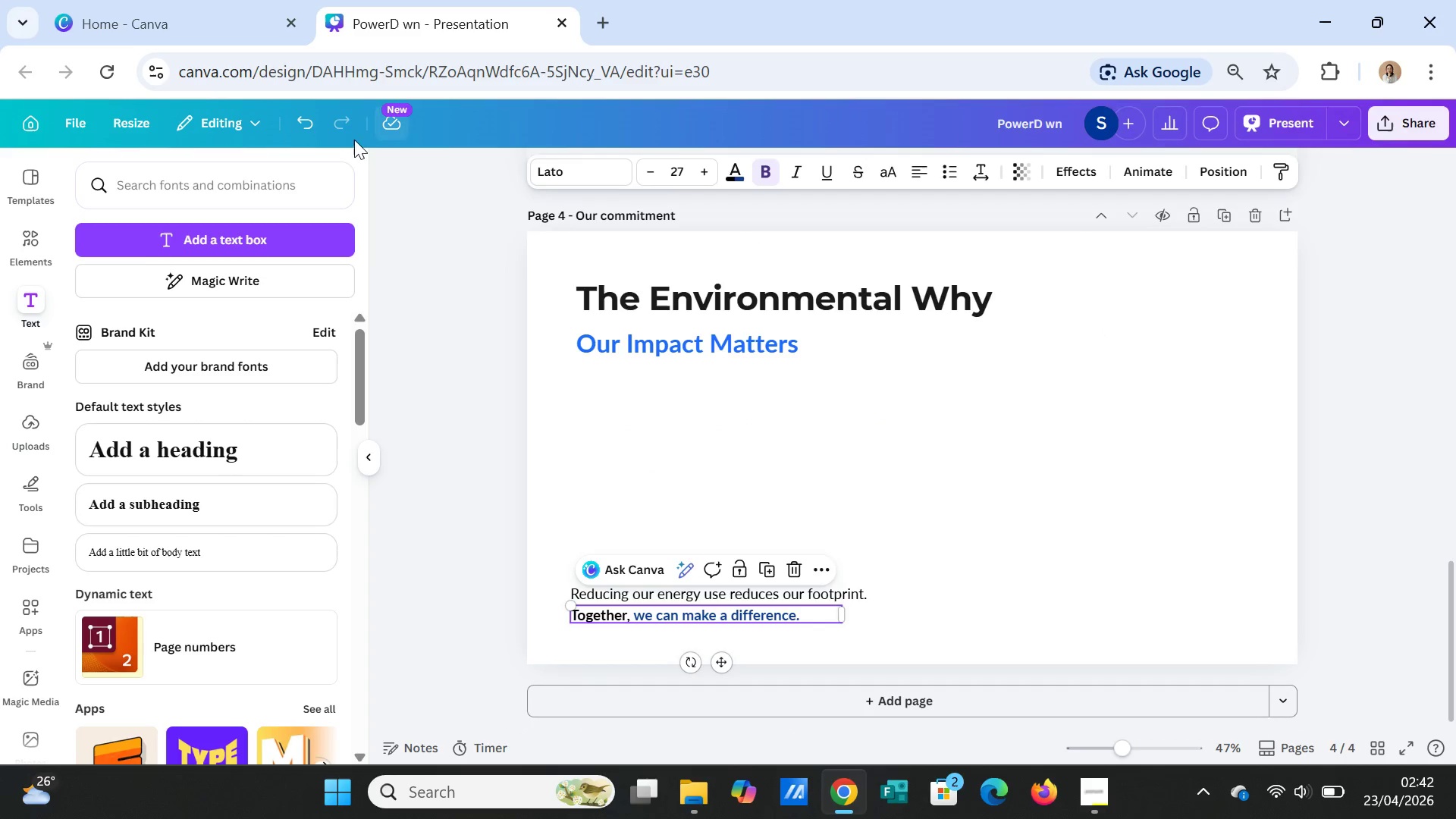 
left_click([311, 120])
 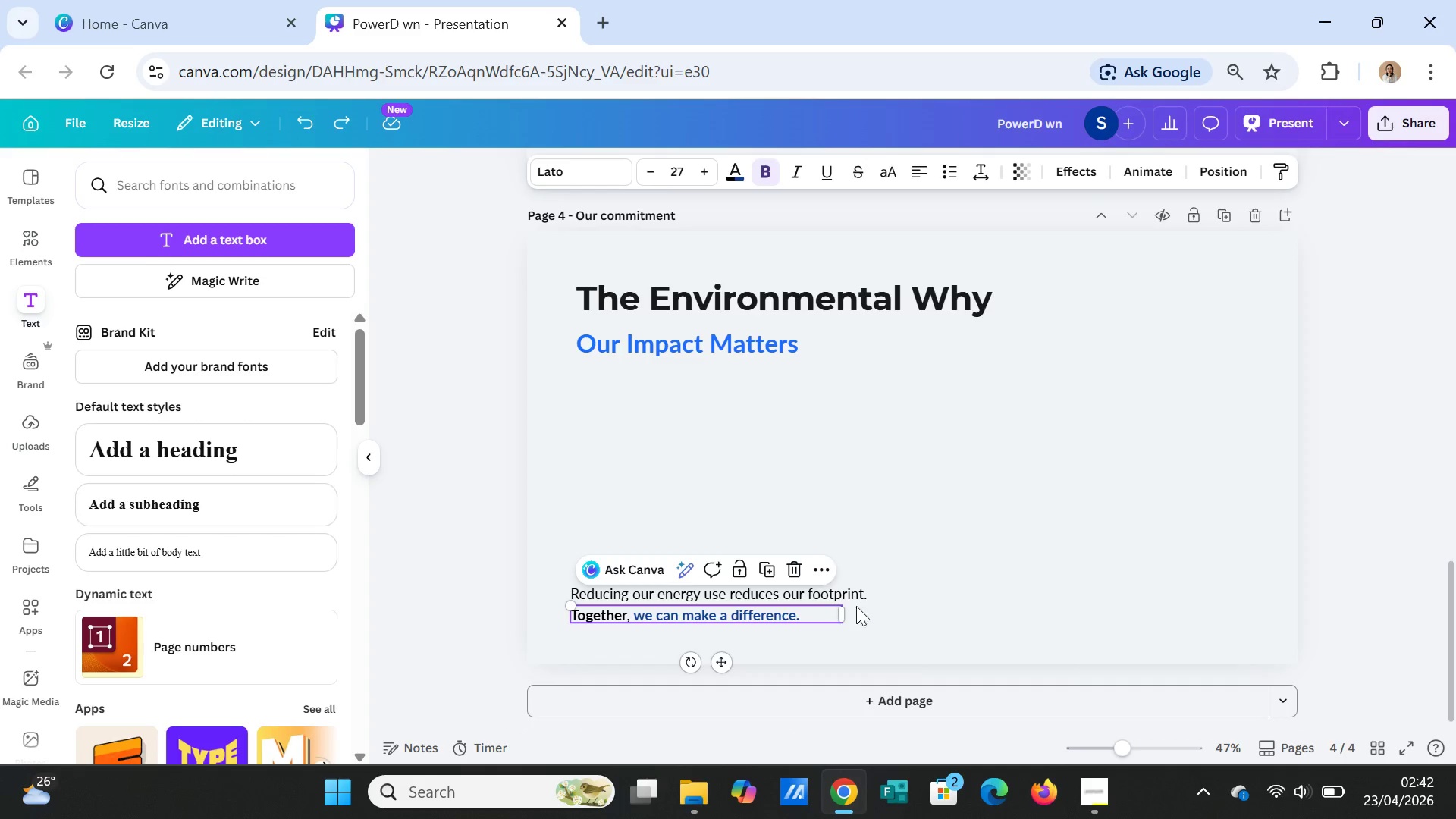 
scroll: coordinate [1289, 557], scroll_direction: up, amount: 8.0
 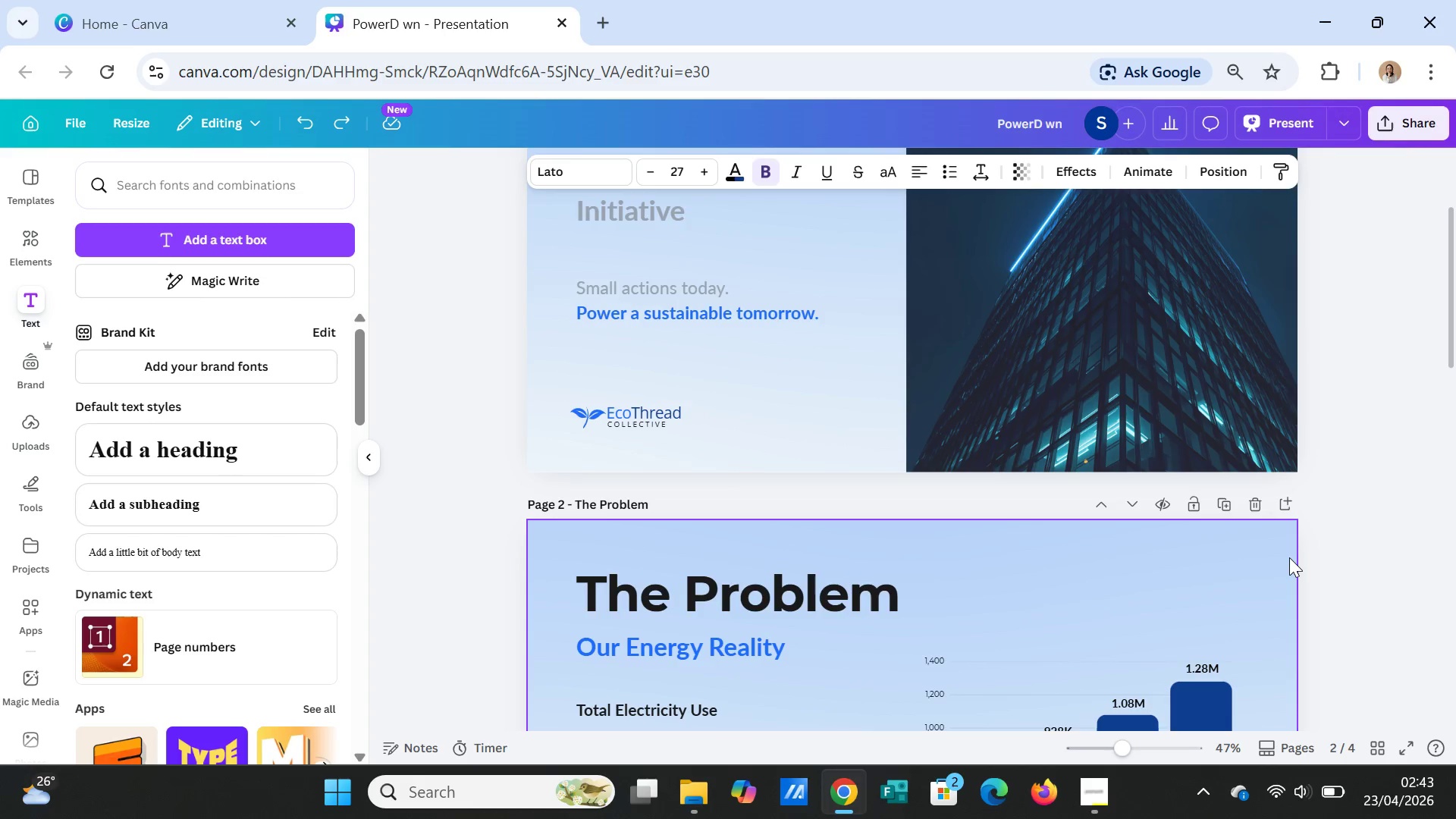 
scroll: coordinate [1289, 557], scroll_direction: down, amount: 2.0
 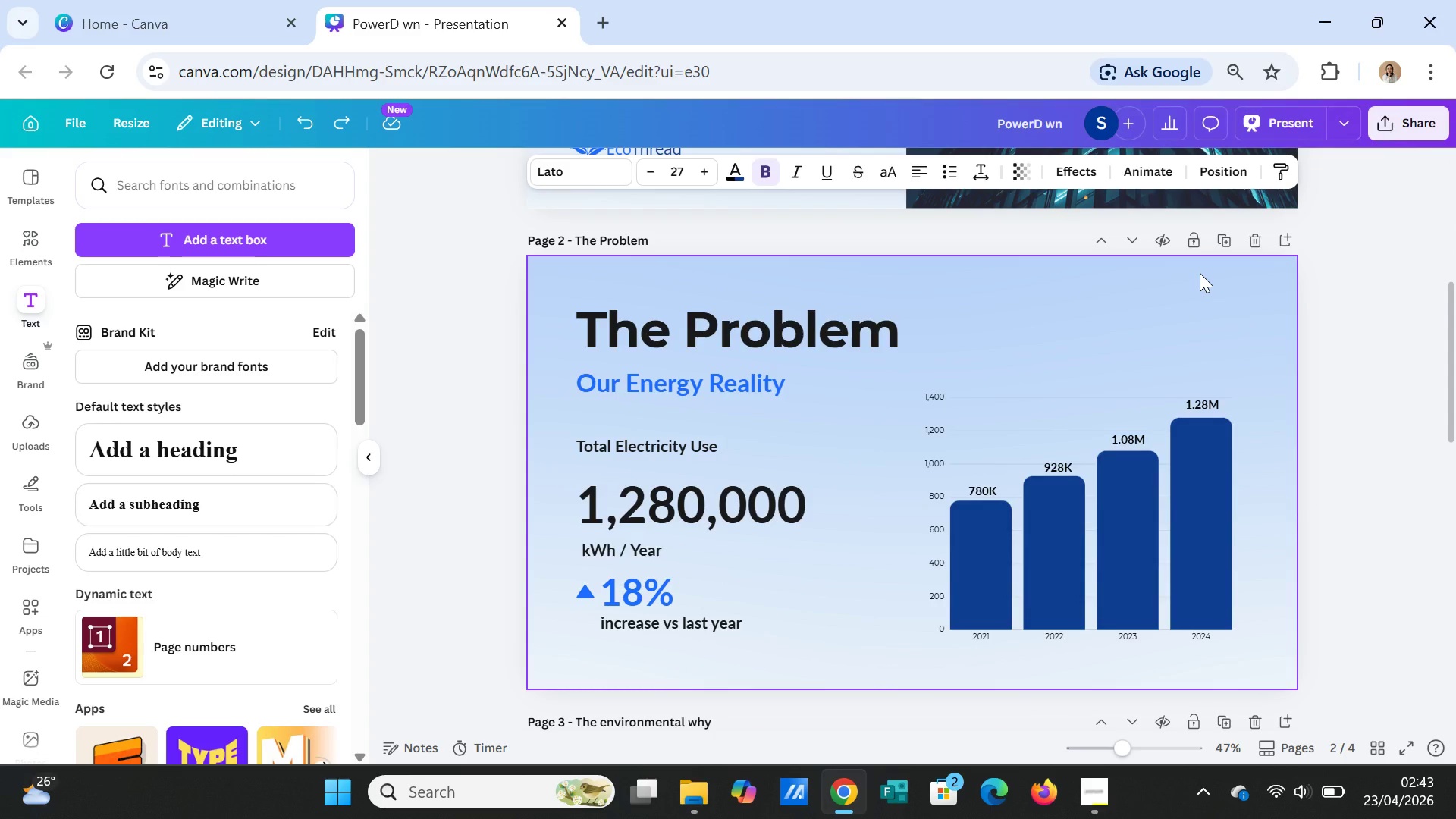 
left_click([1200, 273])
 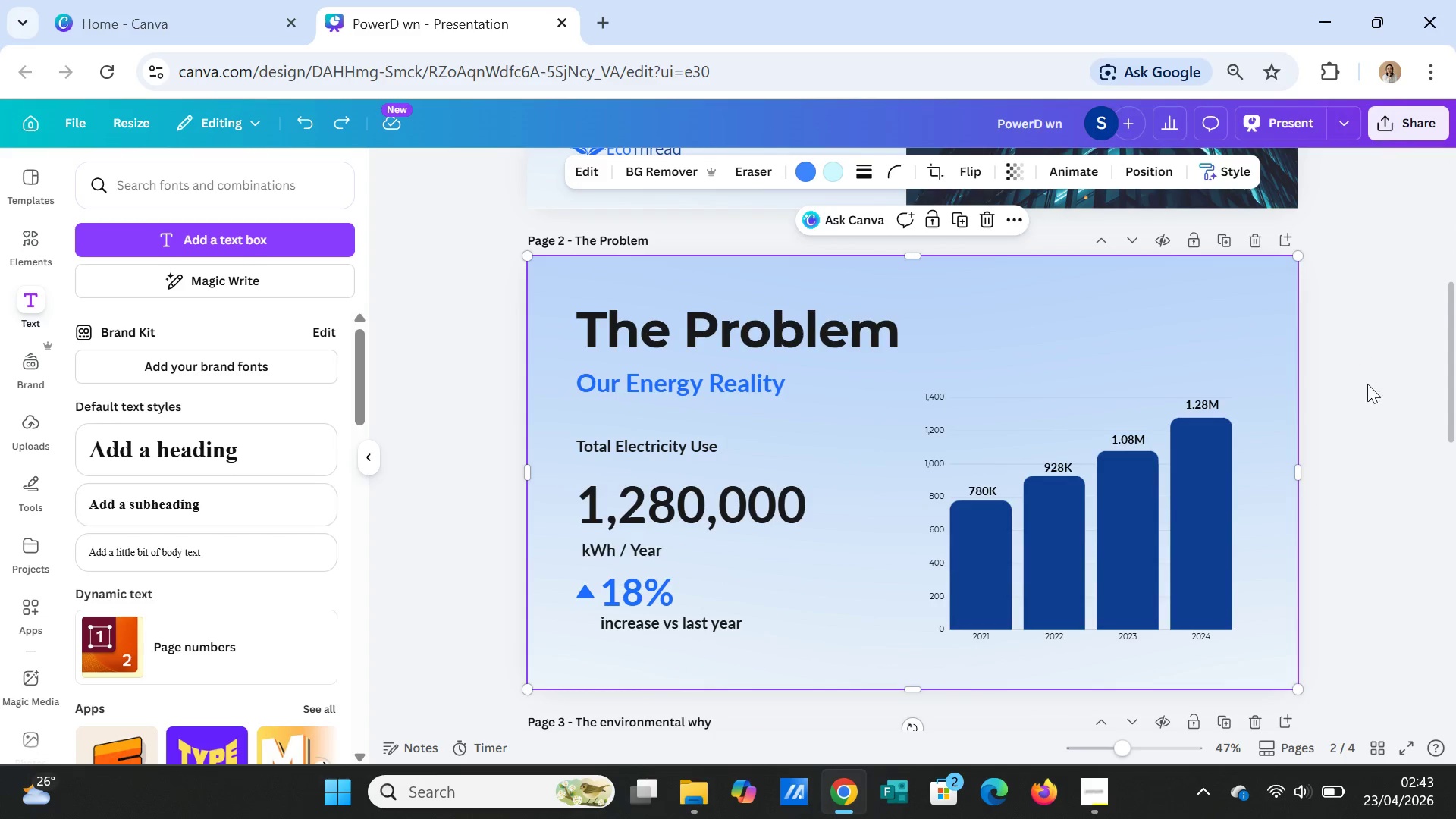 
scroll: coordinate [1369, 409], scroll_direction: down, amount: 3.0
 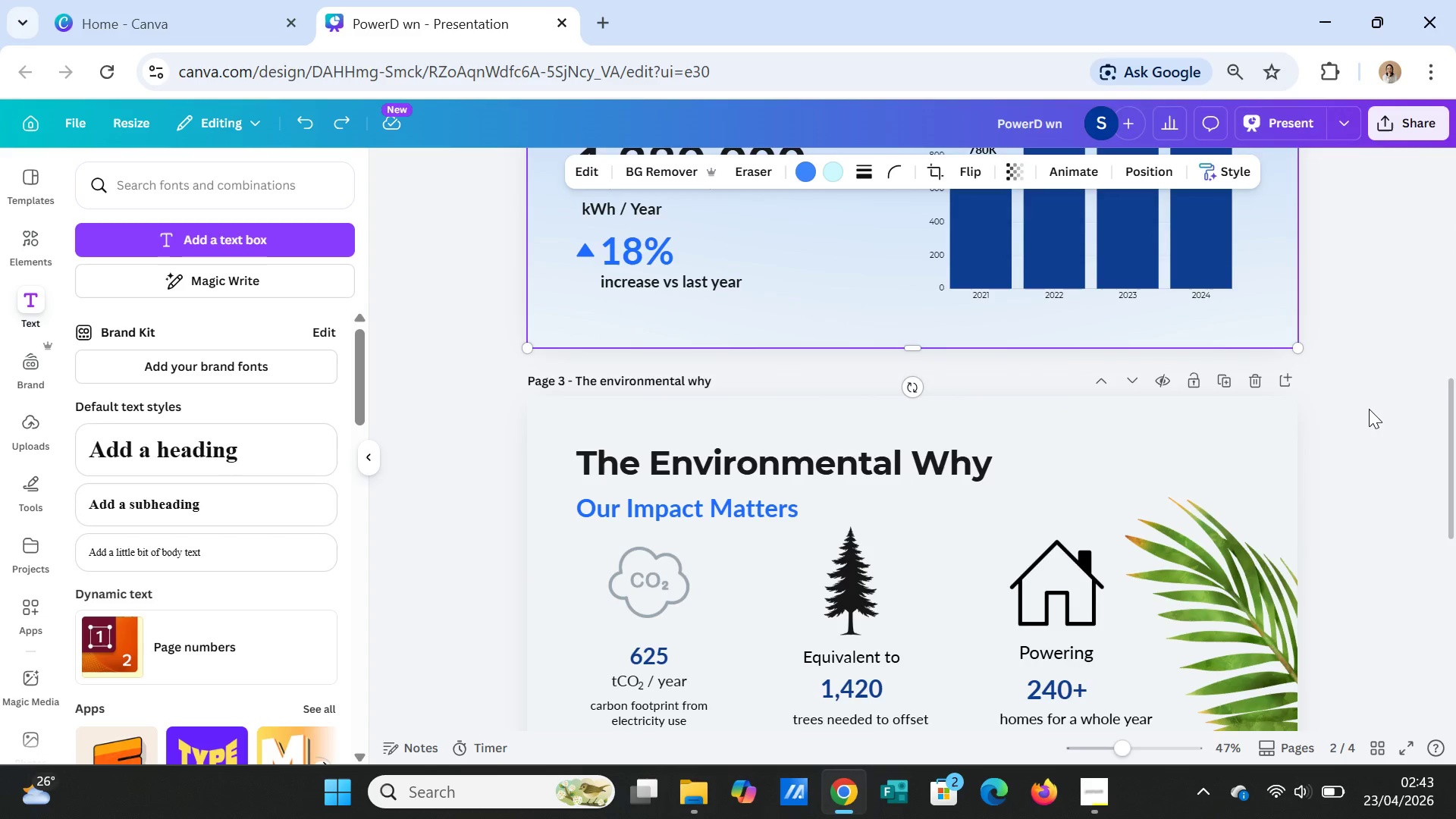 
key(Control+C)
 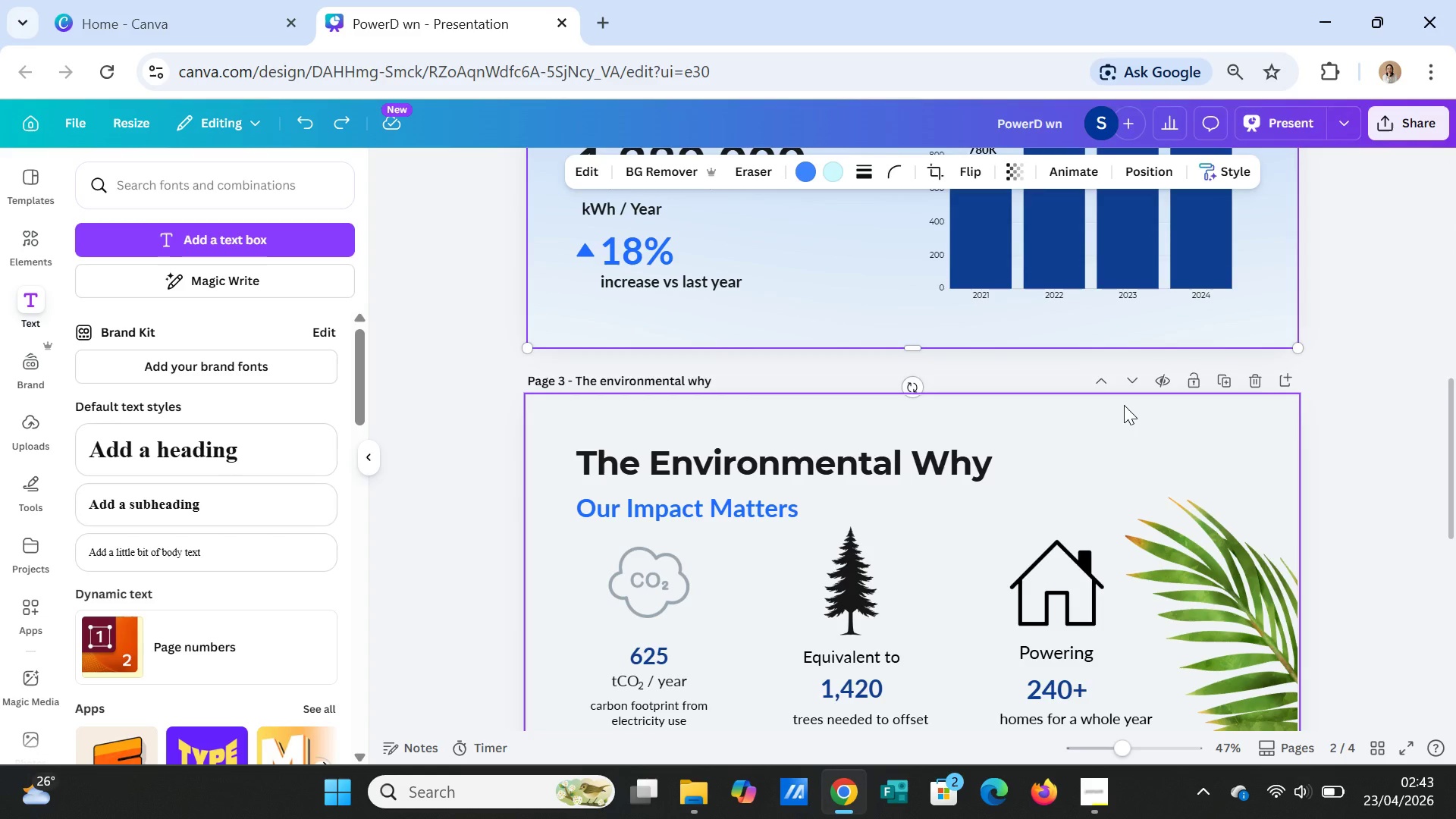 
left_click([1124, 405])
 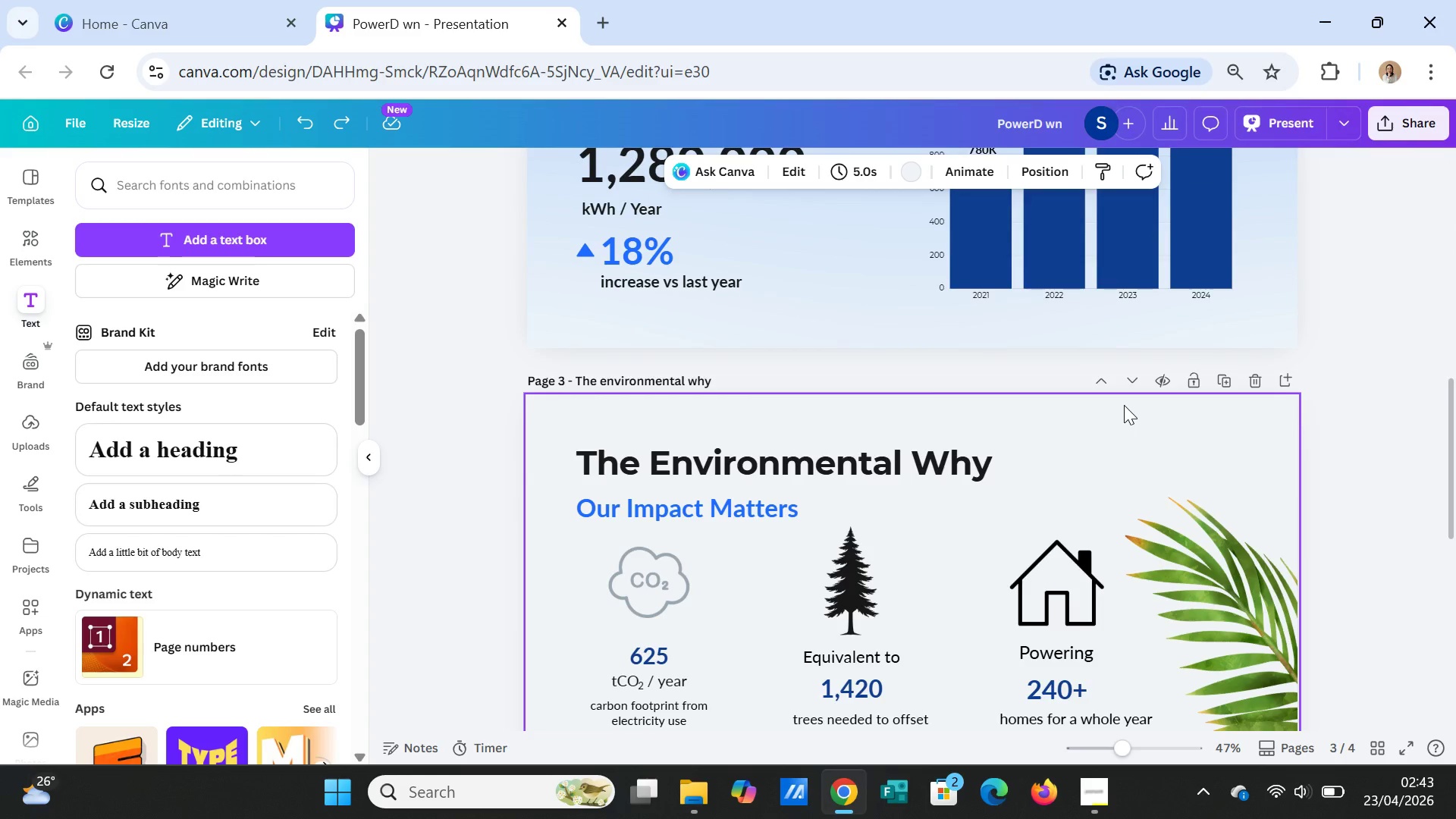 
key(Control+ControlLeft)
 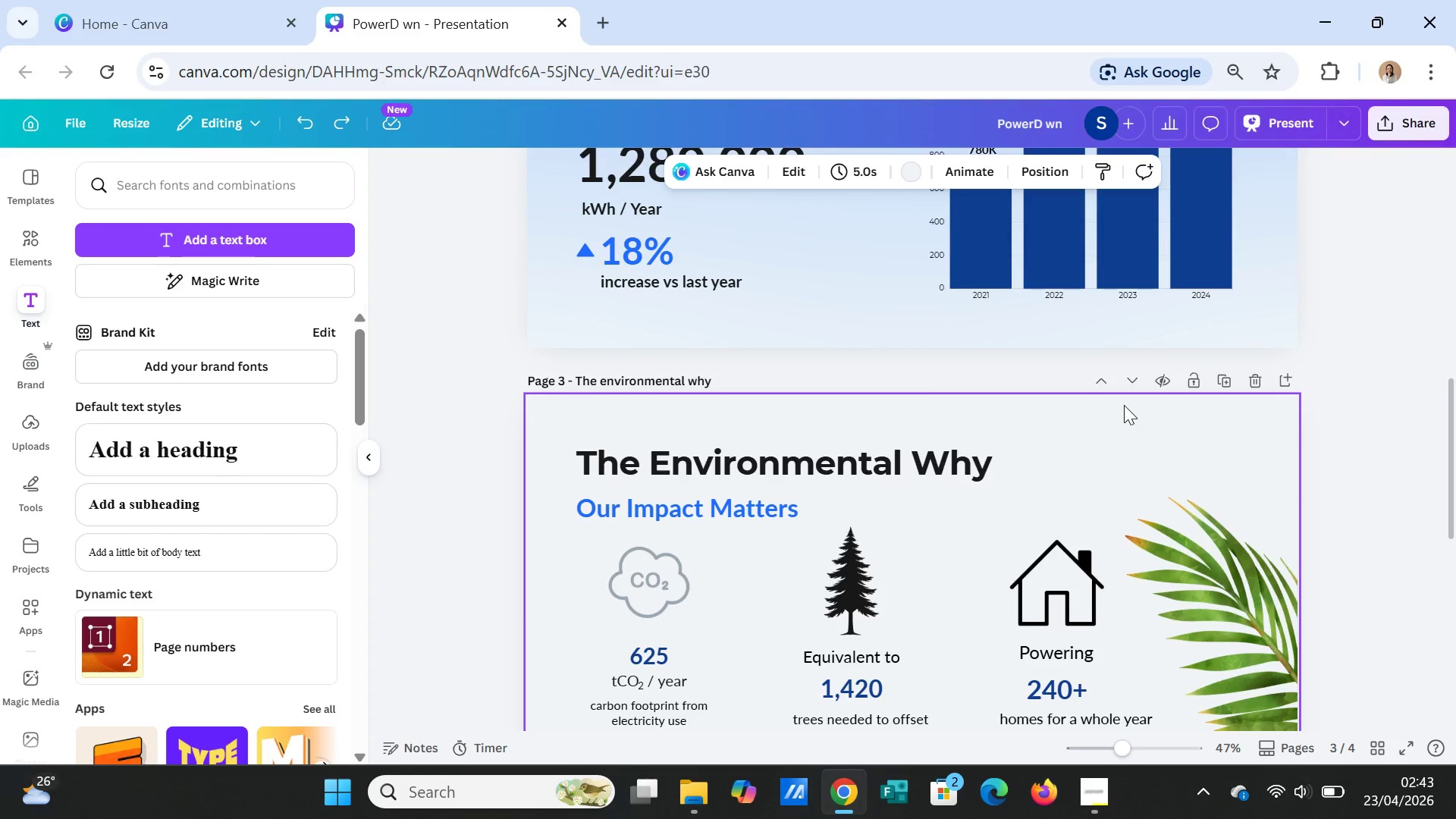 
key(Control+V)
 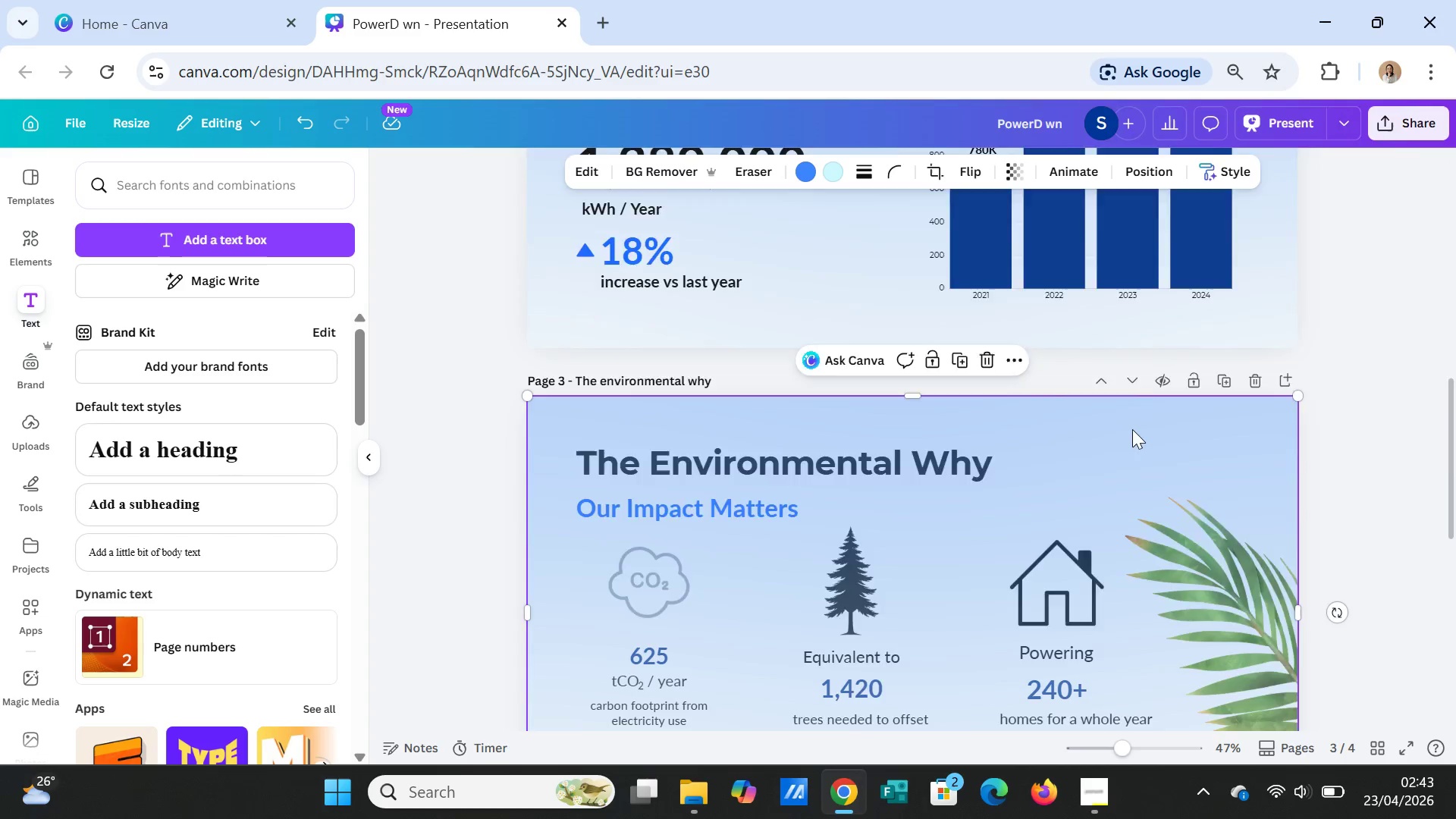 
scroll: coordinate [1133, 435], scroll_direction: down, amount: 4.0
 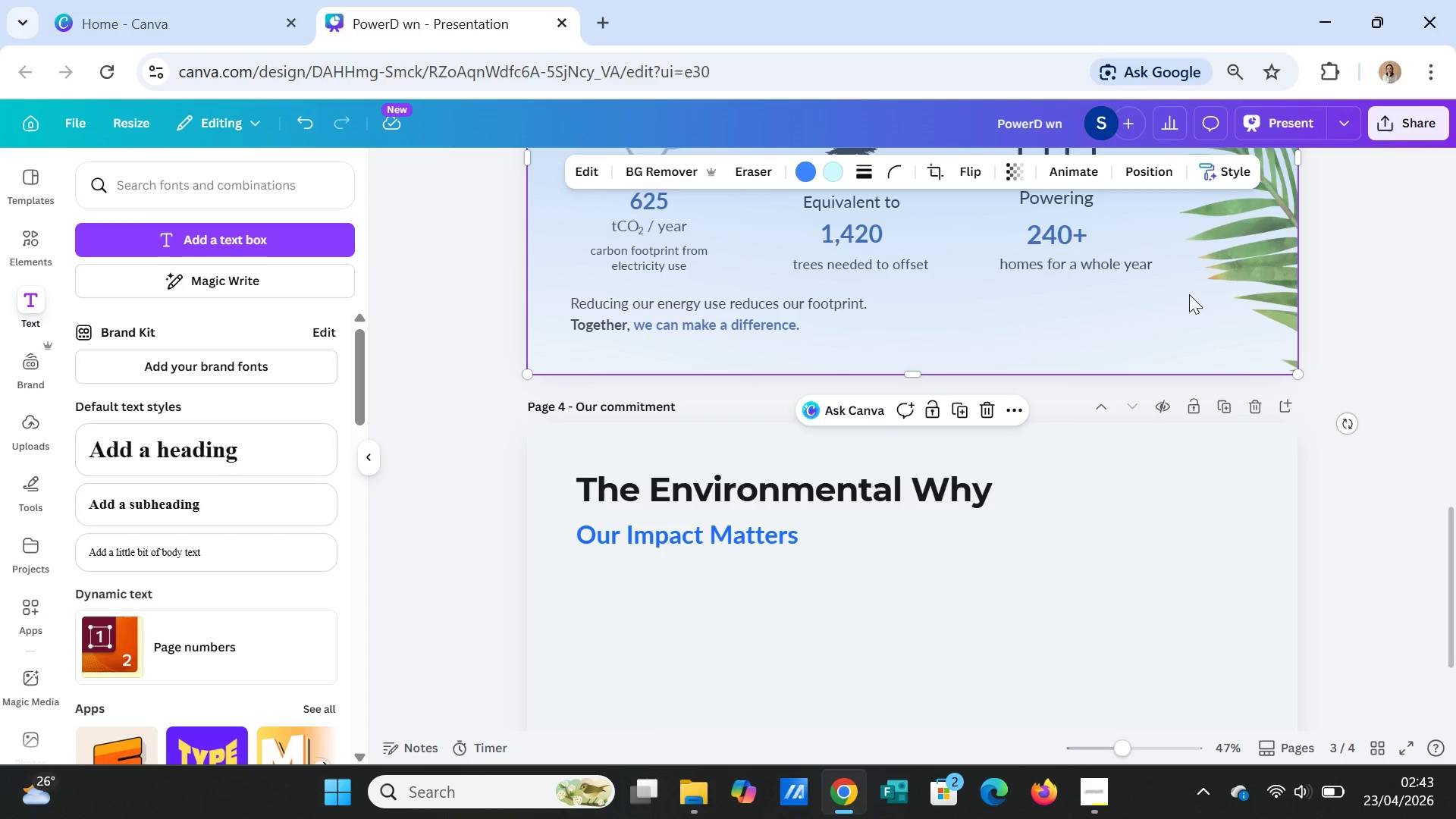 
right_click([1189, 293])
 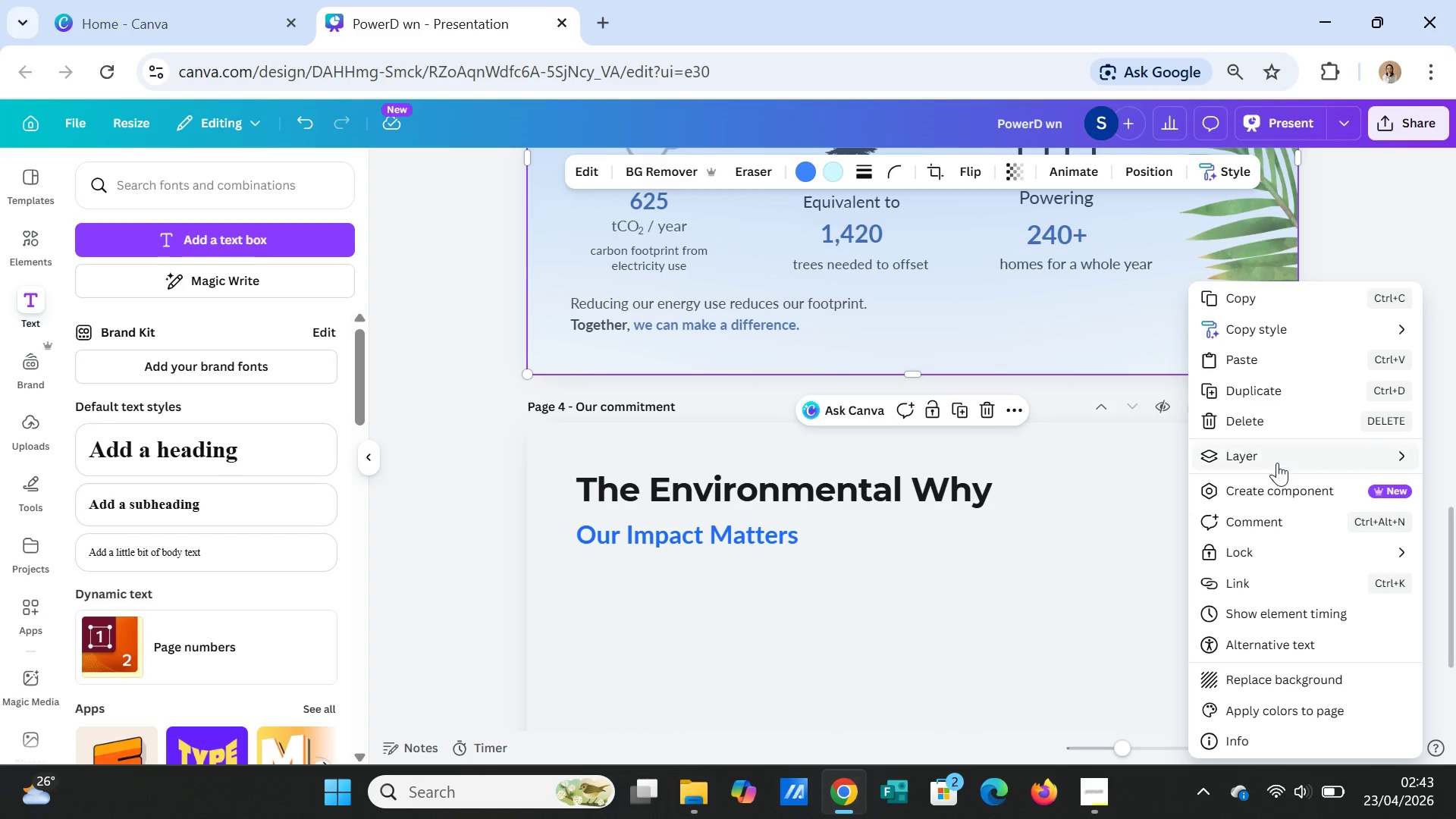 
left_click([1277, 461])
 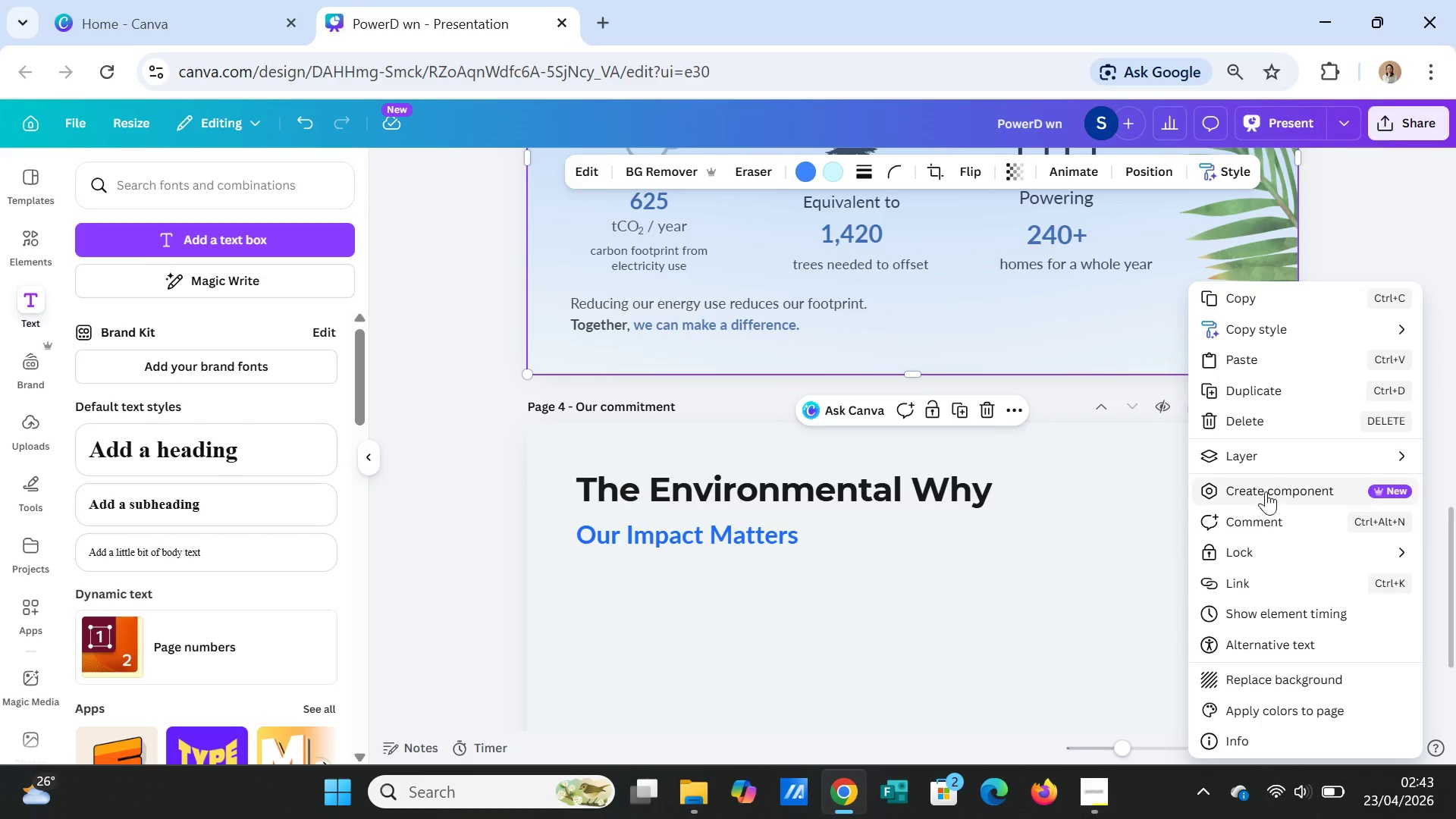 
left_click([1264, 460])
 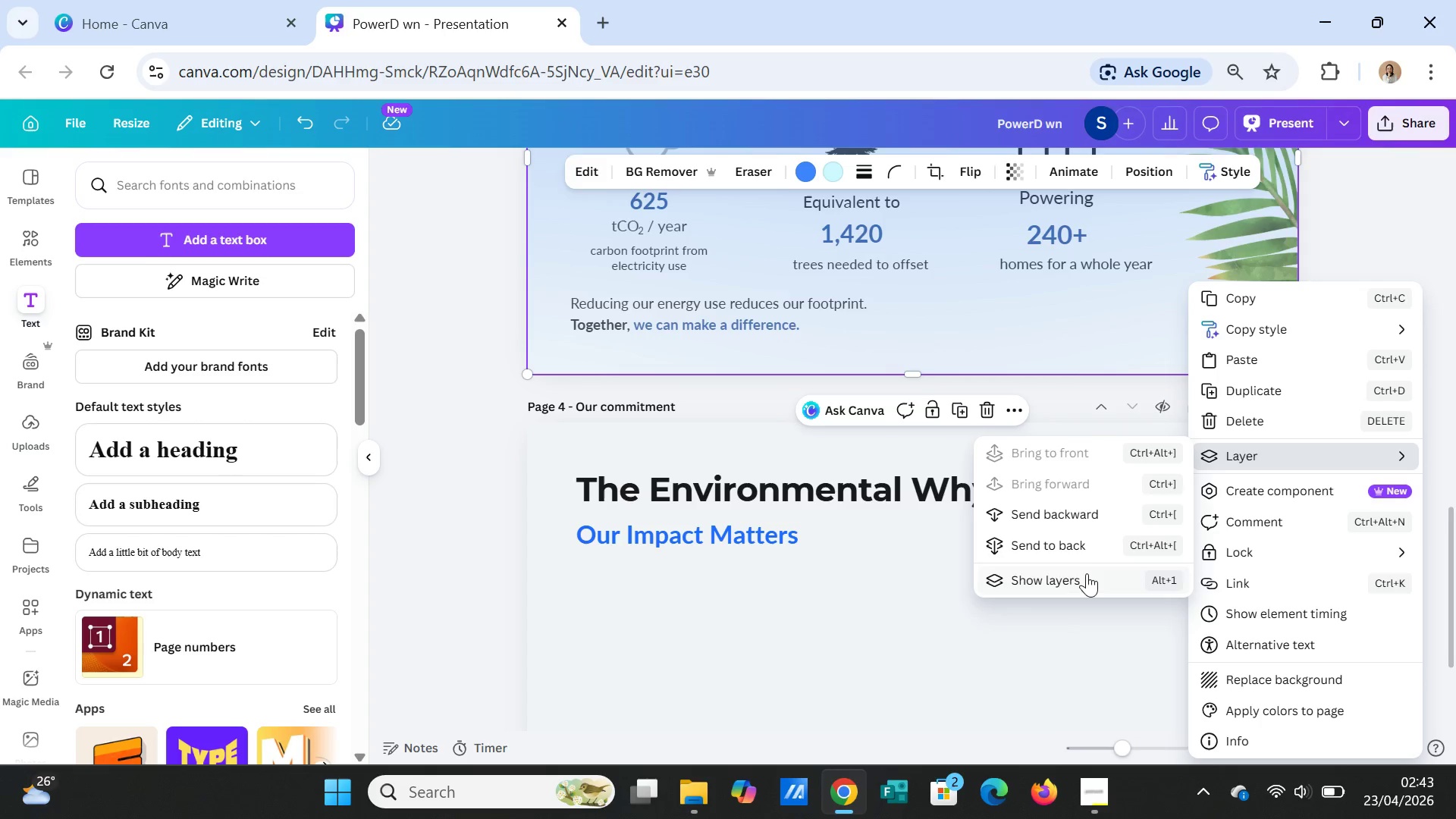 
left_click([1086, 574])
 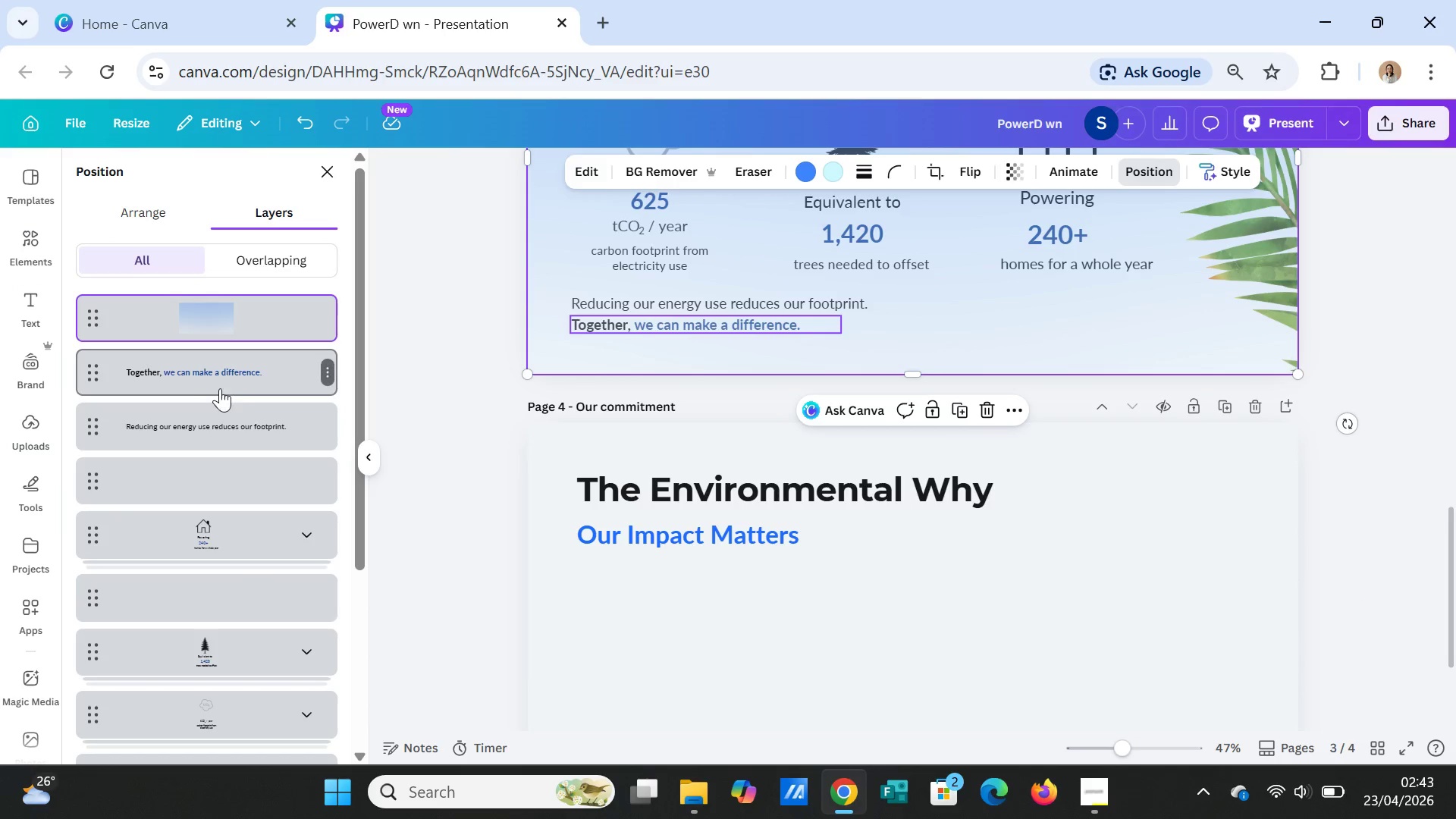 
left_click_drag(start_coordinate=[229, 313], to_coordinate=[243, 669])
 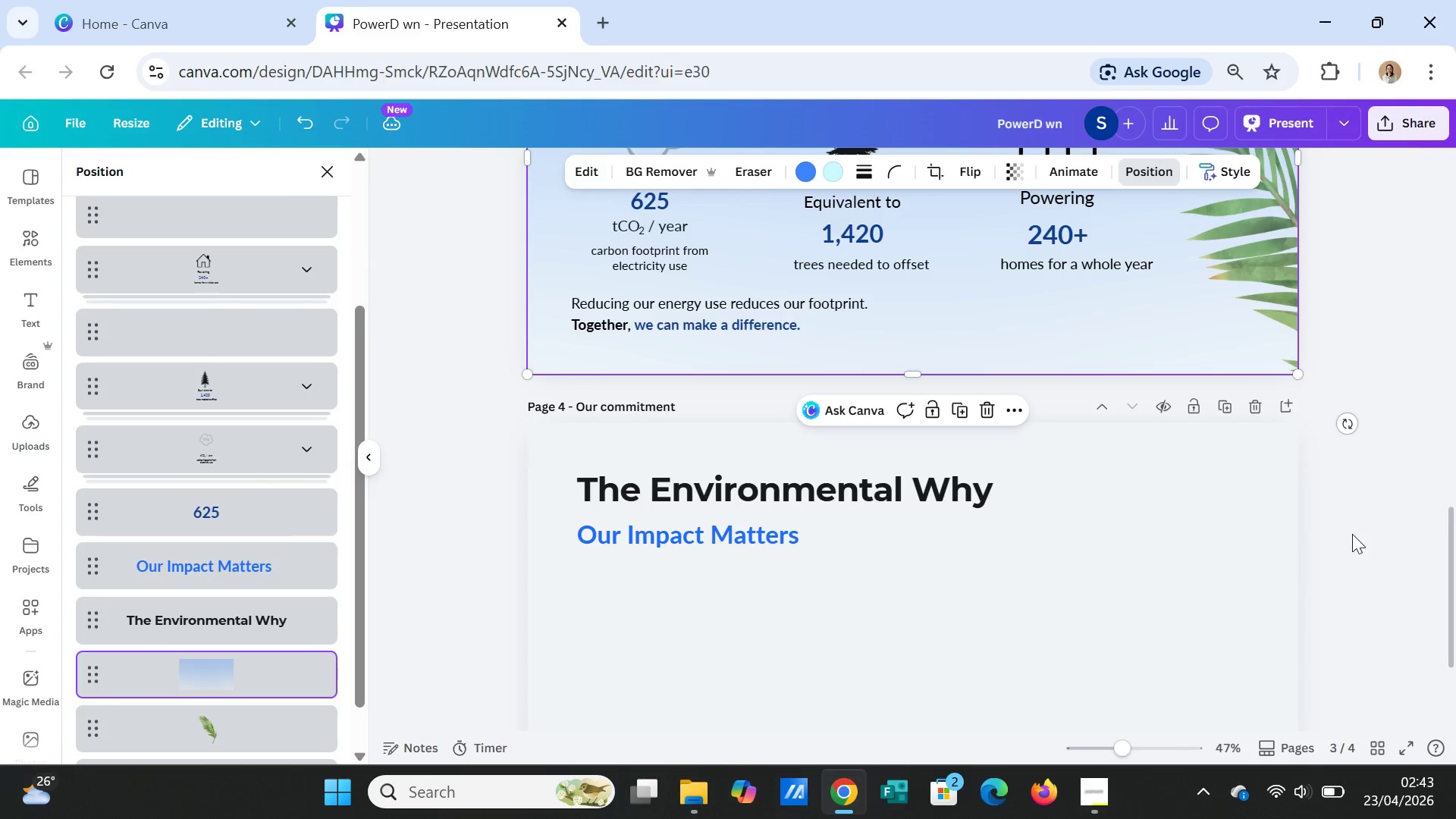 
left_click([1260, 533])
 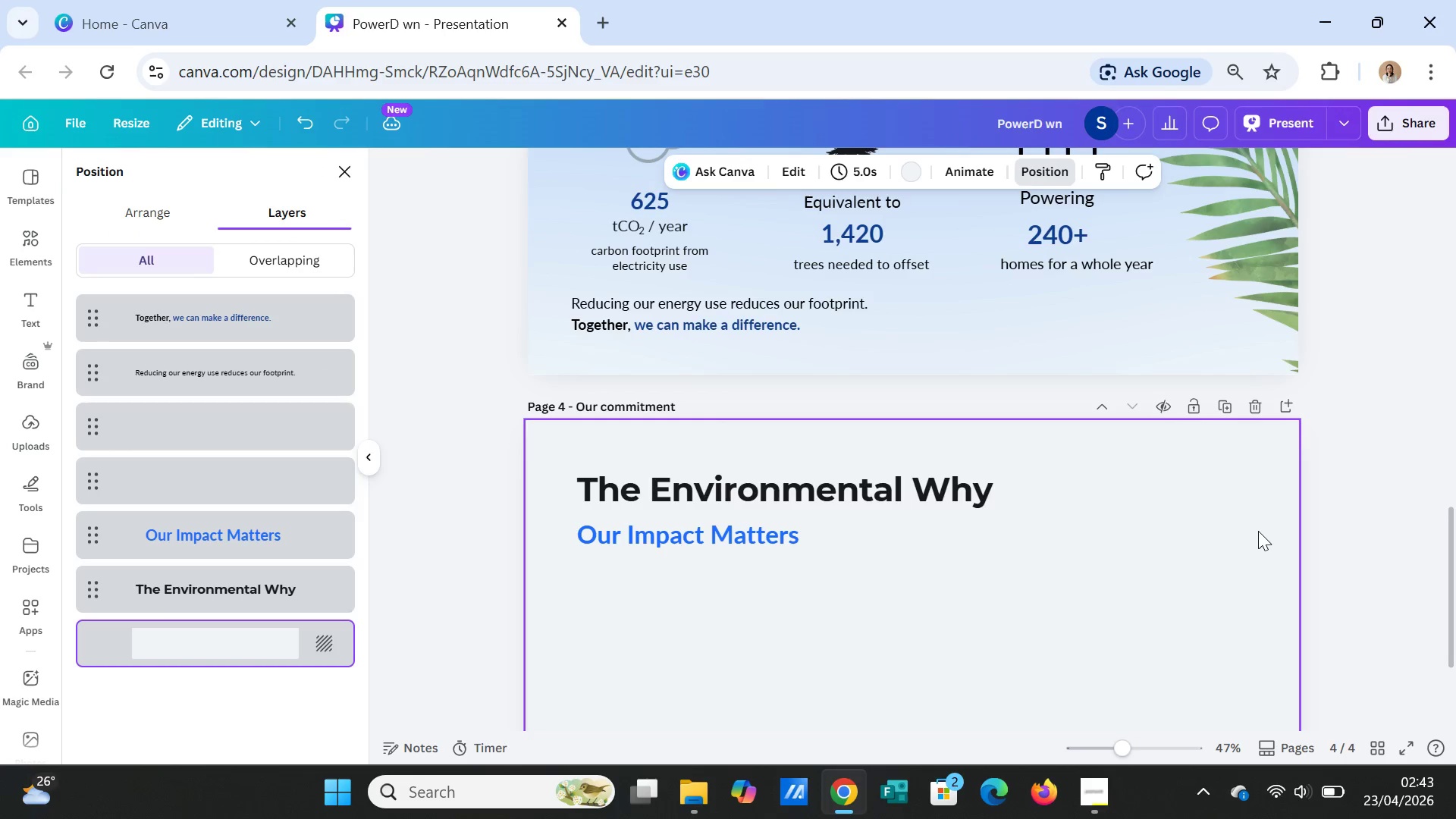 
key(Control+V)
 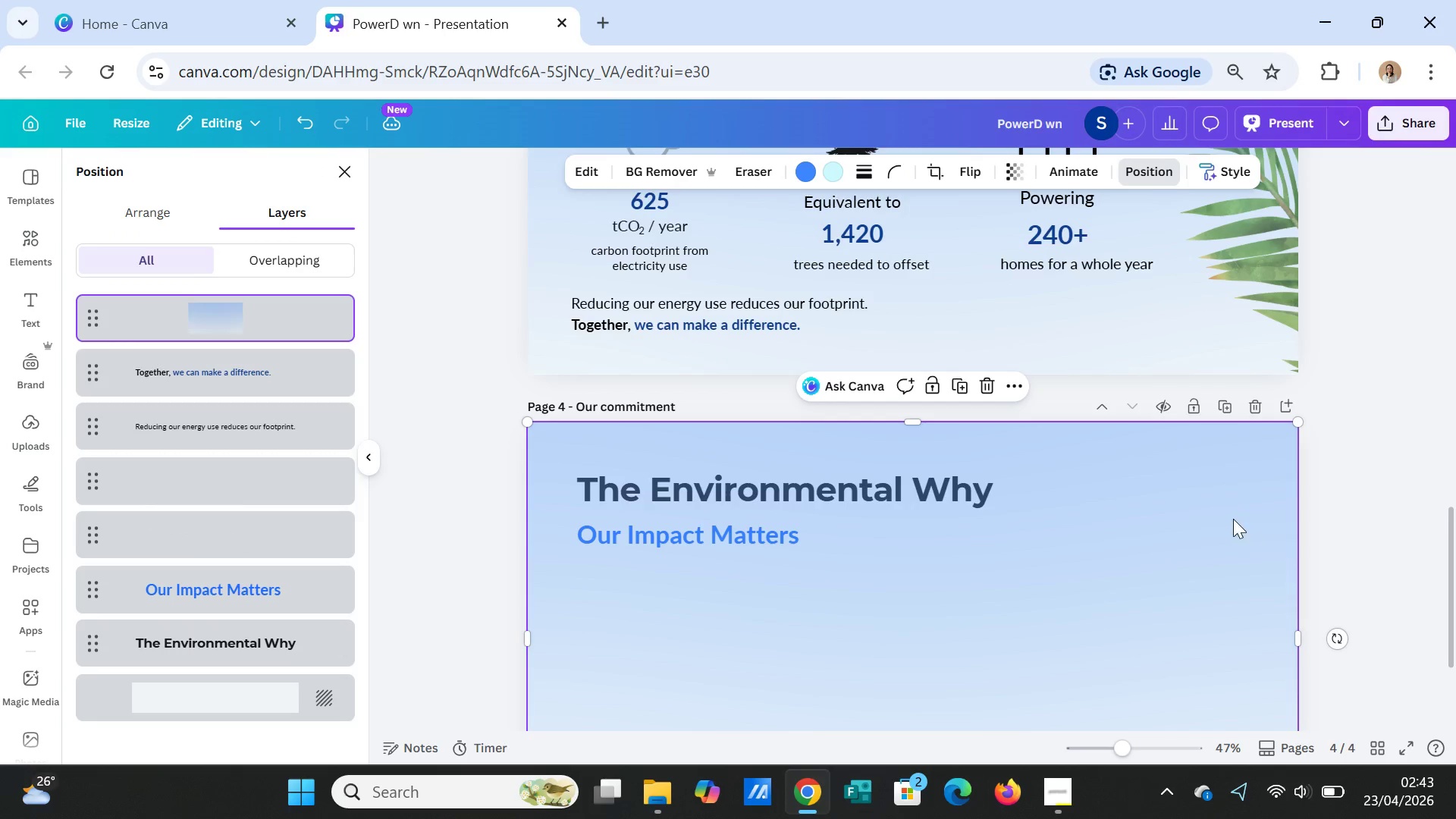 
right_click([1232, 519])
 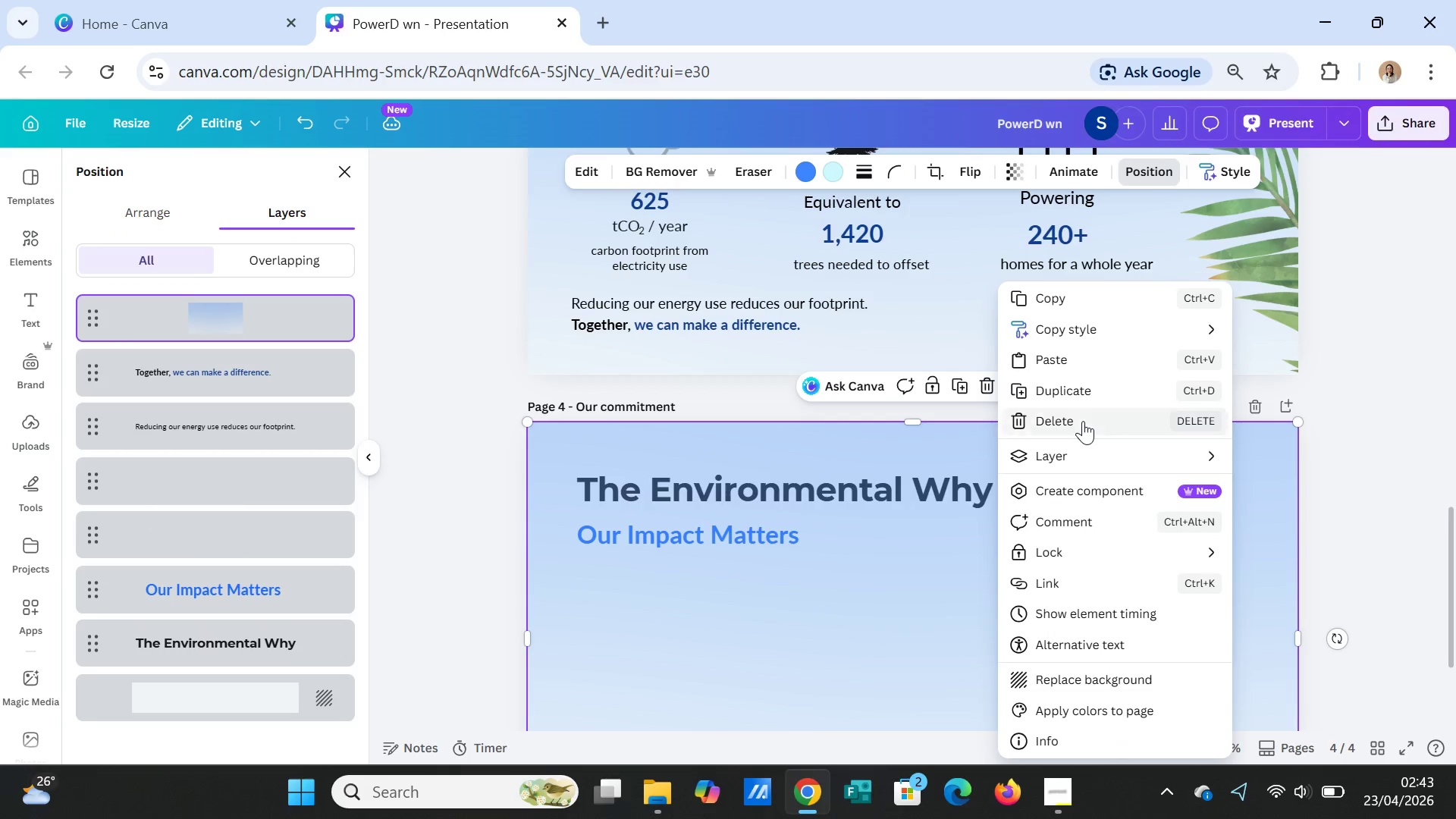 
left_click([1082, 457])
 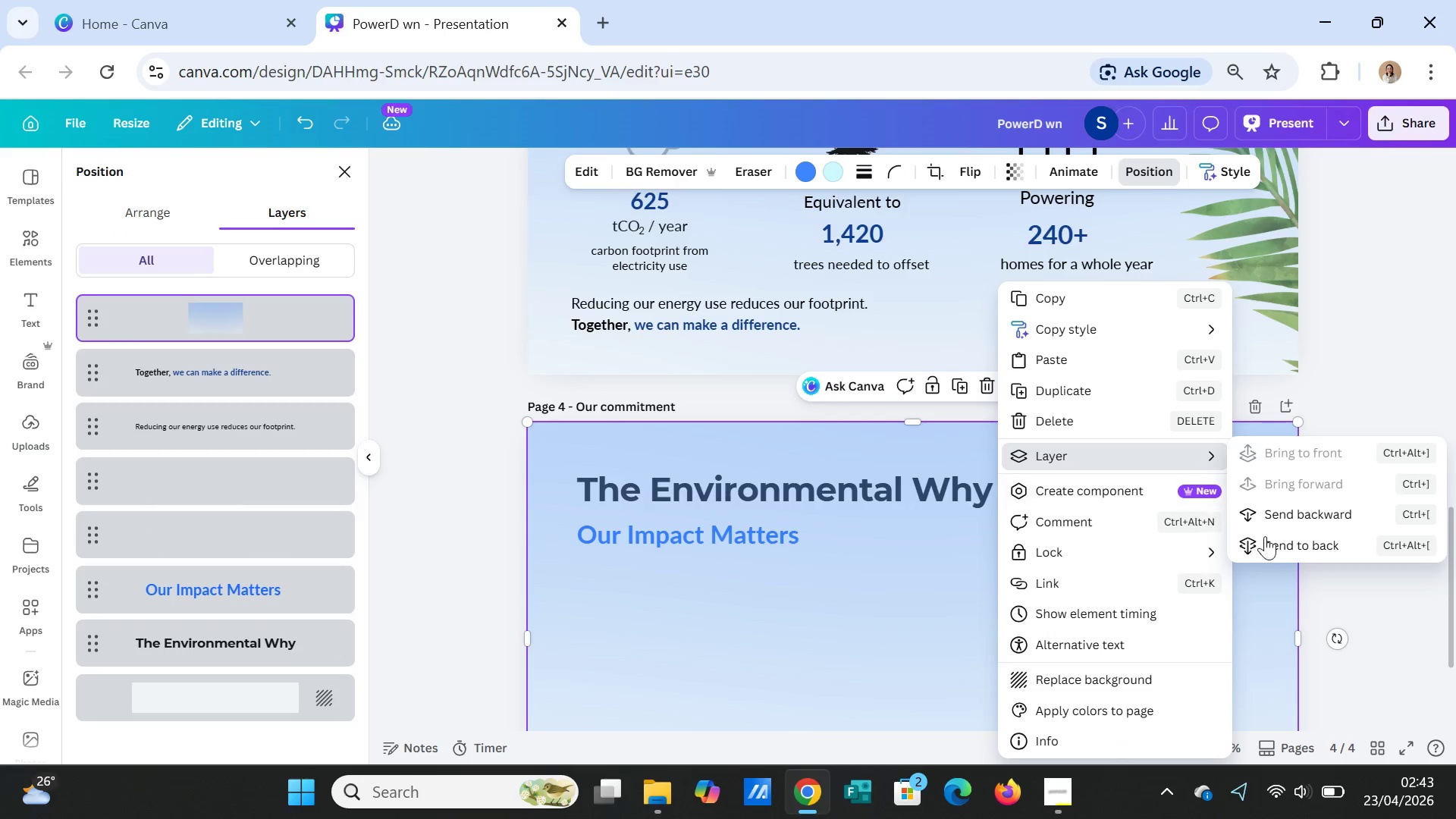 
left_click([1266, 538])
 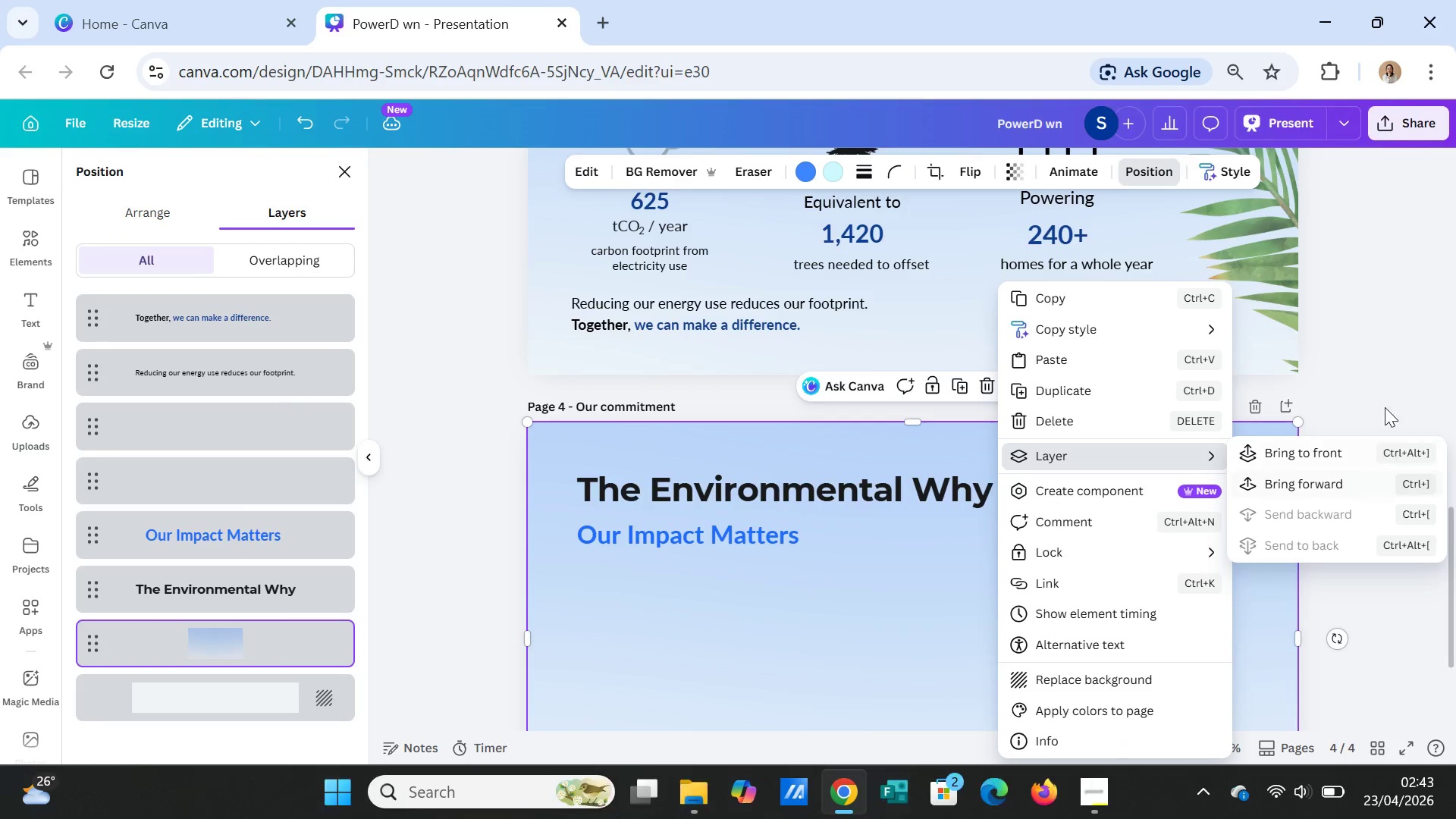 
left_click([1385, 326])
 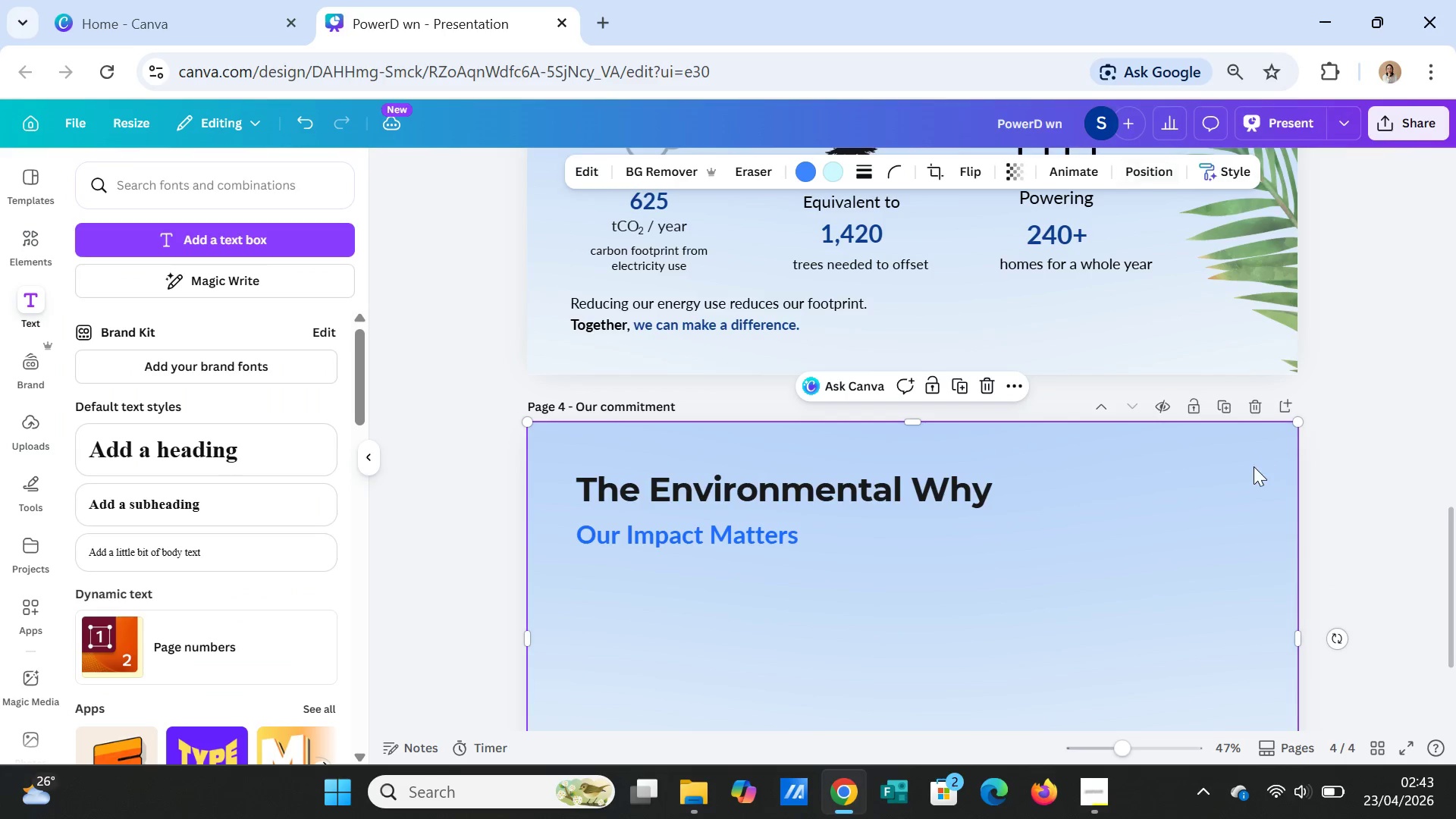 
scroll: coordinate [1253, 472], scroll_direction: down, amount: 3.0
 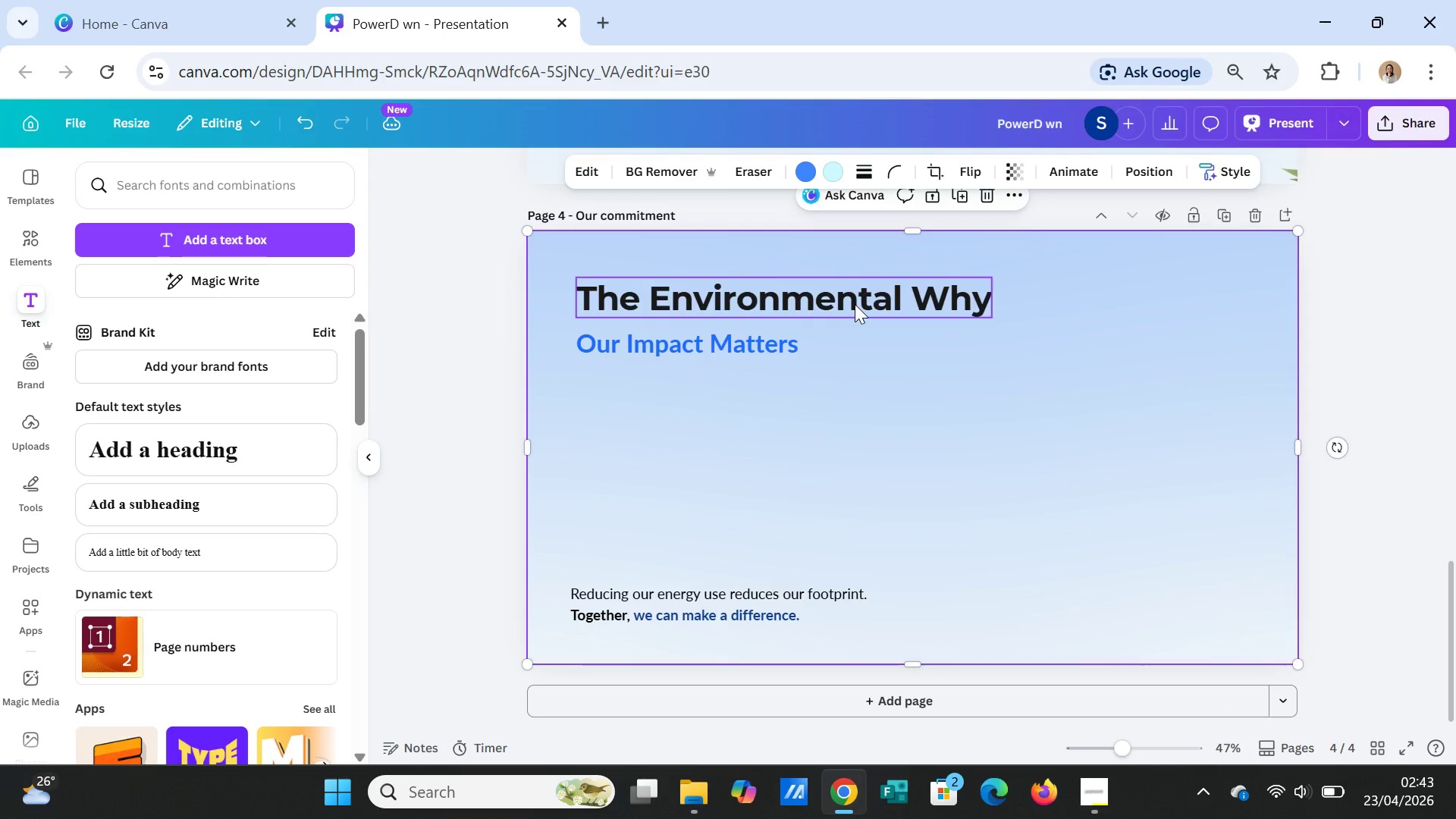 
double_click([855, 304])
 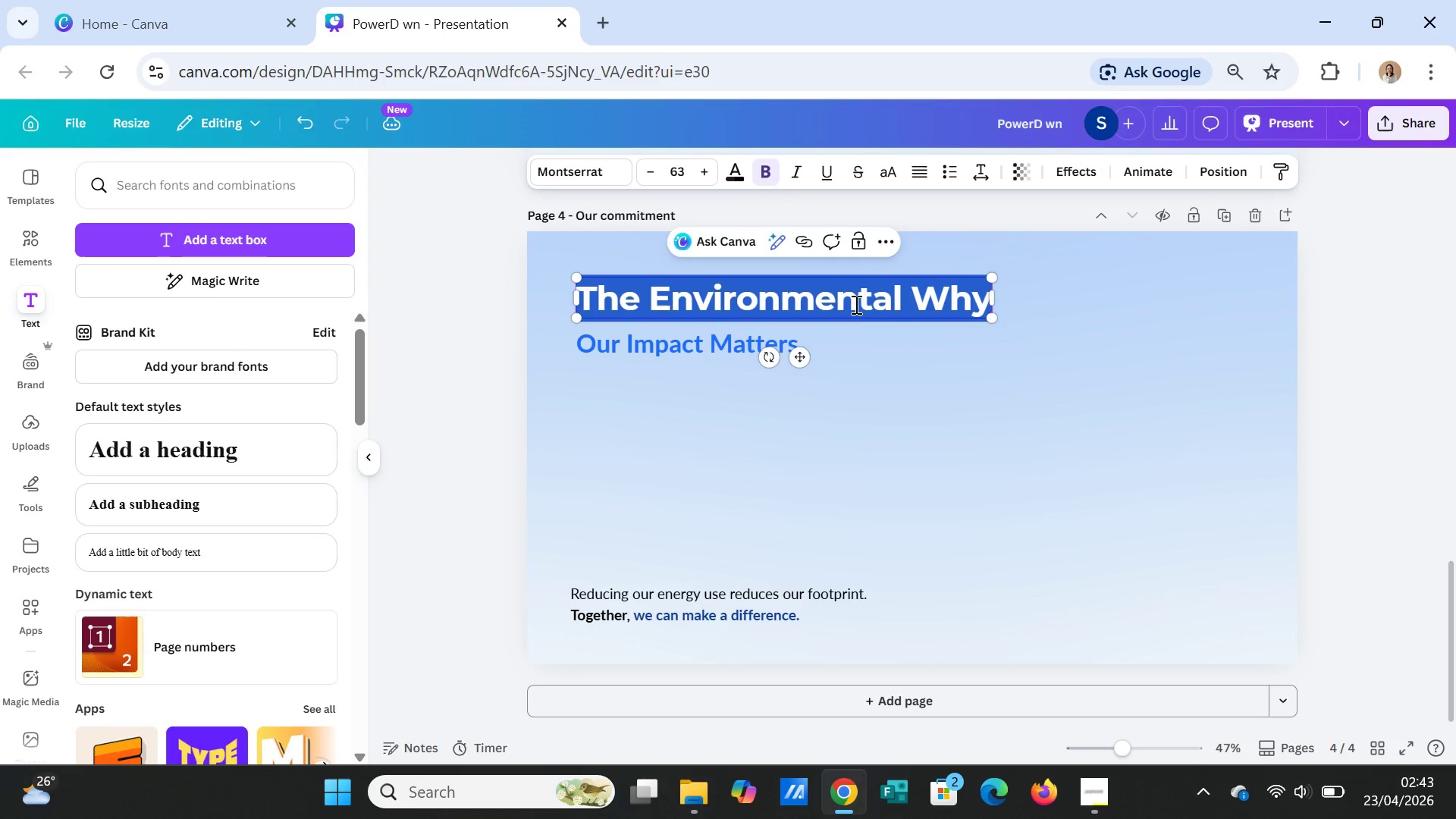 
triple_click([855, 304])
 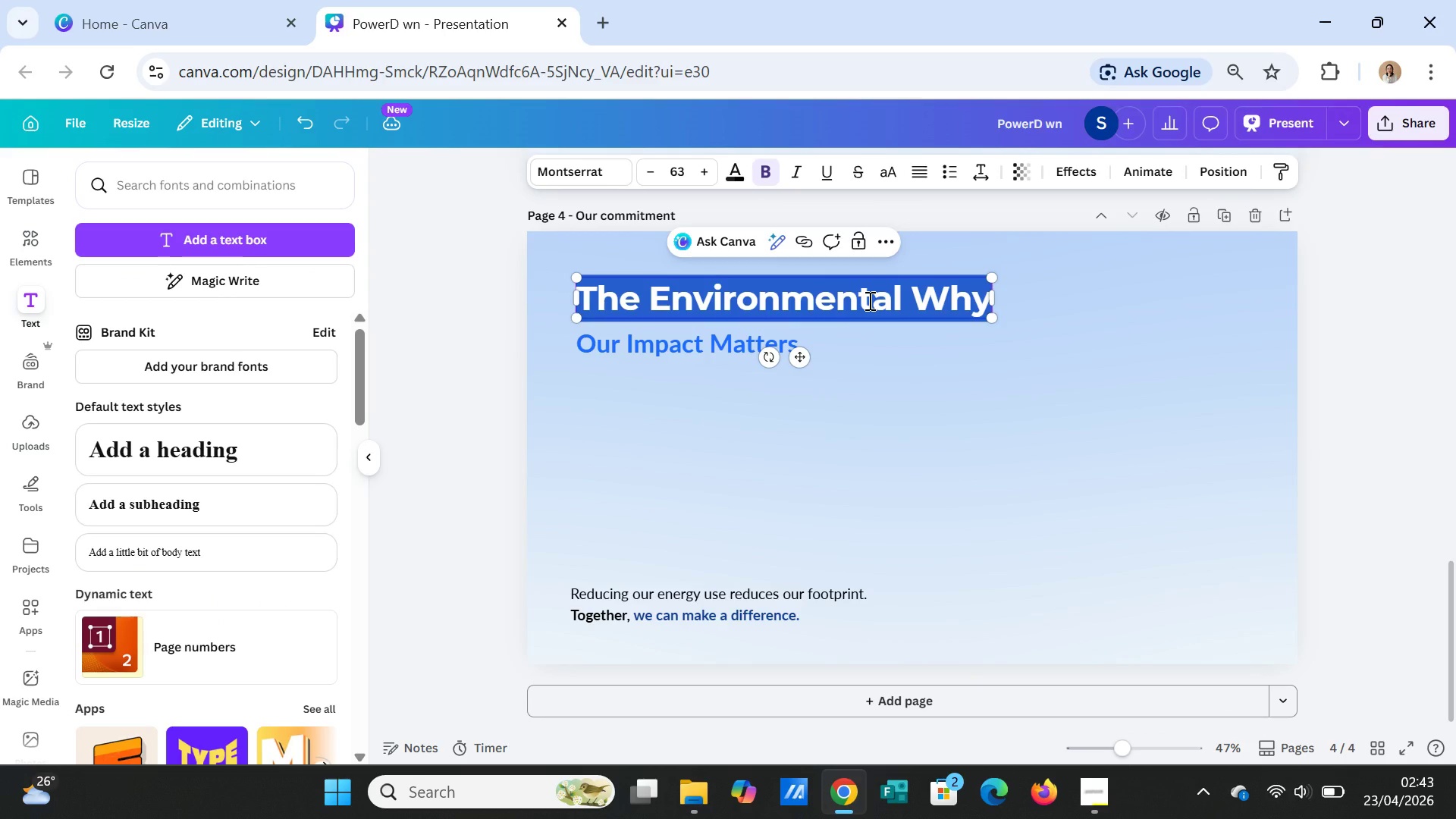 
type(Our Commitment)
 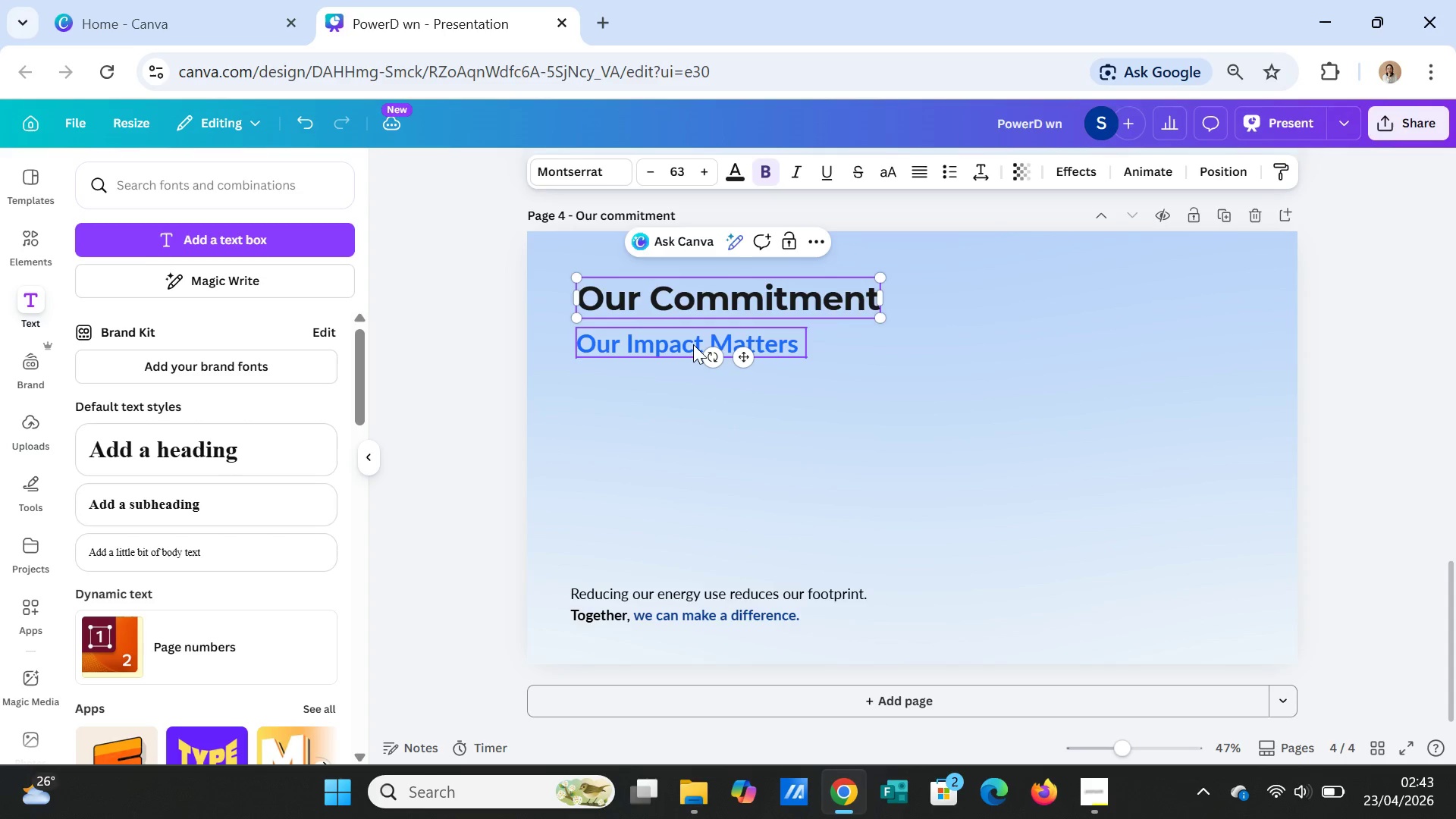 
double_click([693, 344])
 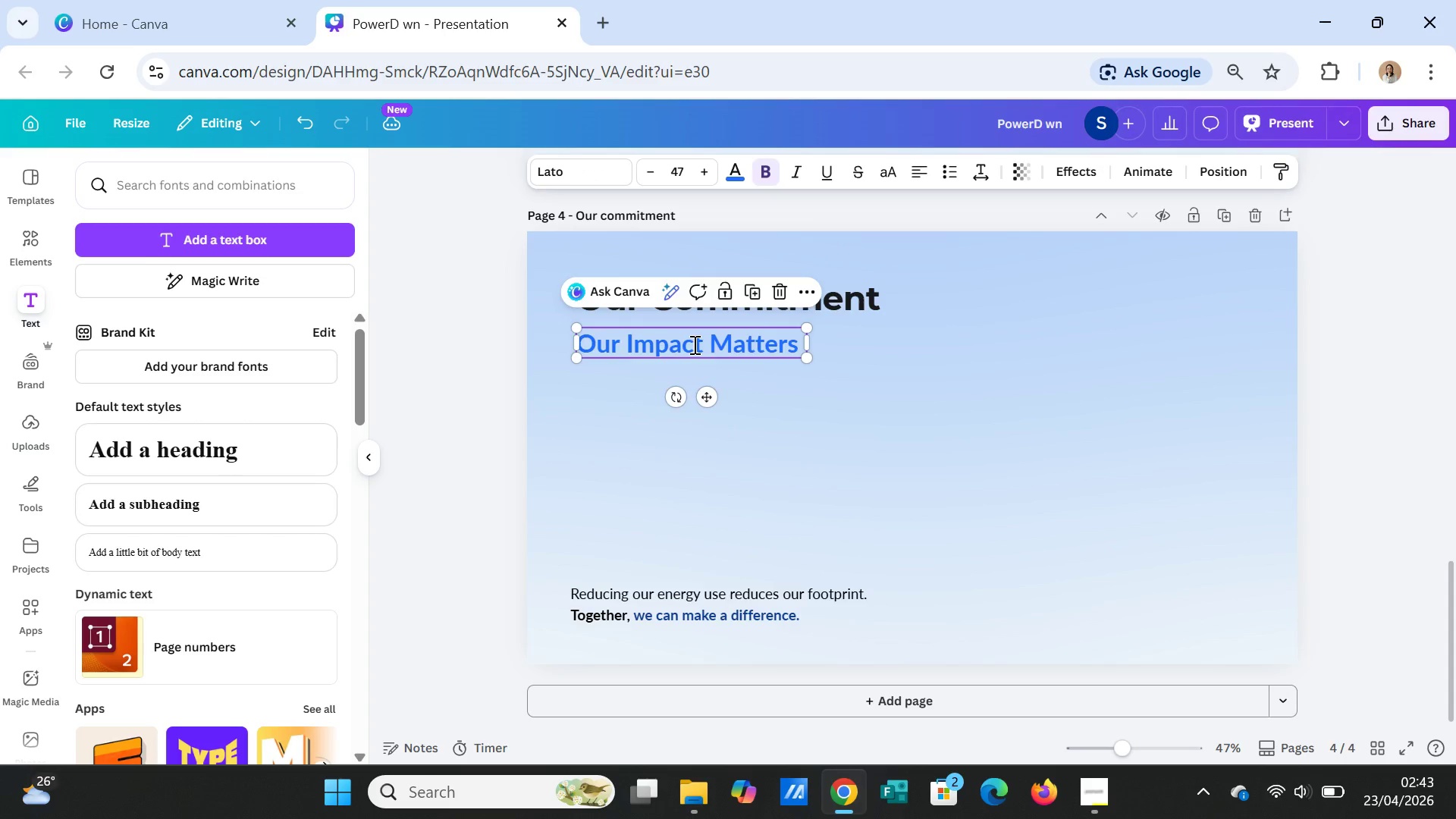 
triple_click([693, 344])
 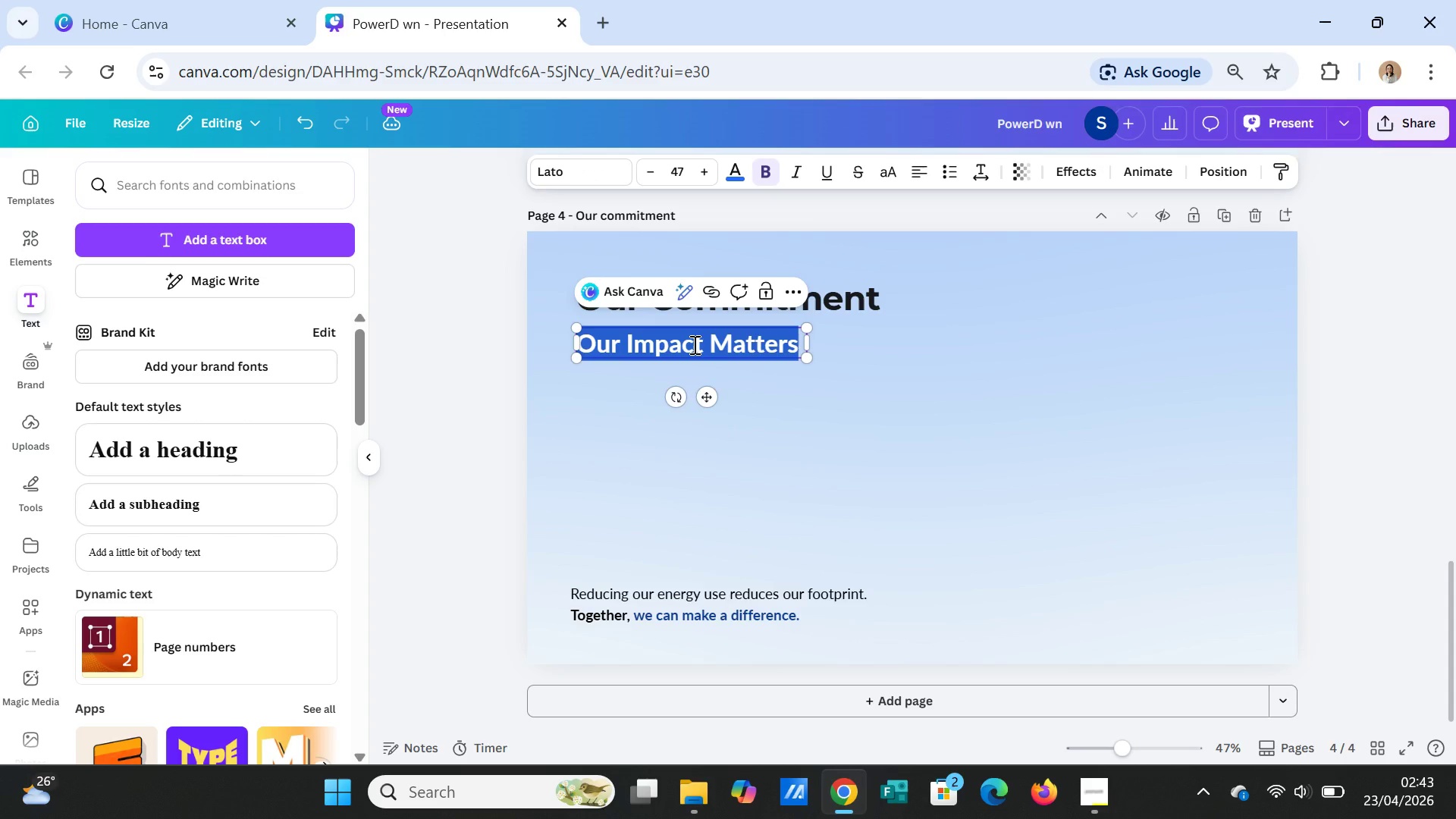 
type(Poww)
key(Backspace)
type(er Down )
 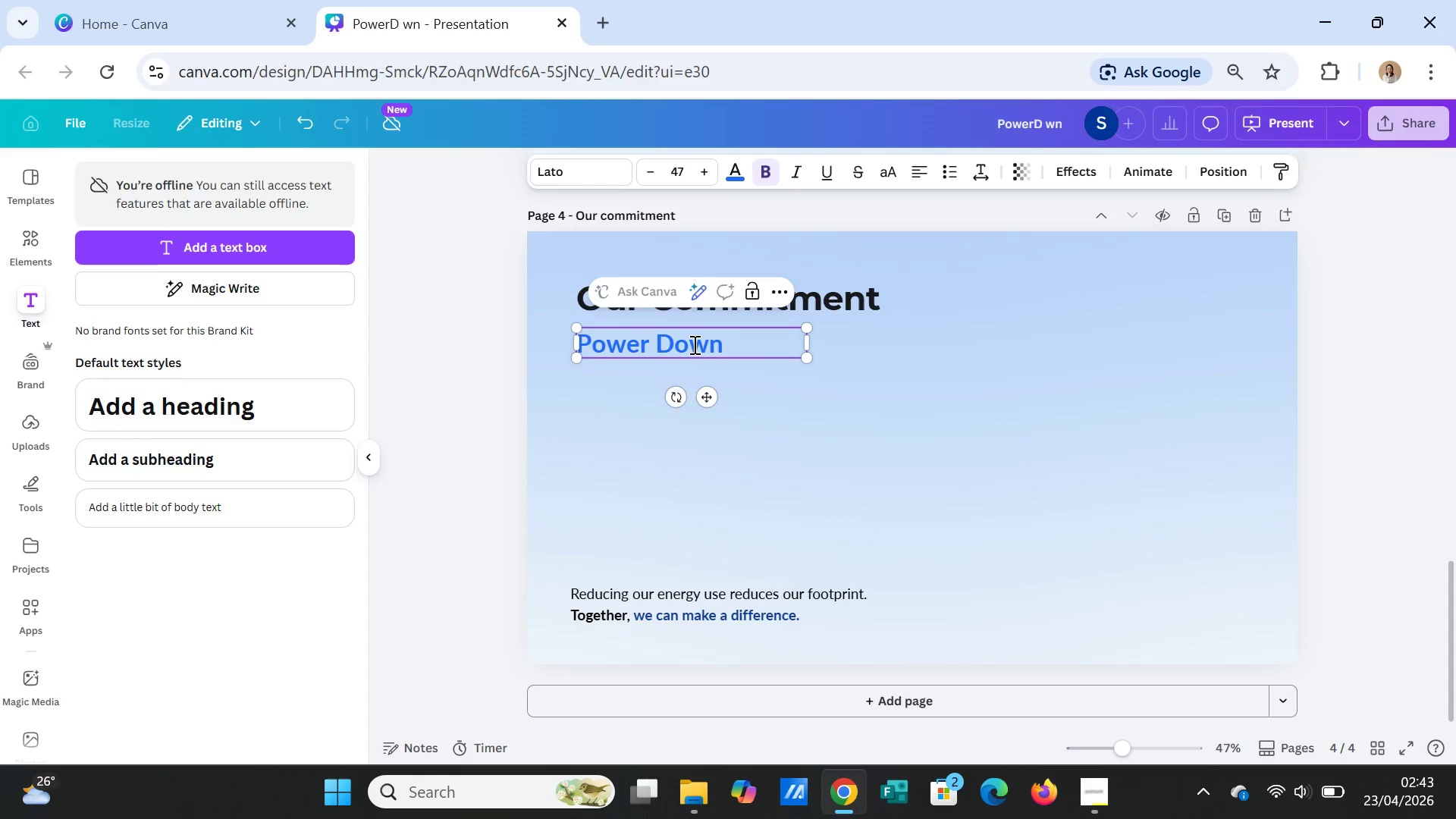 
key(Backspace)
key(Backspace)
key(Backspace)
key(Backspace)
key(Backspace)
key(Backspace)
type(Down Targets)
 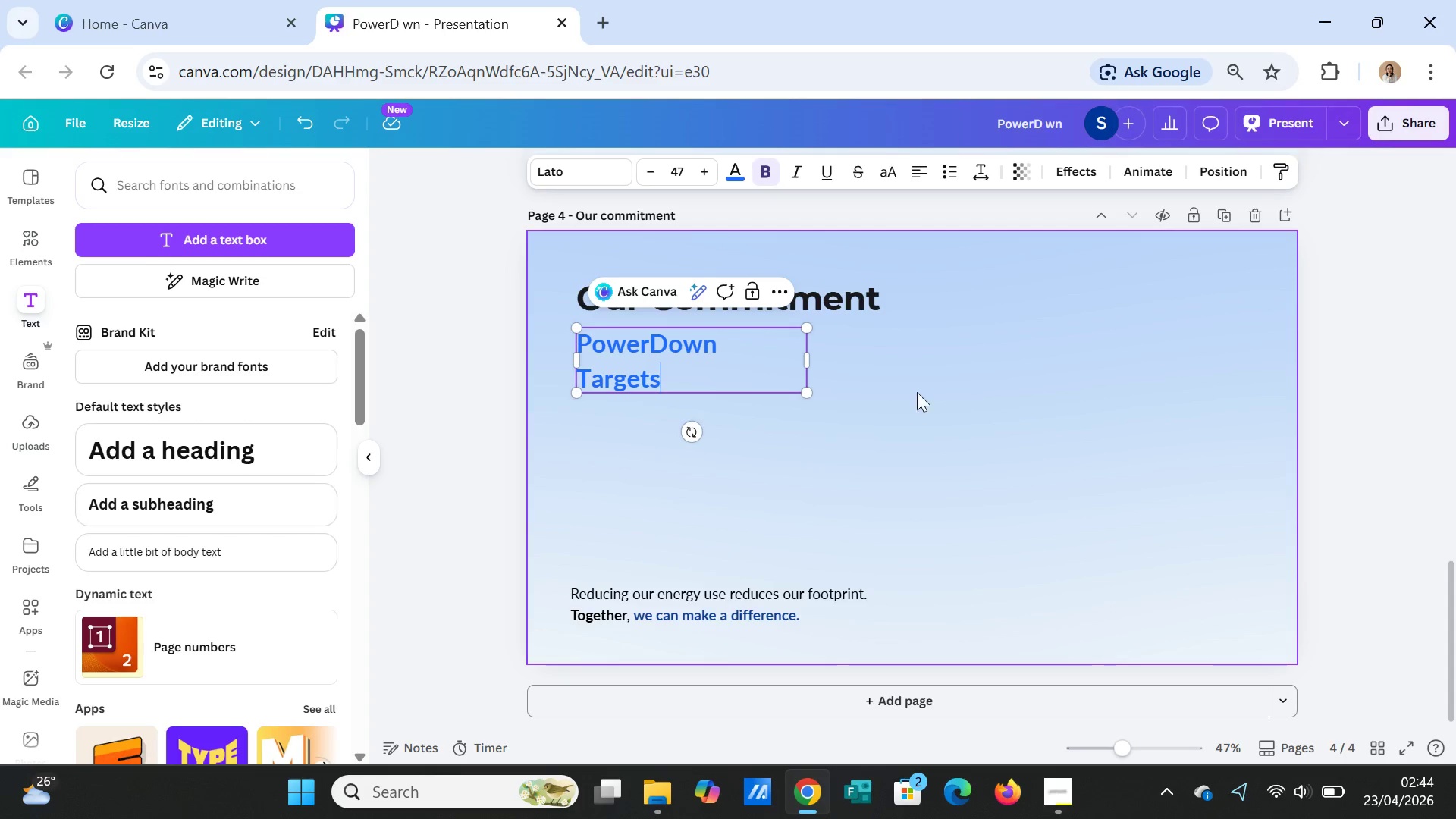 
left_click([1059, 407])
 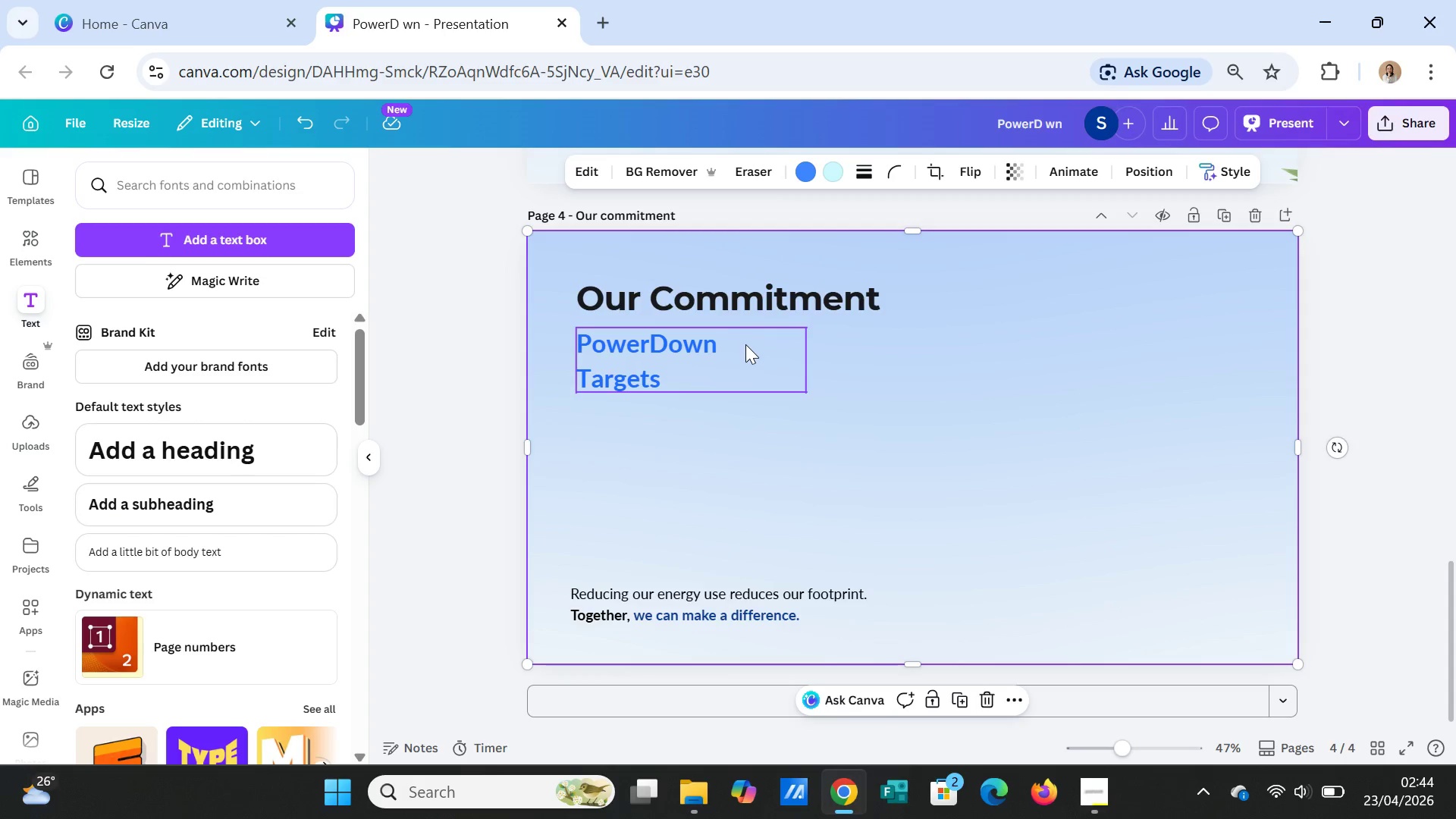 
left_click([745, 344])
 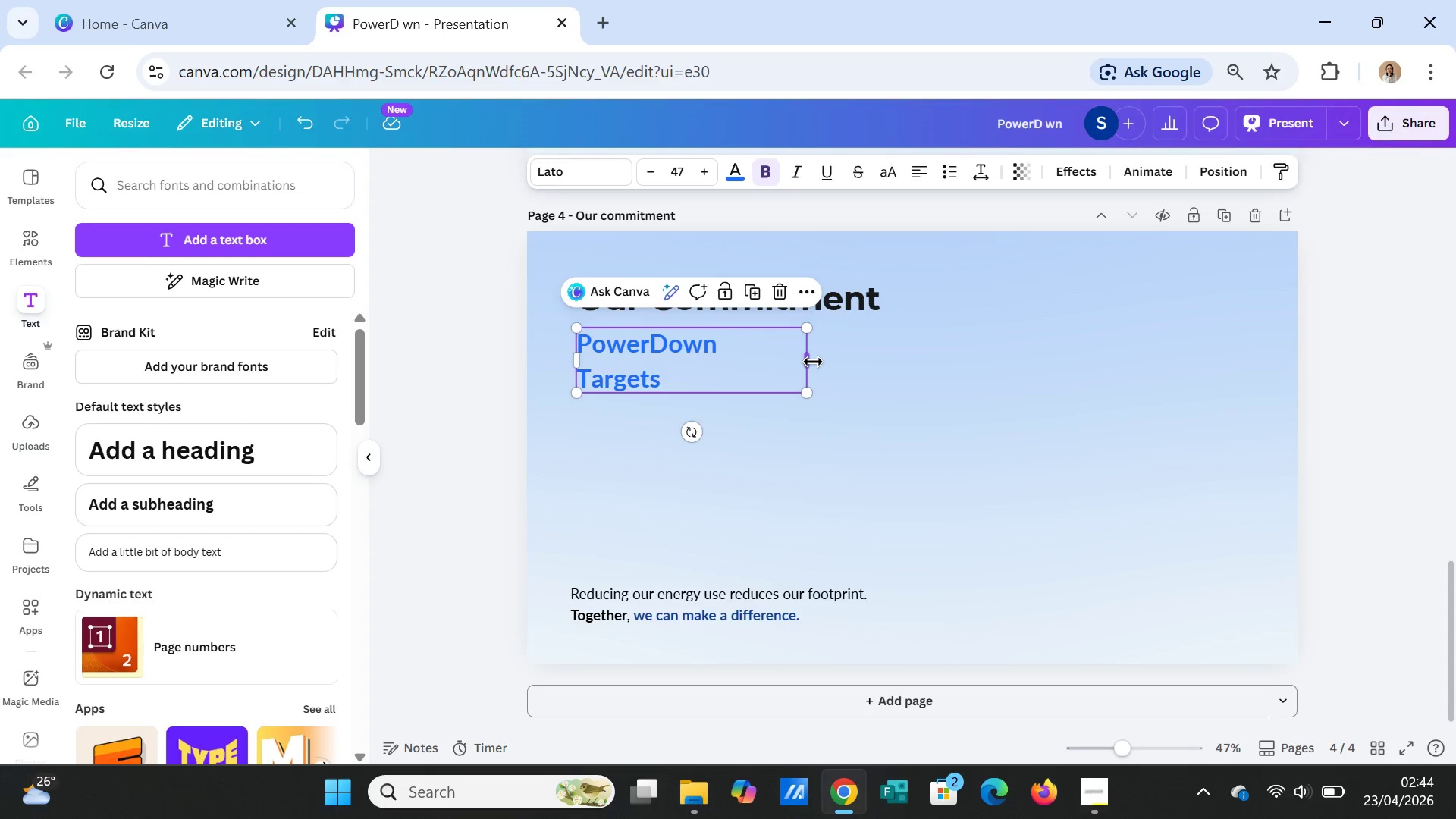 
left_click_drag(start_coordinate=[813, 362], to_coordinate=[853, 351])
 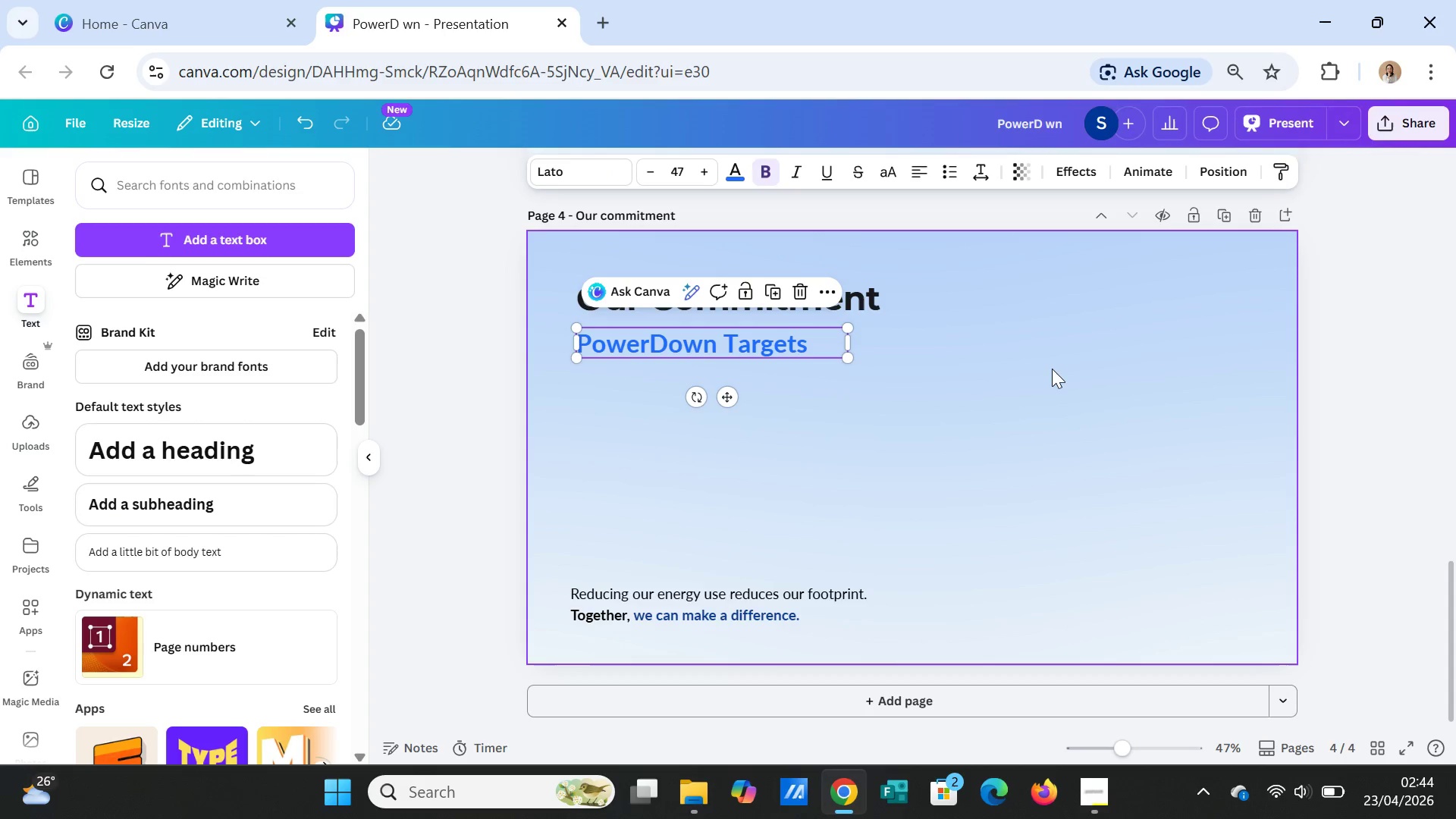 
left_click([1052, 369])
 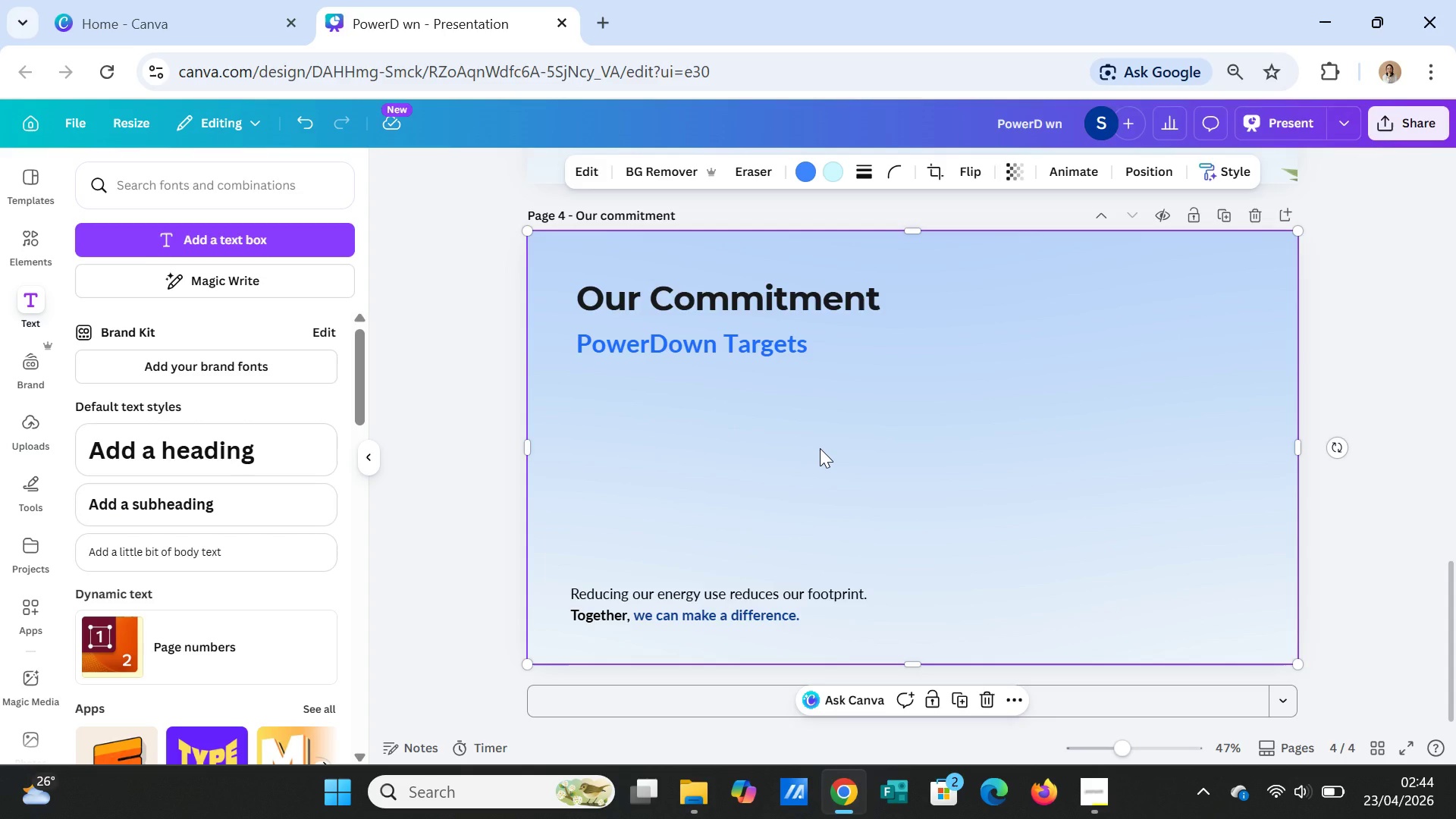 
wait(43.12)
 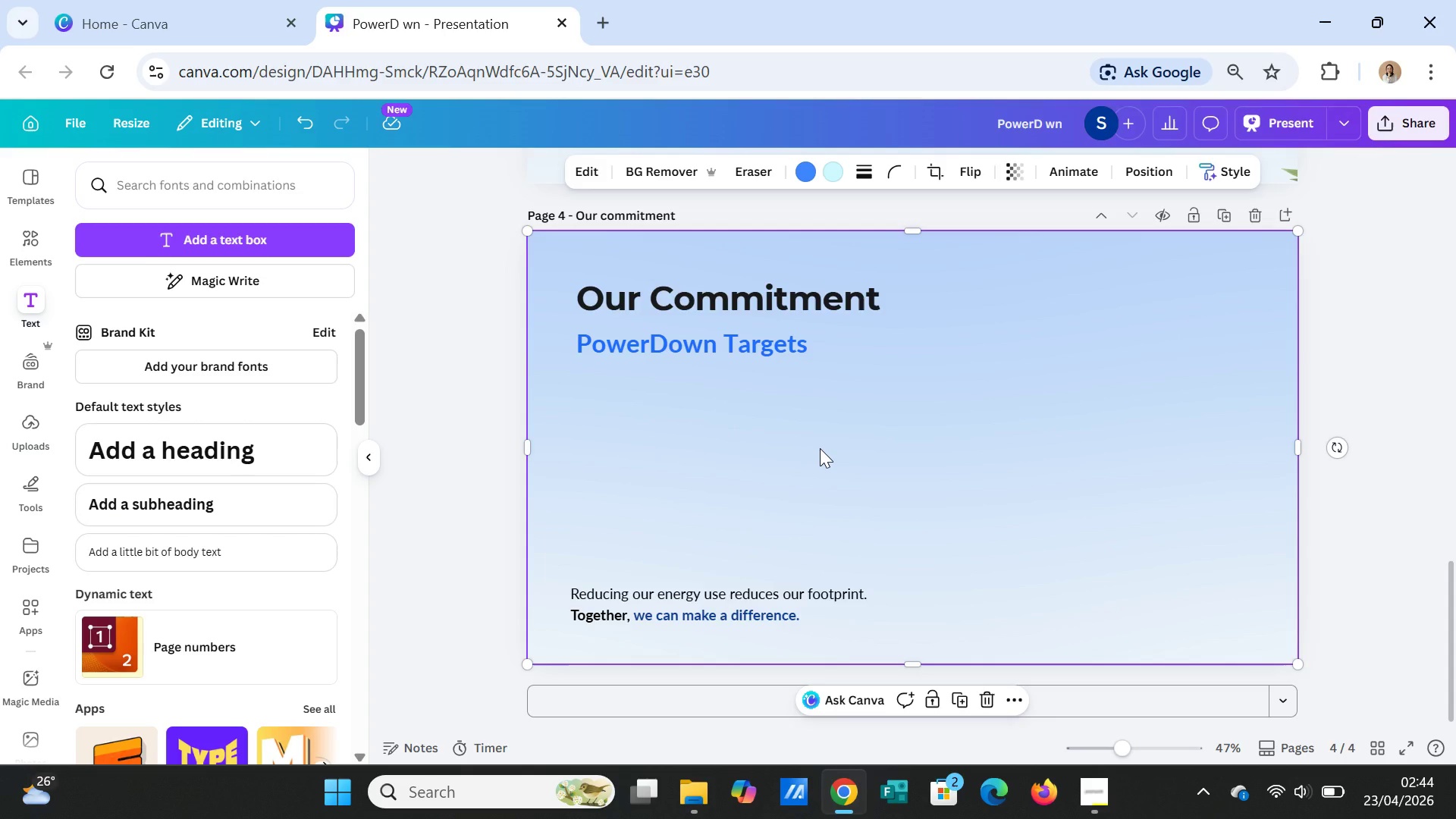 
left_click([36, 237])
 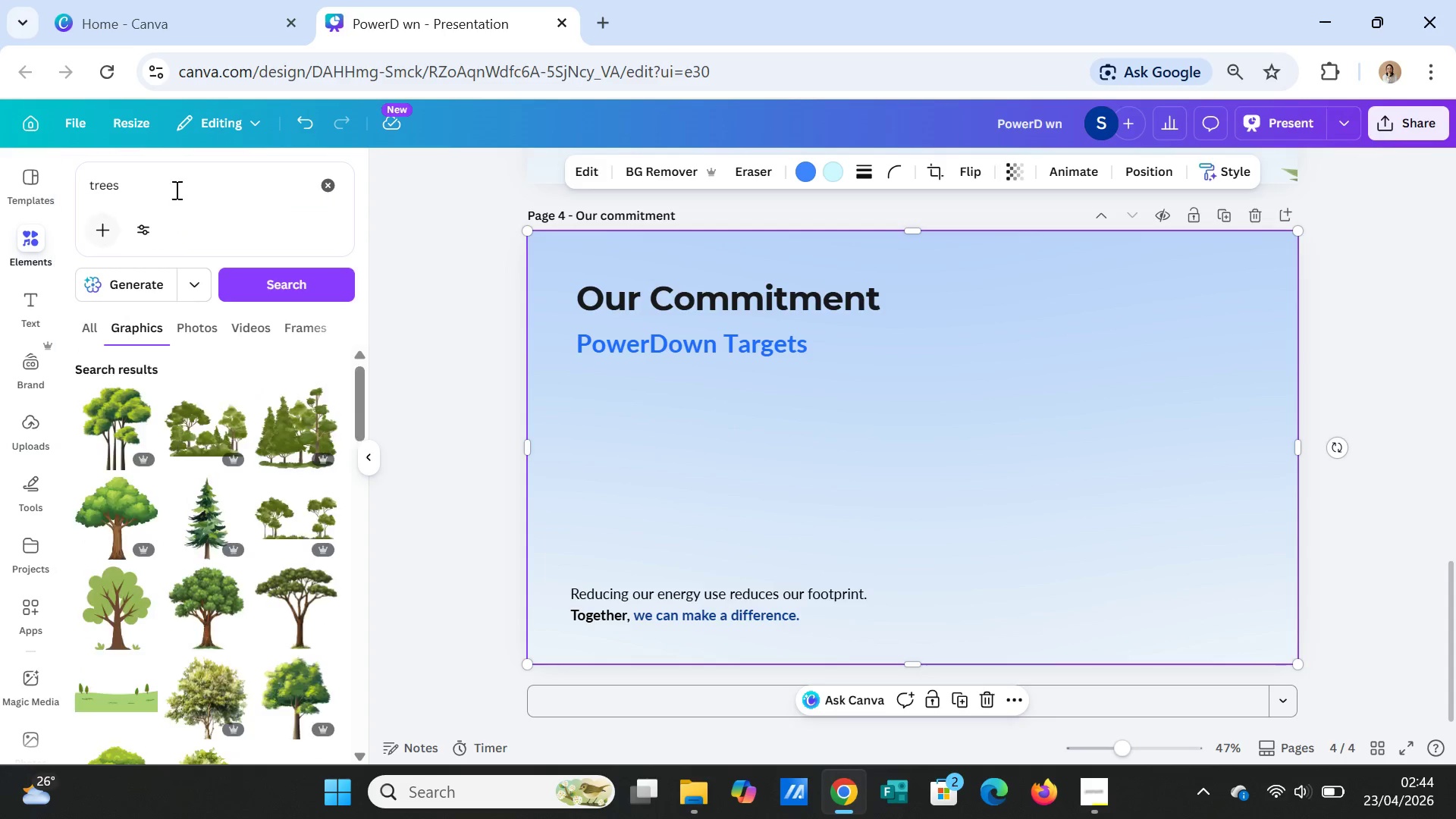 
left_click_drag(start_coordinate=[176, 181], to_coordinate=[80, 180])
 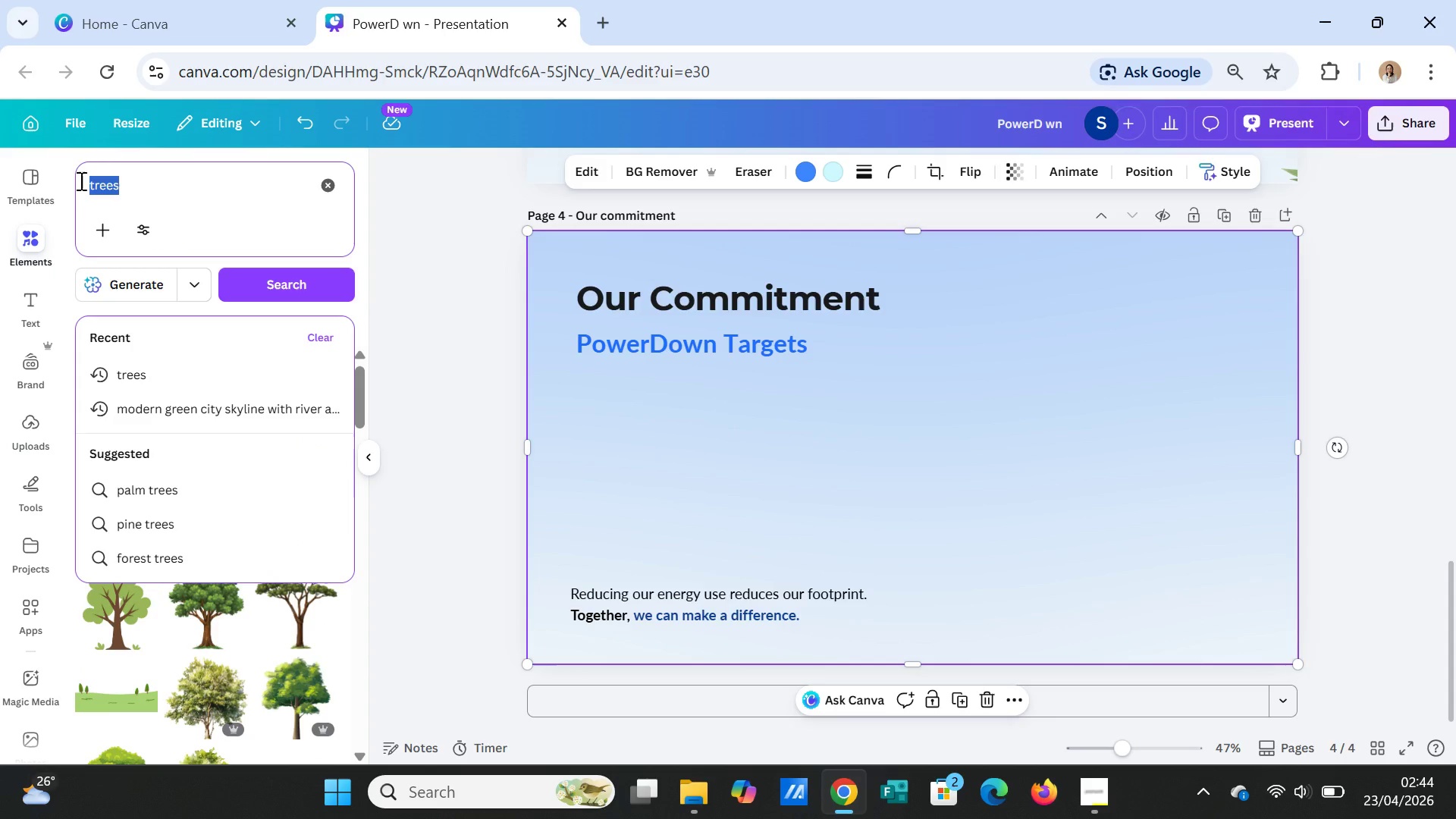 
type(targticon)
 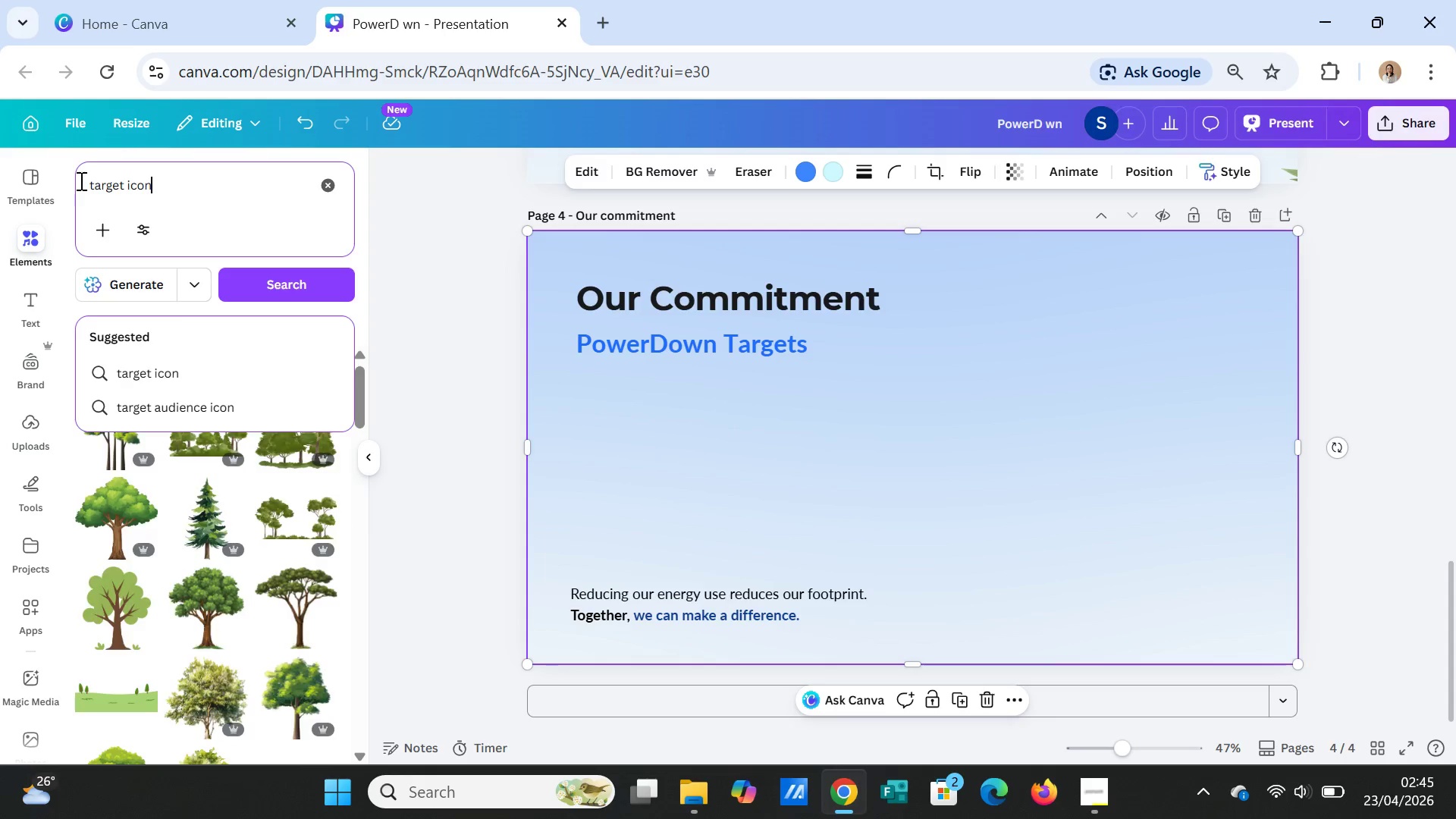 
key(Enter)
 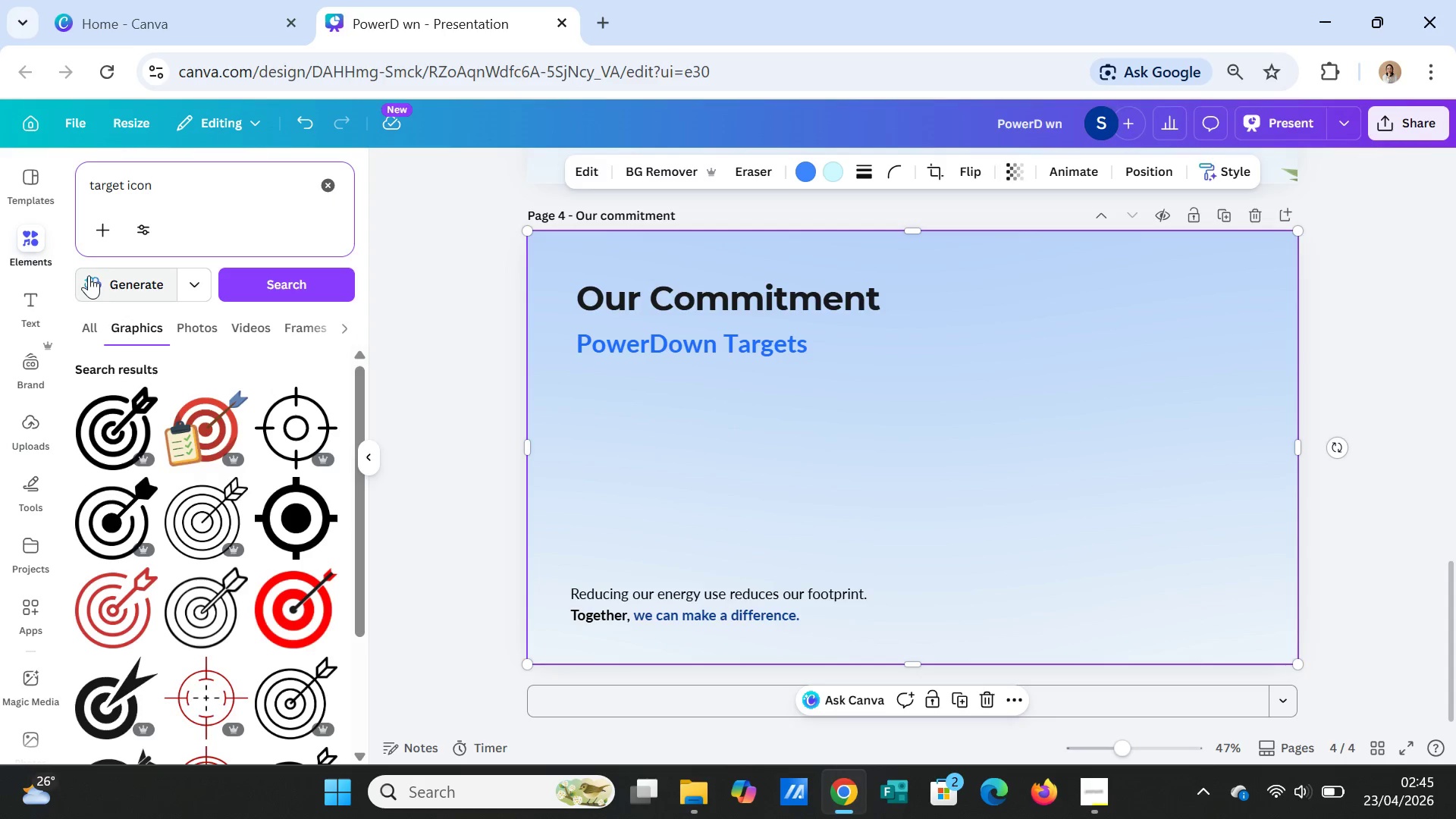 
wait(9.5)
 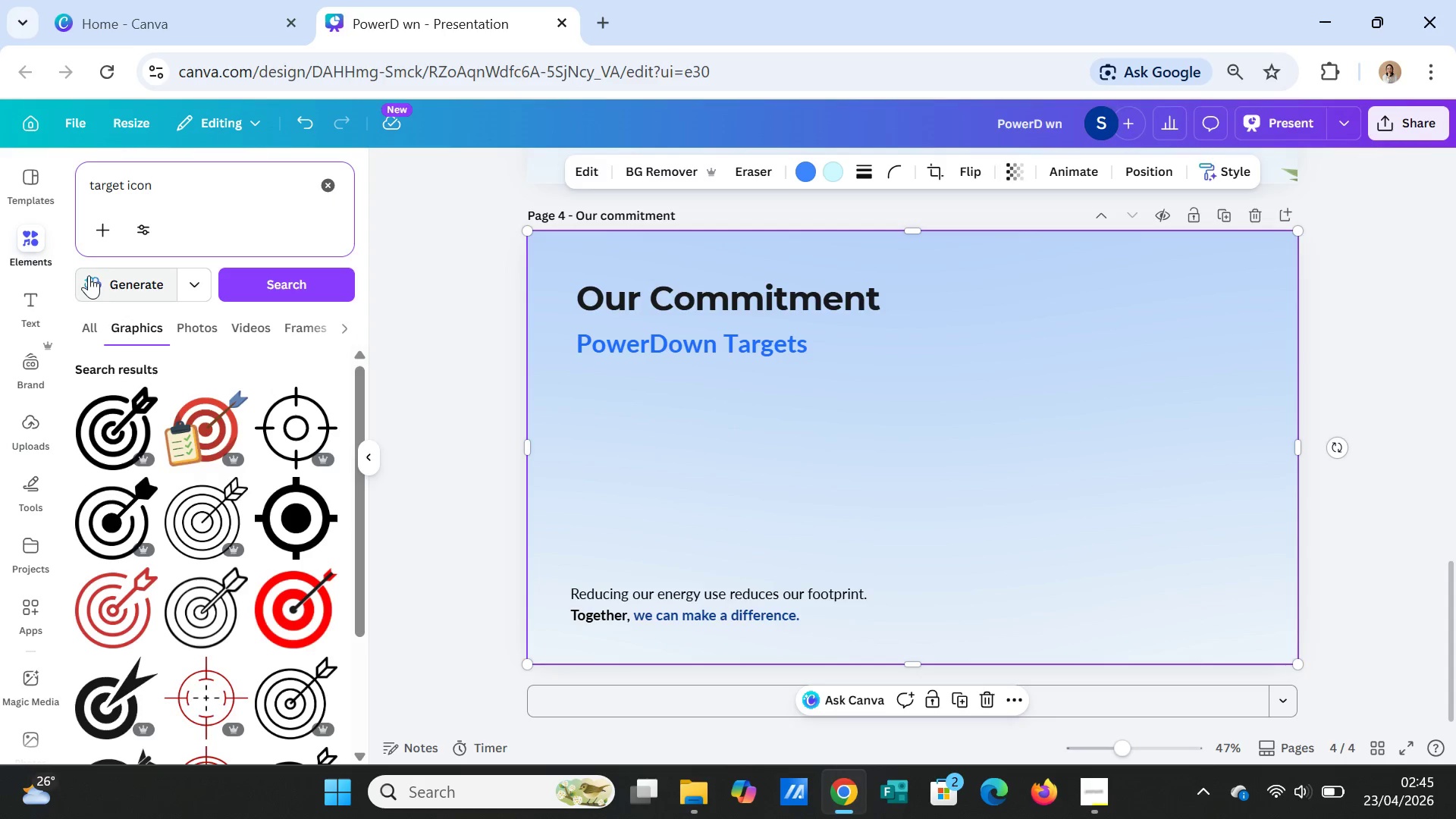 
left_click_drag(start_coordinate=[165, 180], to_coordinate=[42, 180])
 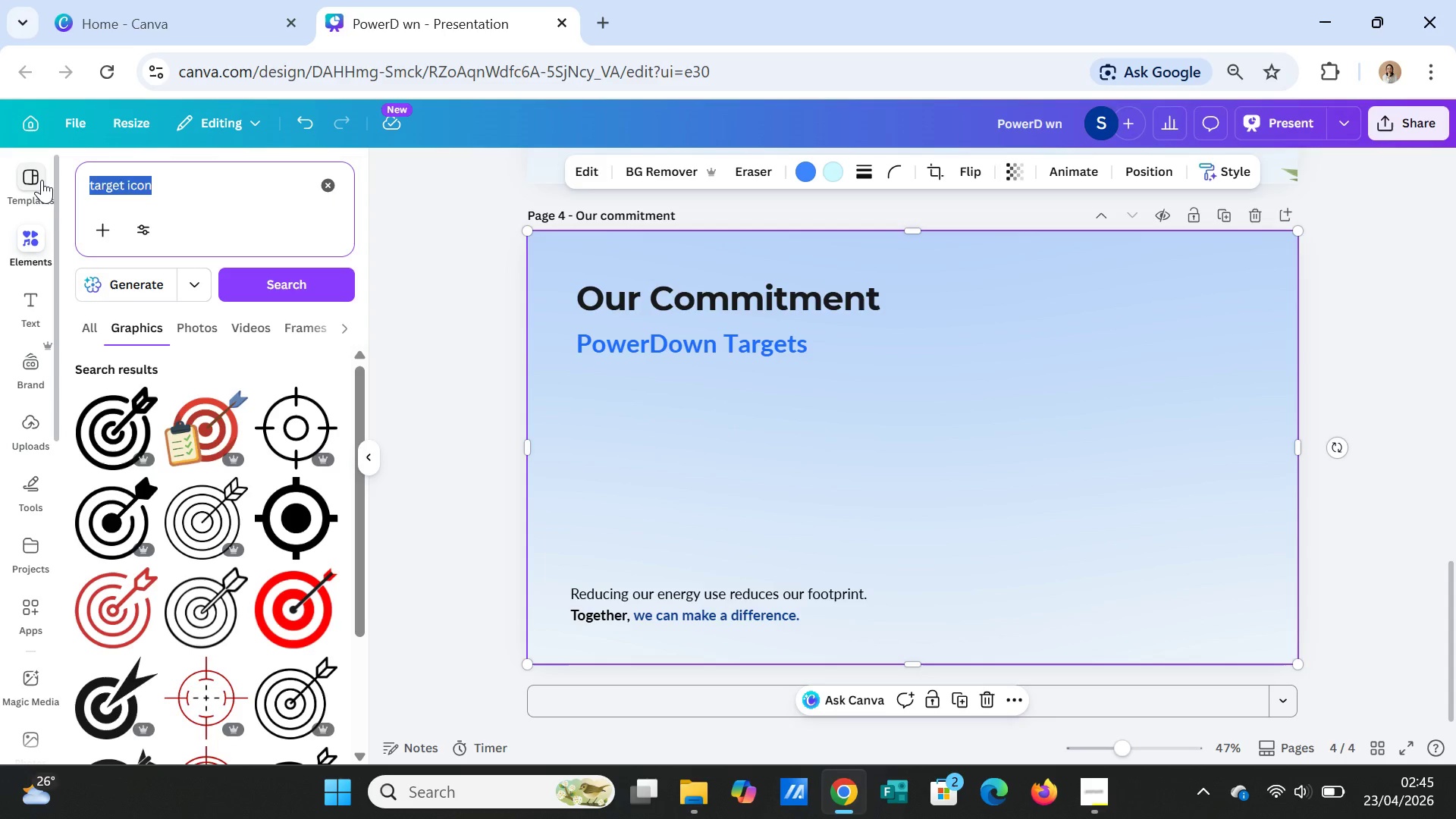 
type(goal target line)
 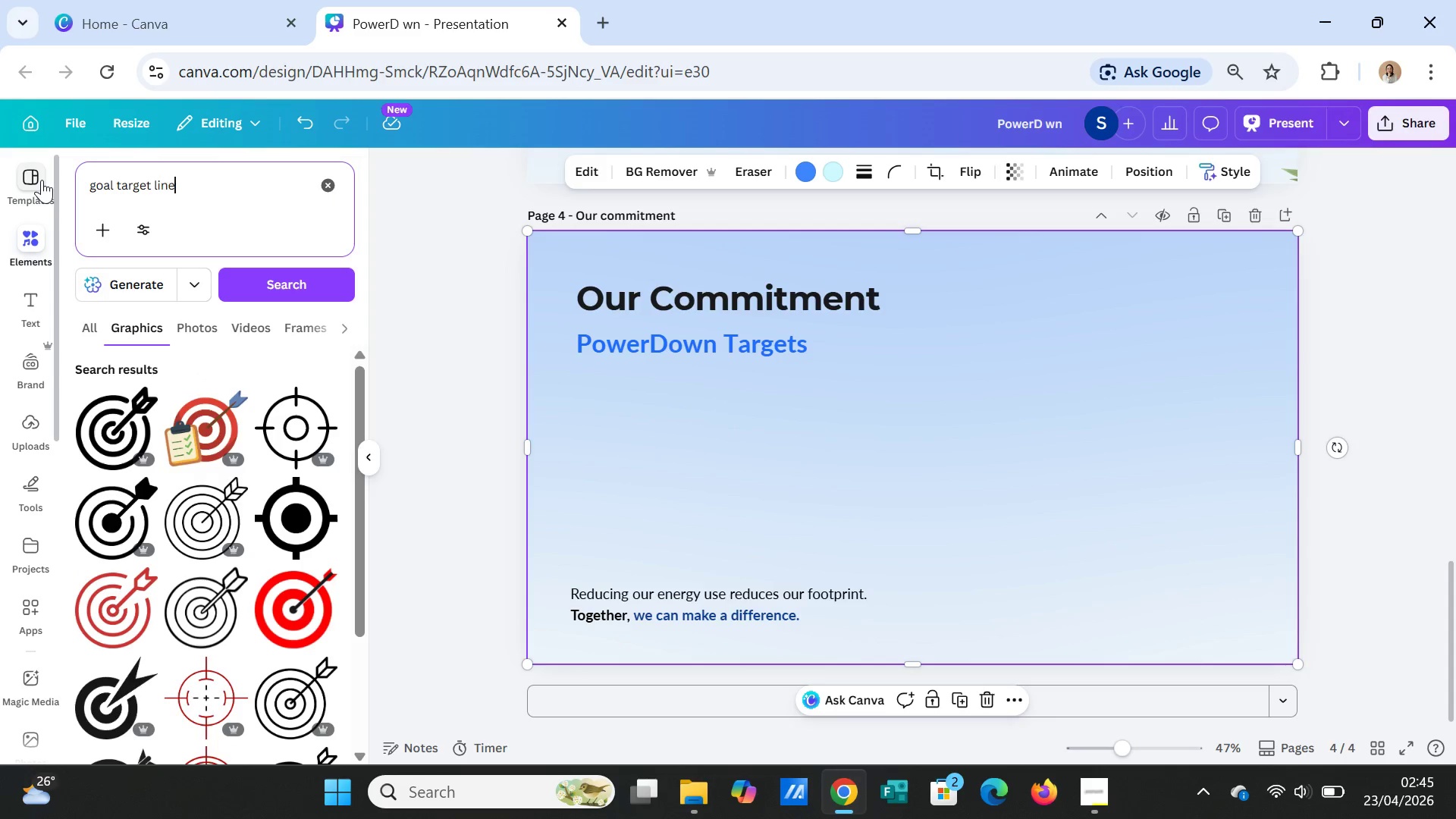 
key(Enter)
 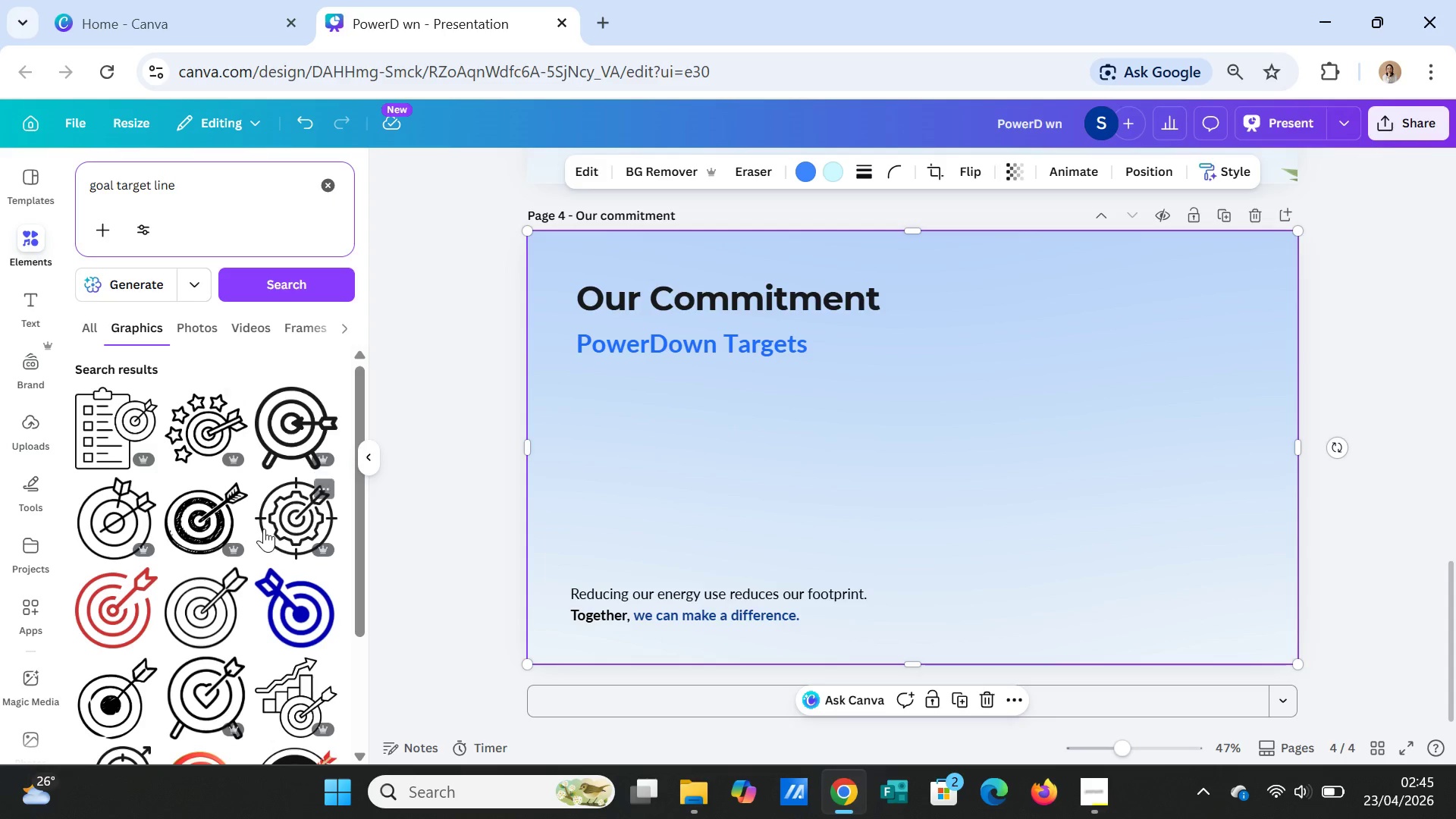 
wait(9.59)
 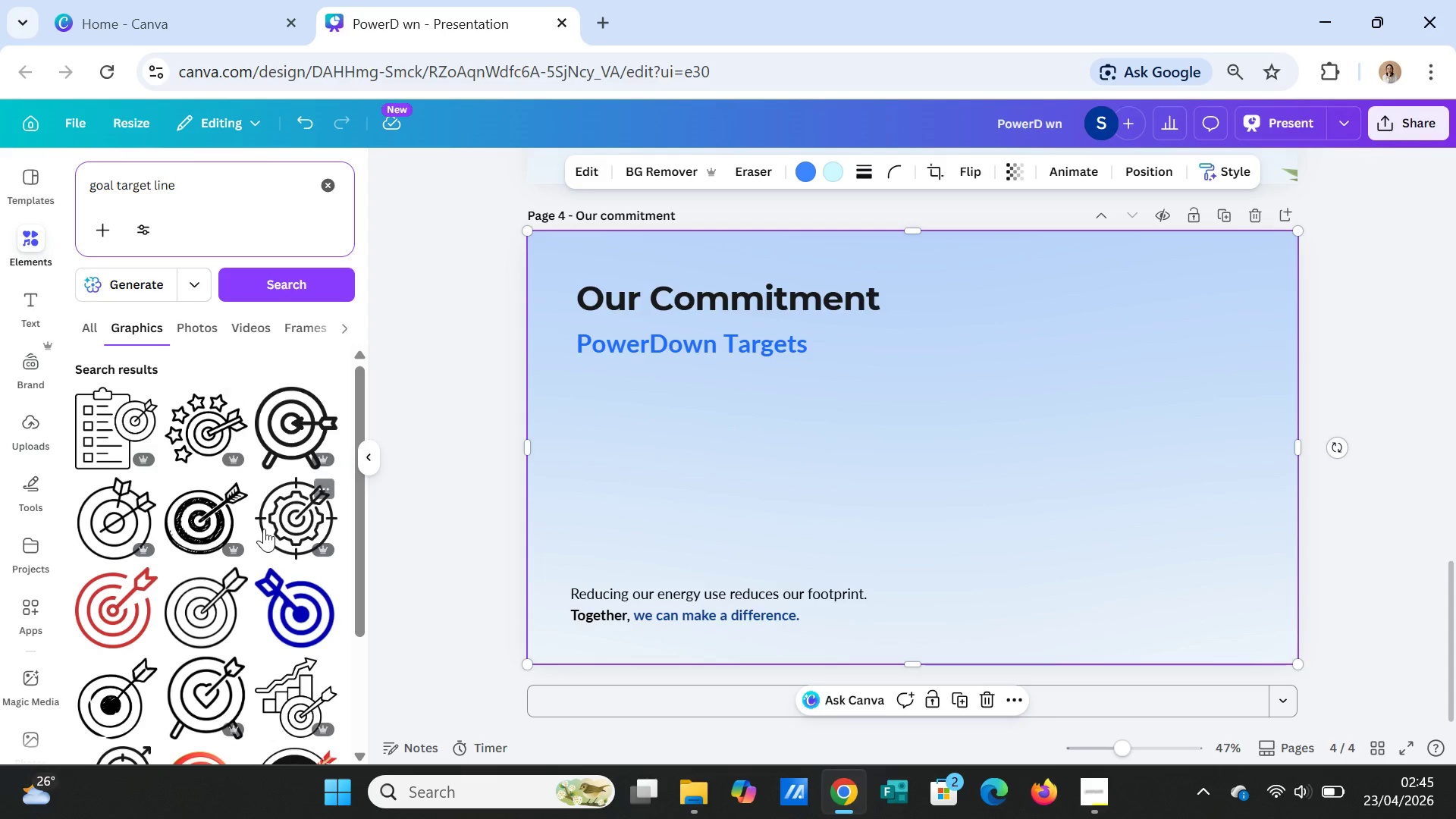 
scroll: coordinate [190, 619], scroll_direction: none, amount: 0.0
 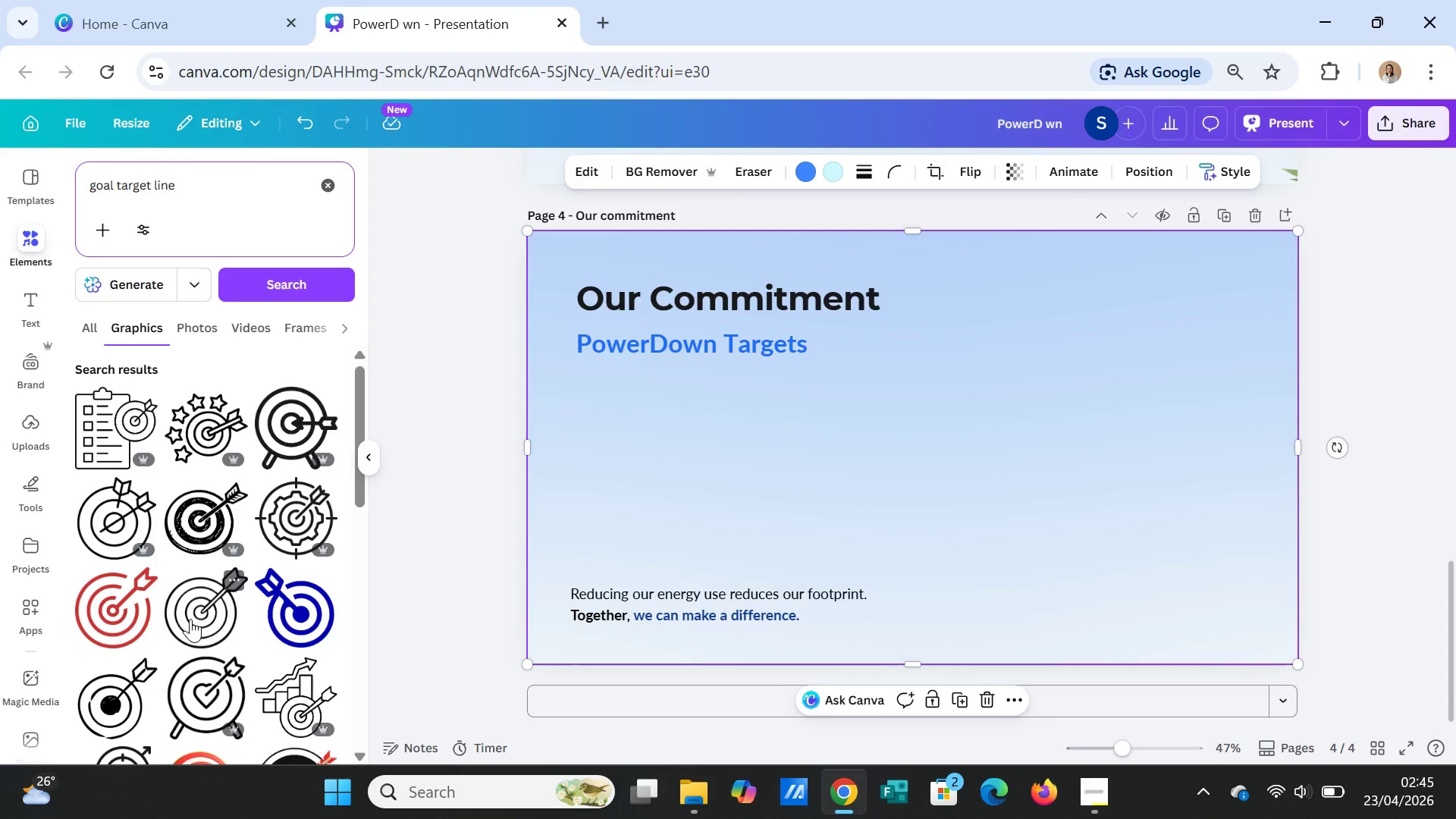 
scroll: coordinate [192, 612], scroll_direction: down, amount: 3.0
 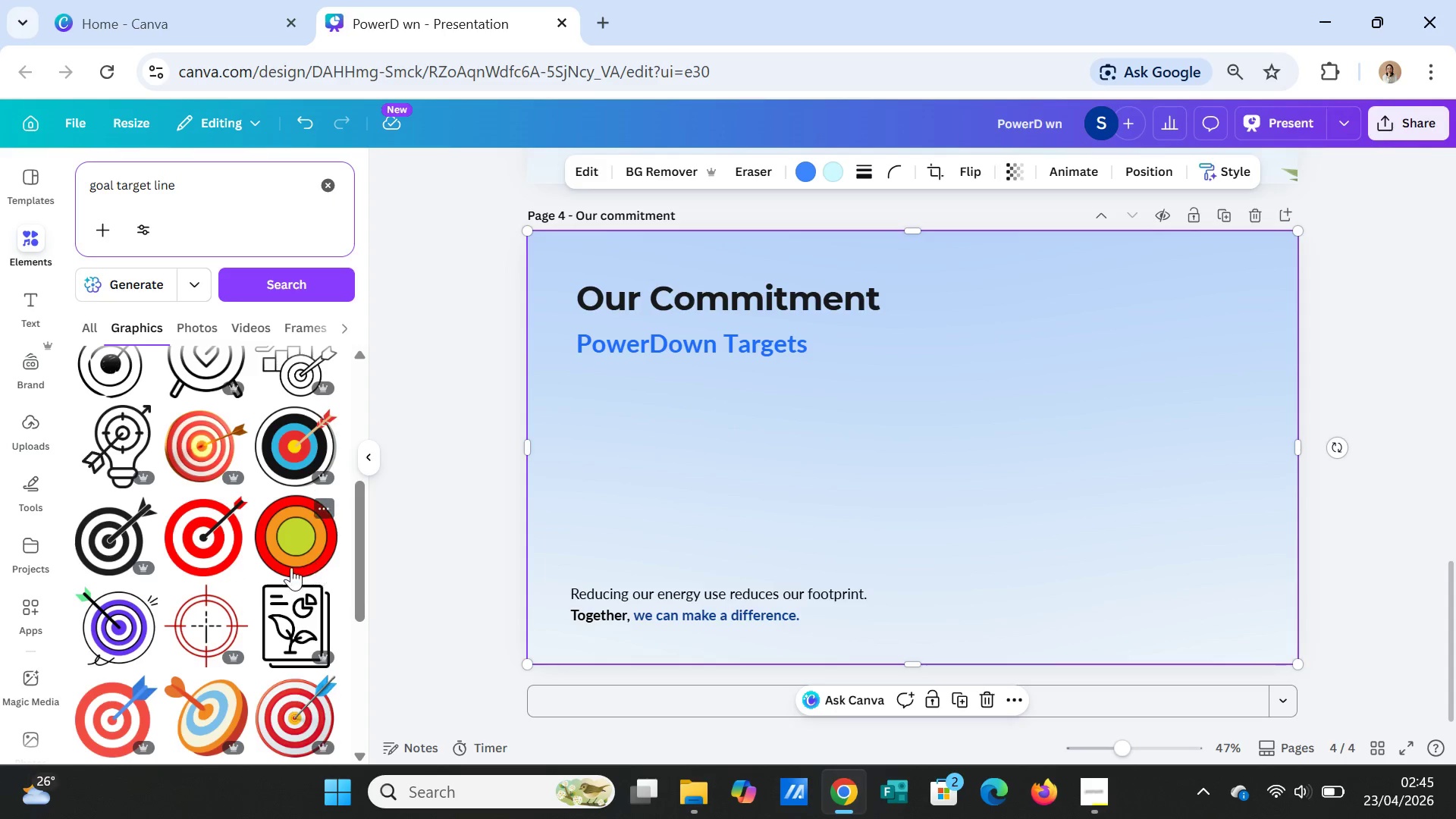 
scroll: coordinate [262, 574], scroll_direction: up, amount: 4.0
 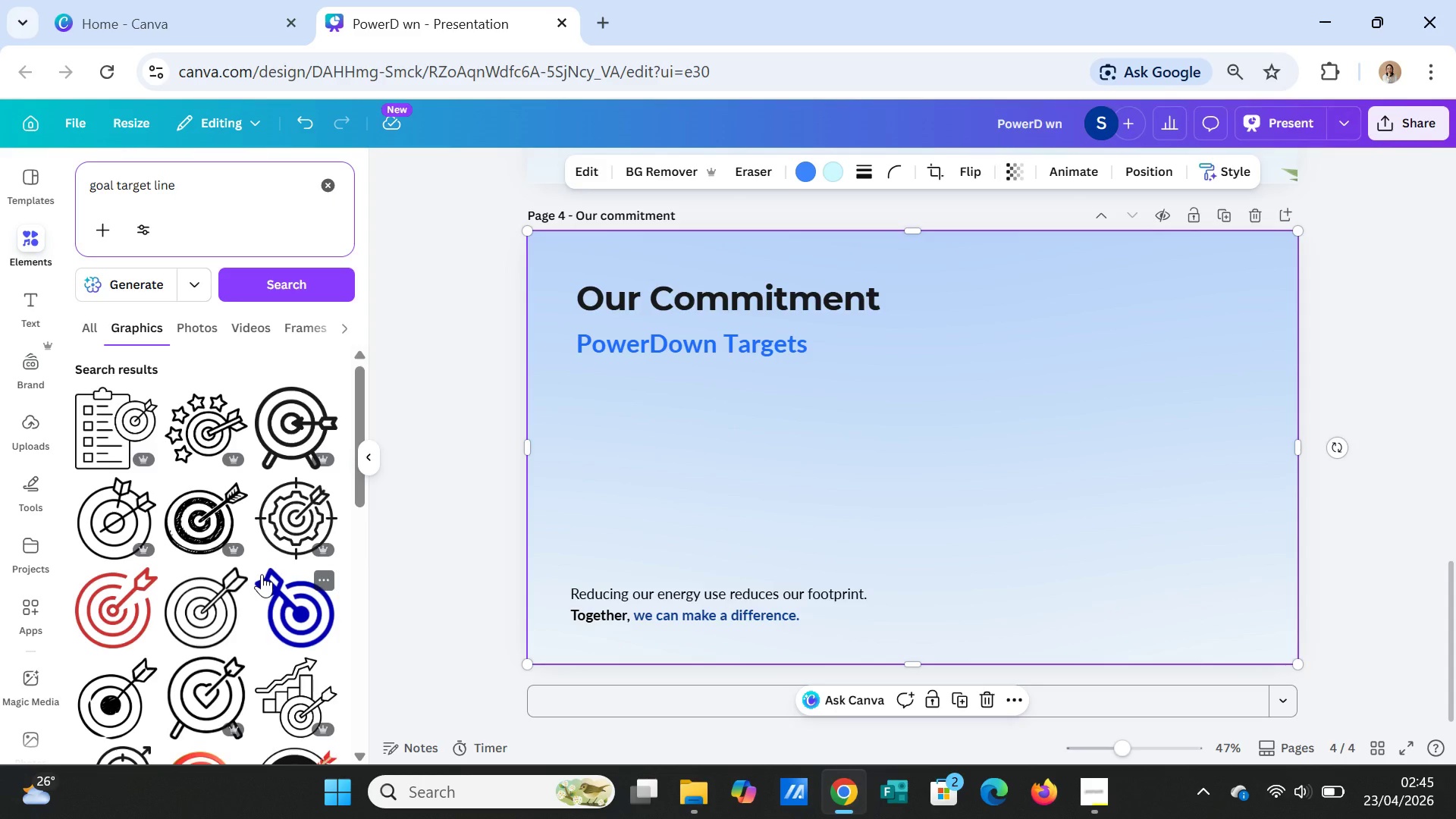 
scroll: coordinate [260, 574], scroll_direction: down, amount: 7.0
 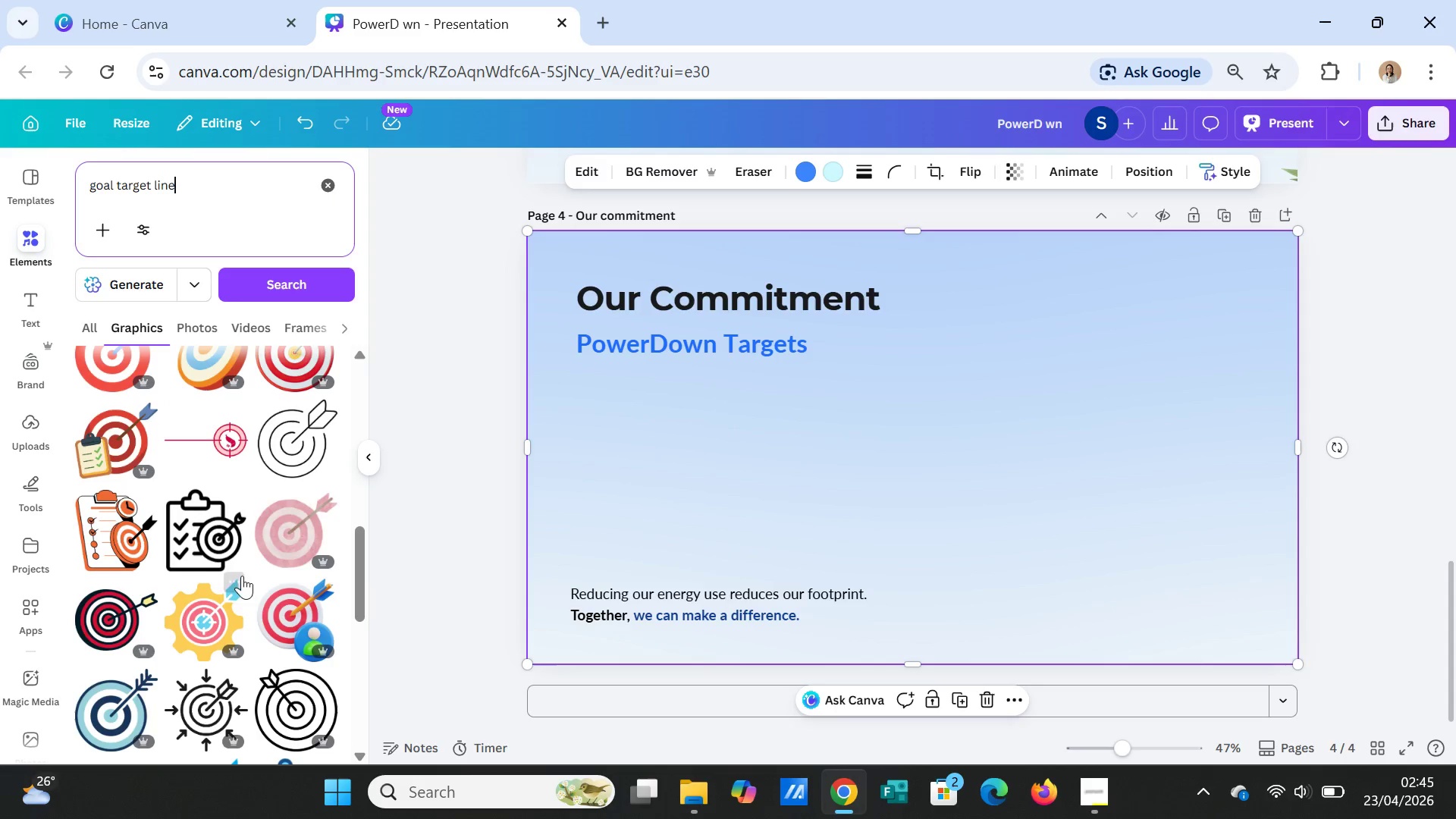 
left_click([206, 544])
 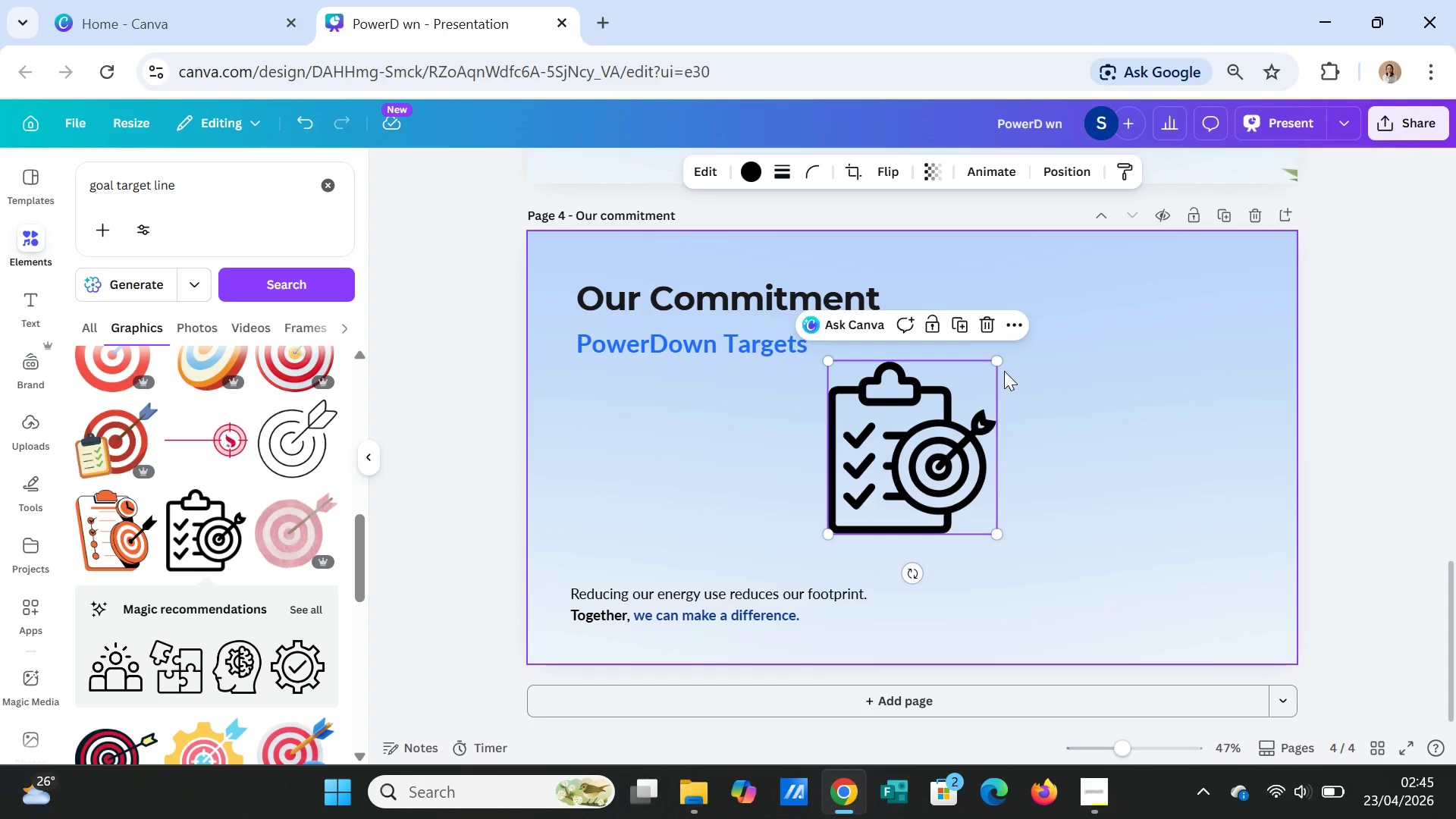 
left_click_drag(start_coordinate=[1000, 359], to_coordinate=[853, 467])
 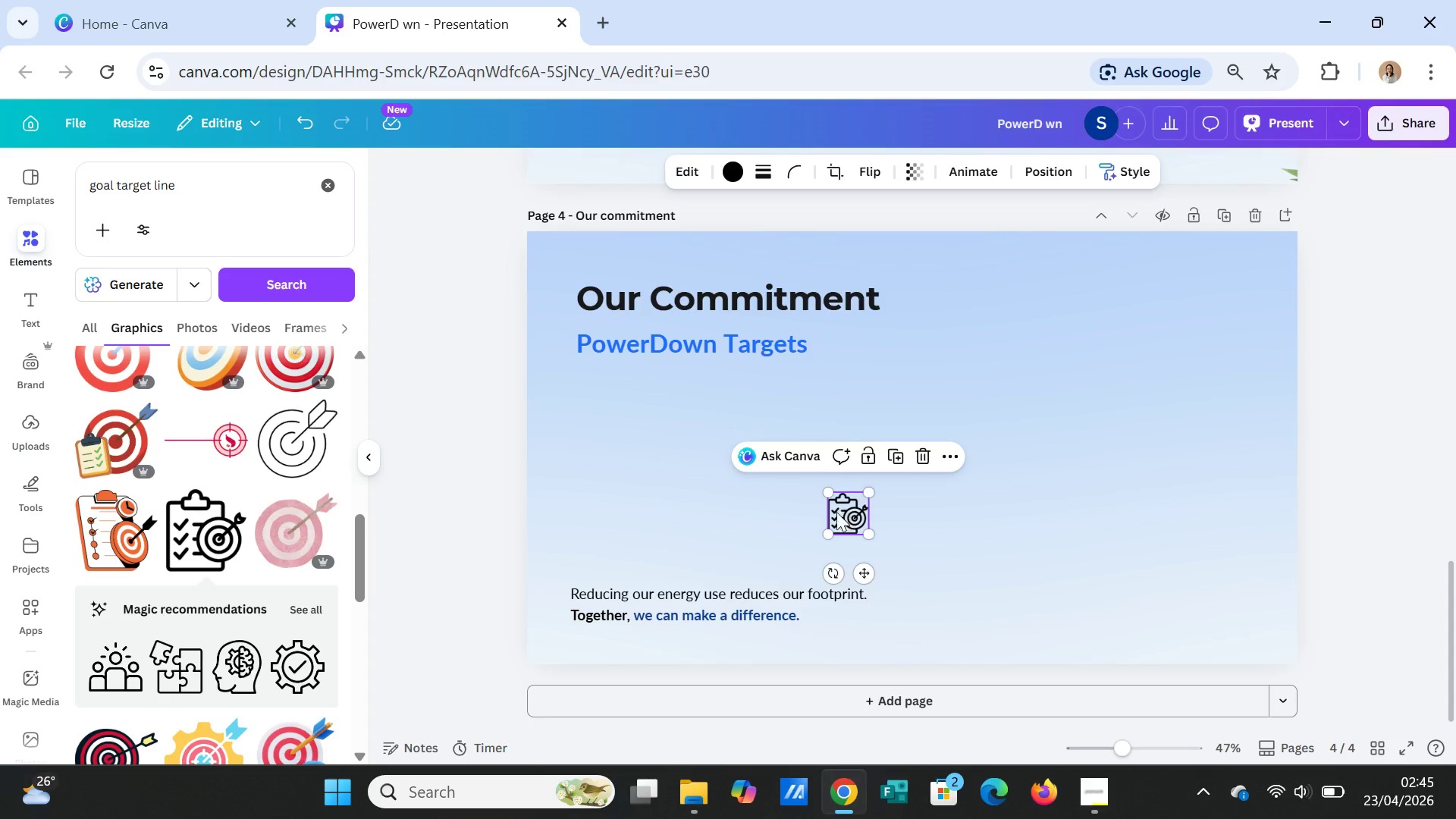 
left_click_drag(start_coordinate=[846, 511], to_coordinate=[599, 398])
 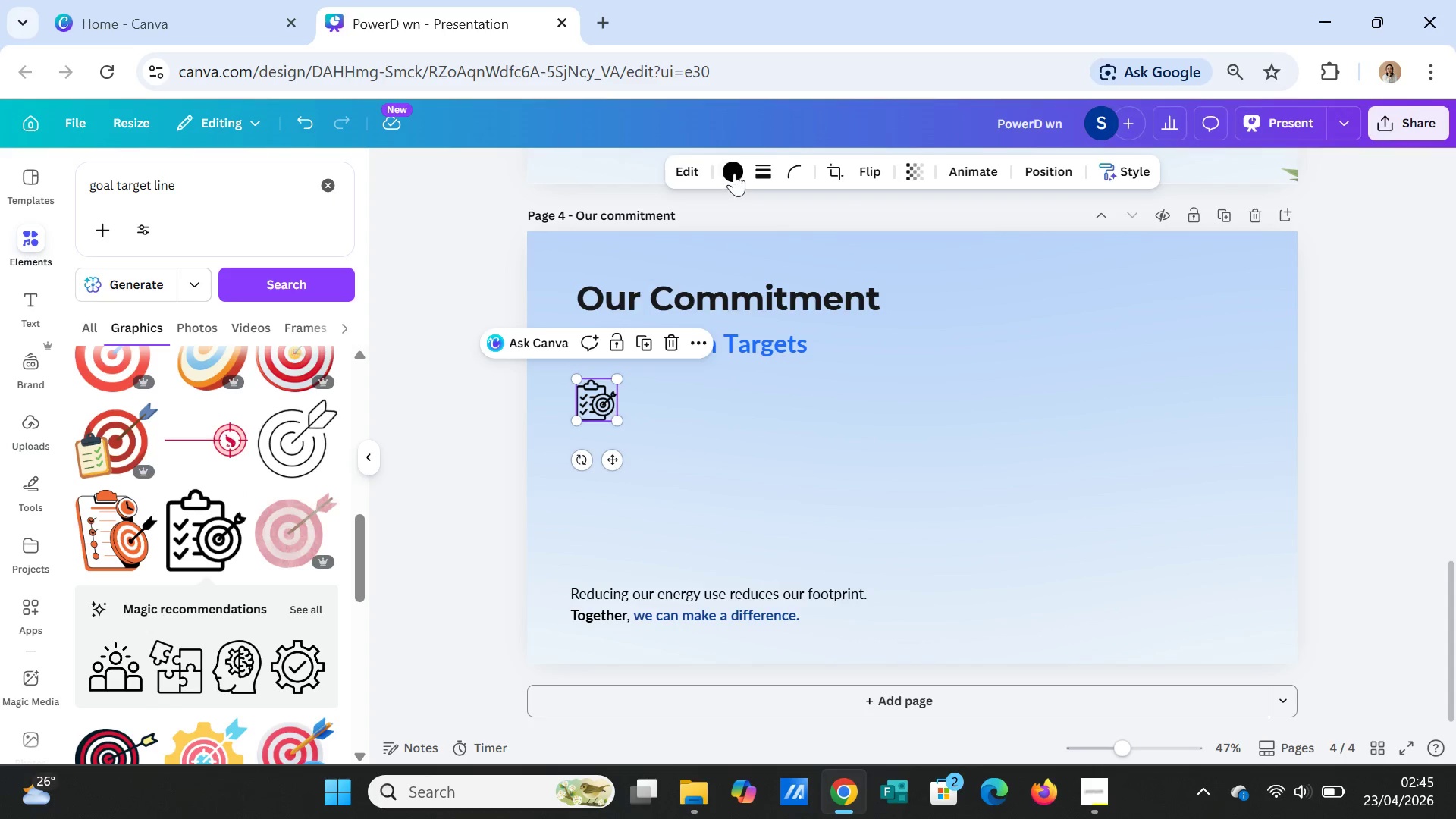 
left_click([734, 173])
 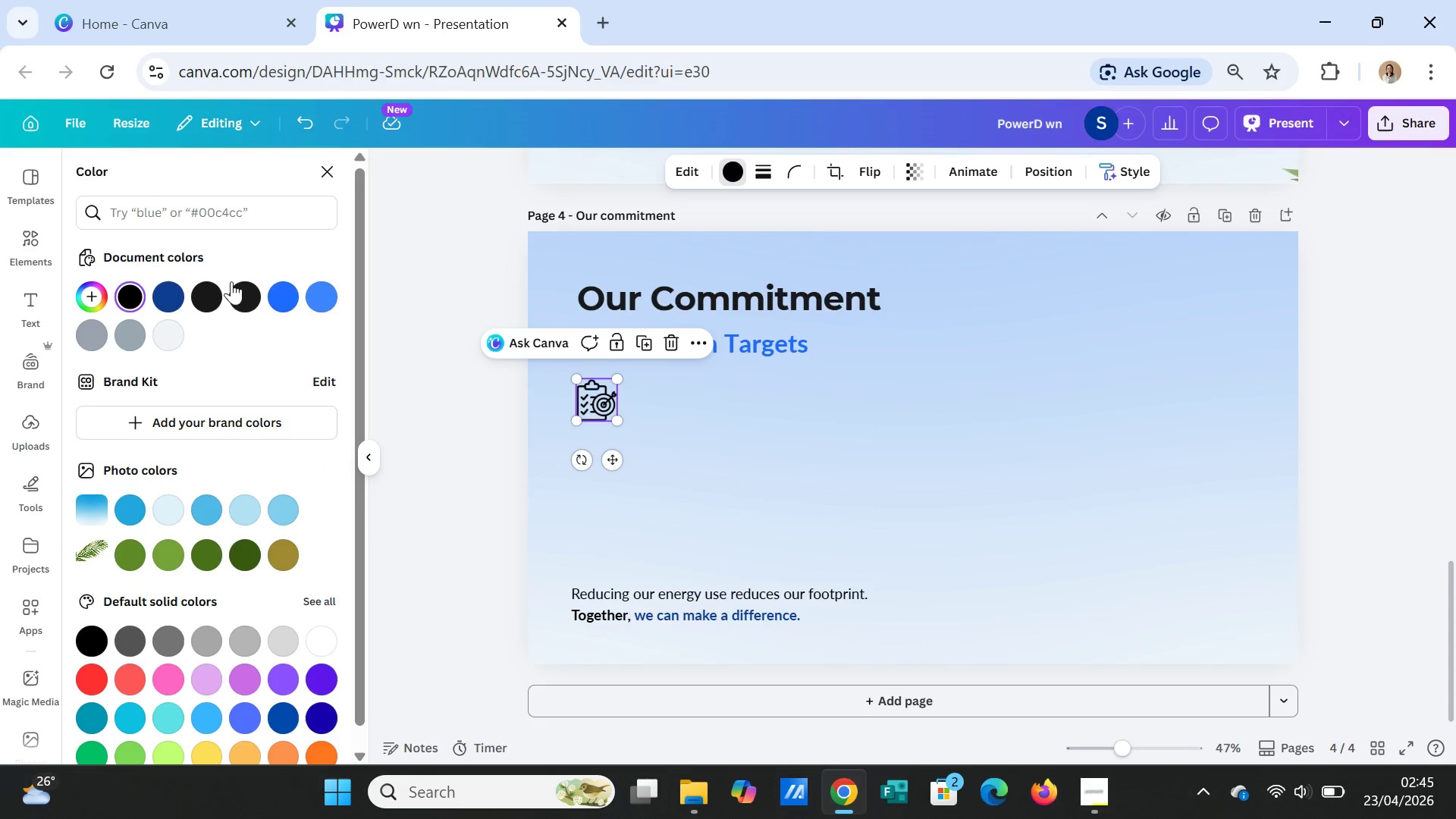 
mouse_move([231, 299])
 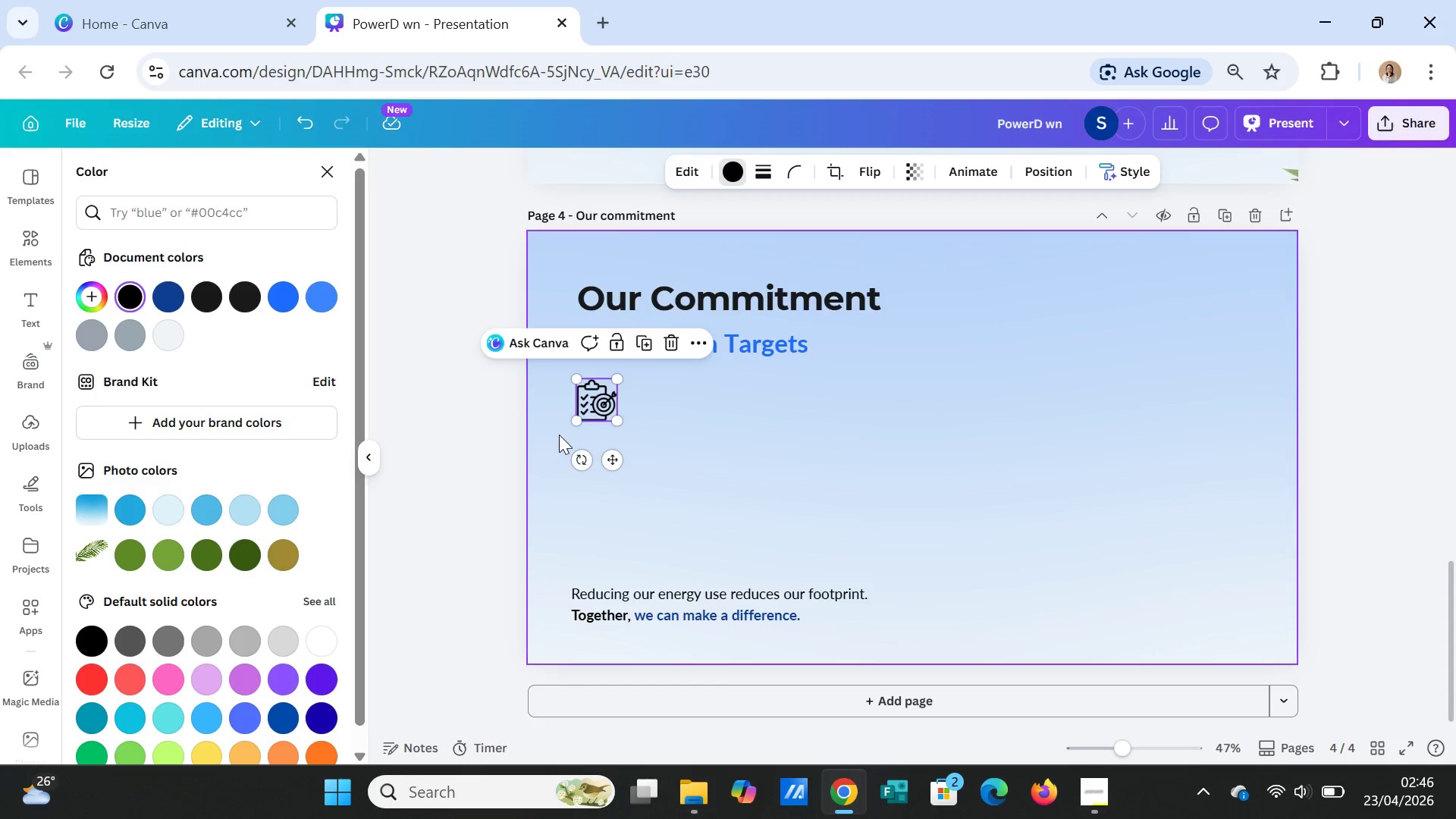 
wait(13.21)
 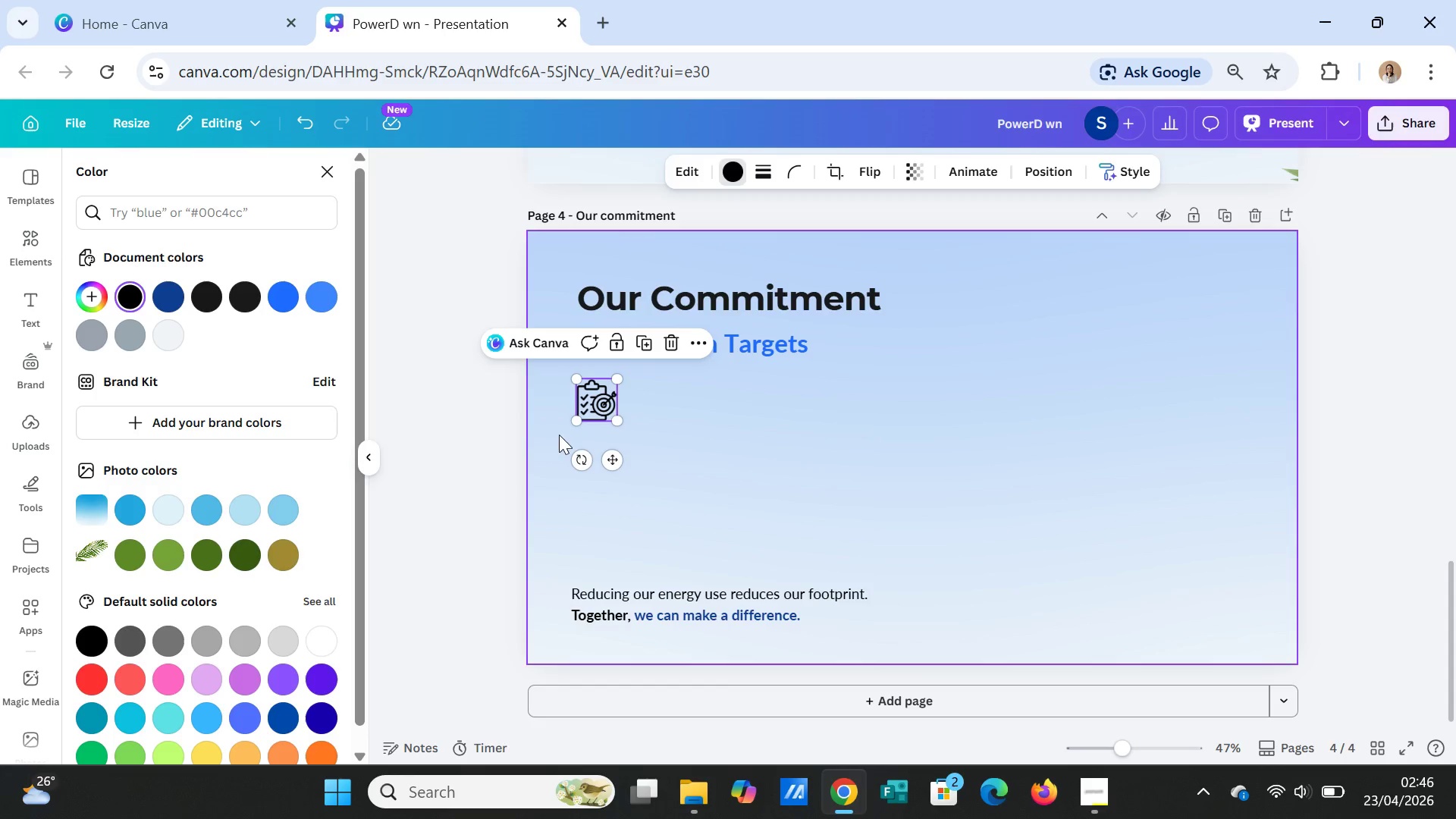 
mouse_move([256, 293])
 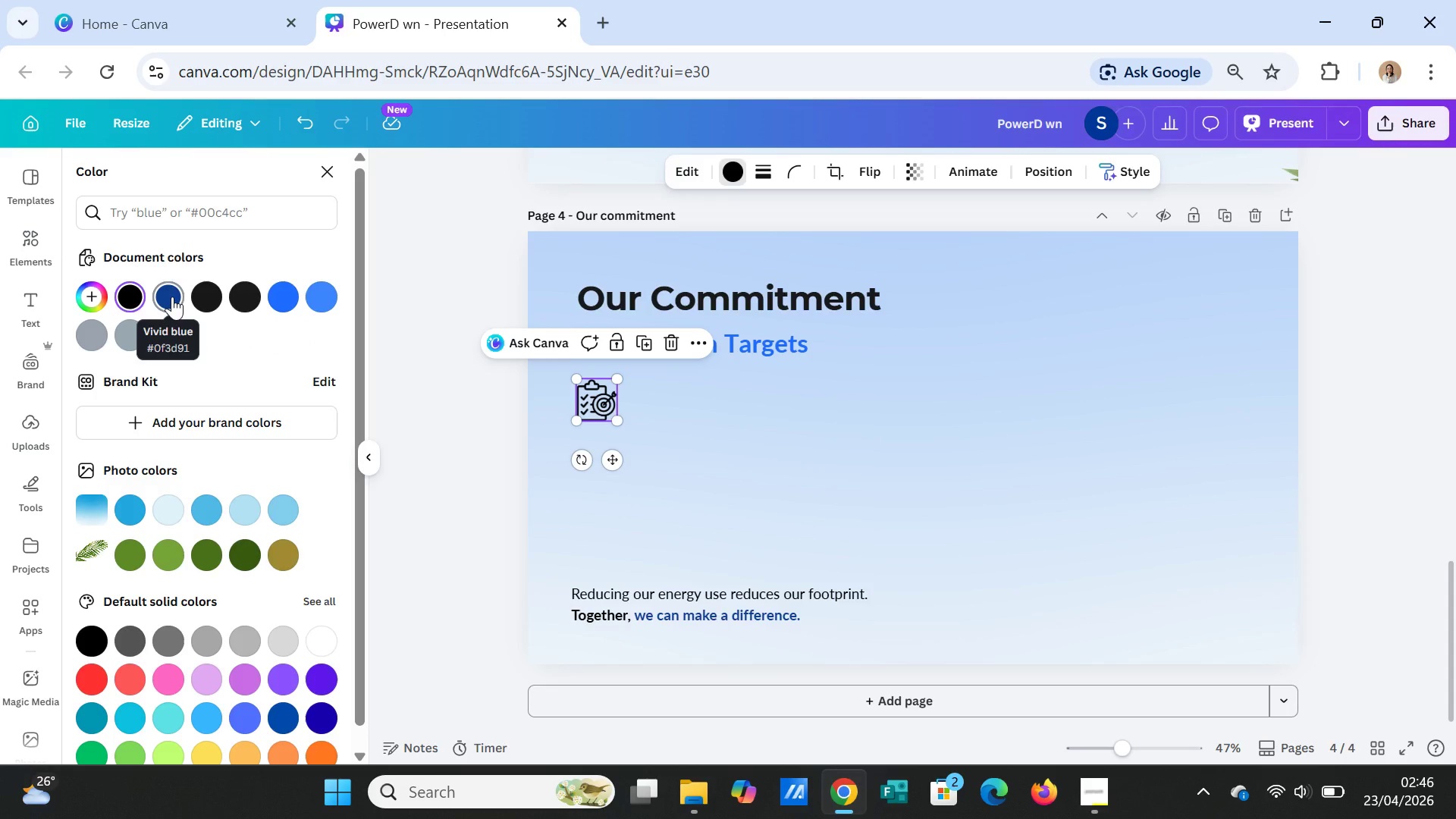 
left_click([172, 297])
 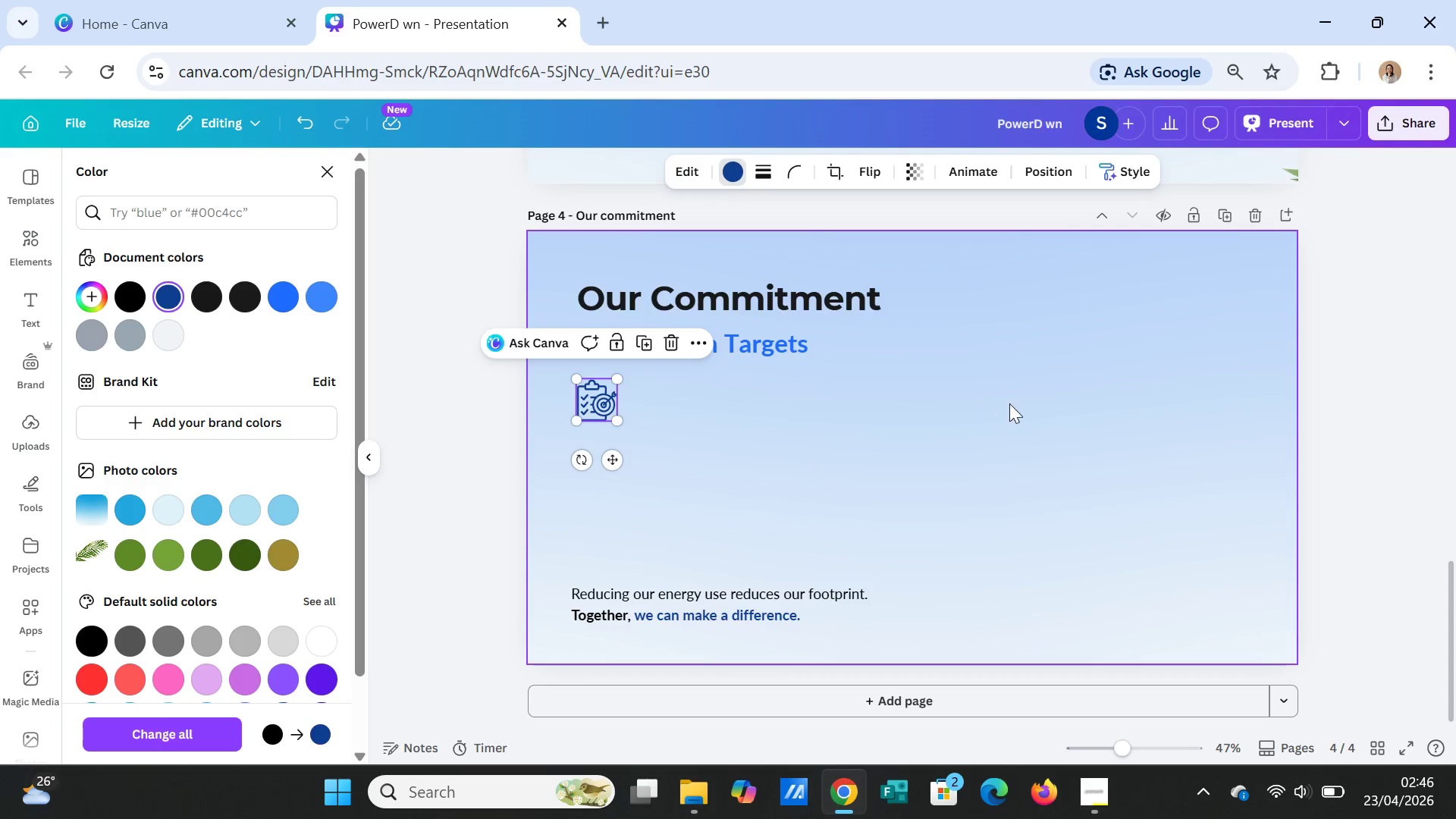 
left_click([1009, 403])
 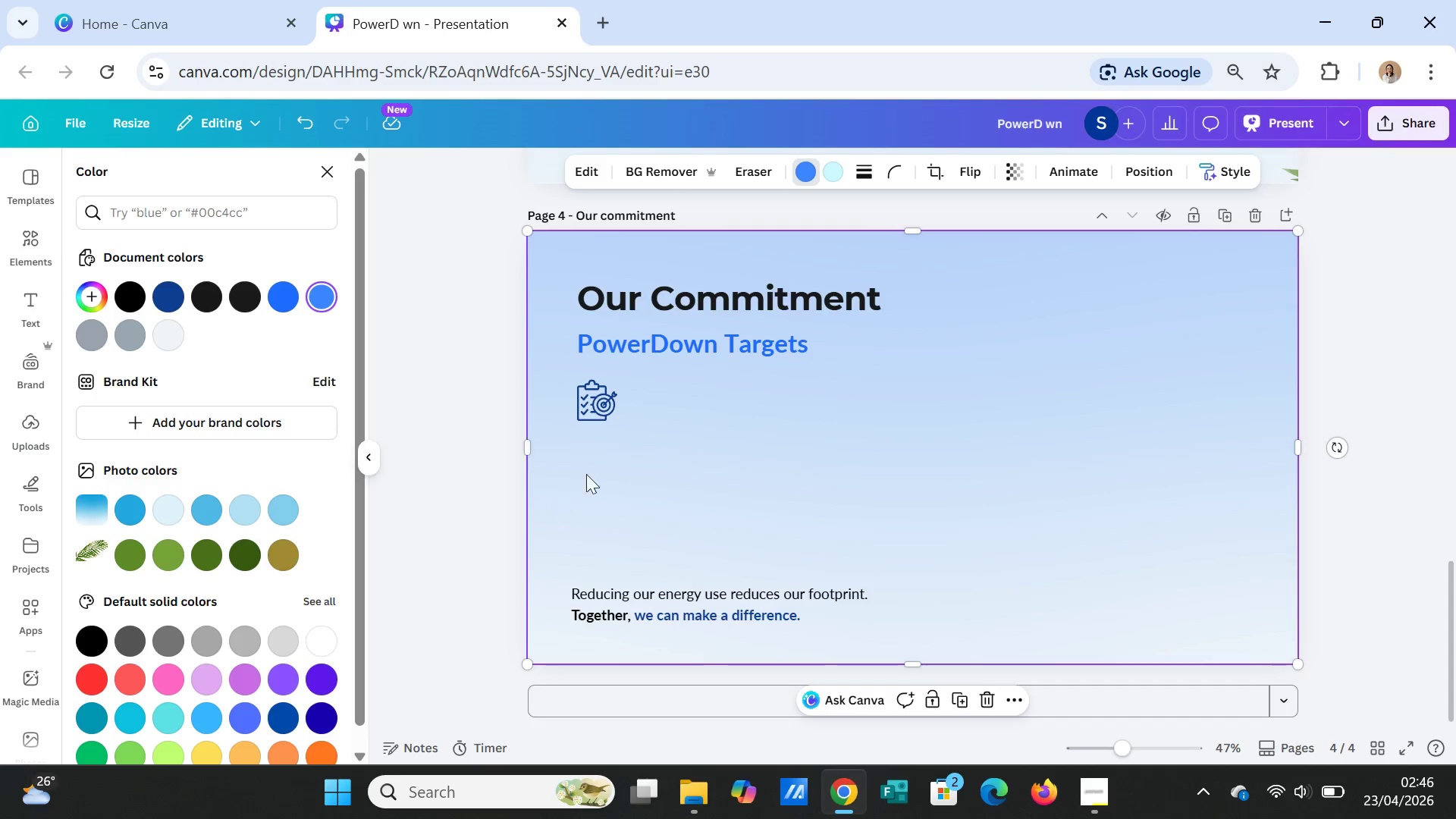 
left_click([596, 399])
 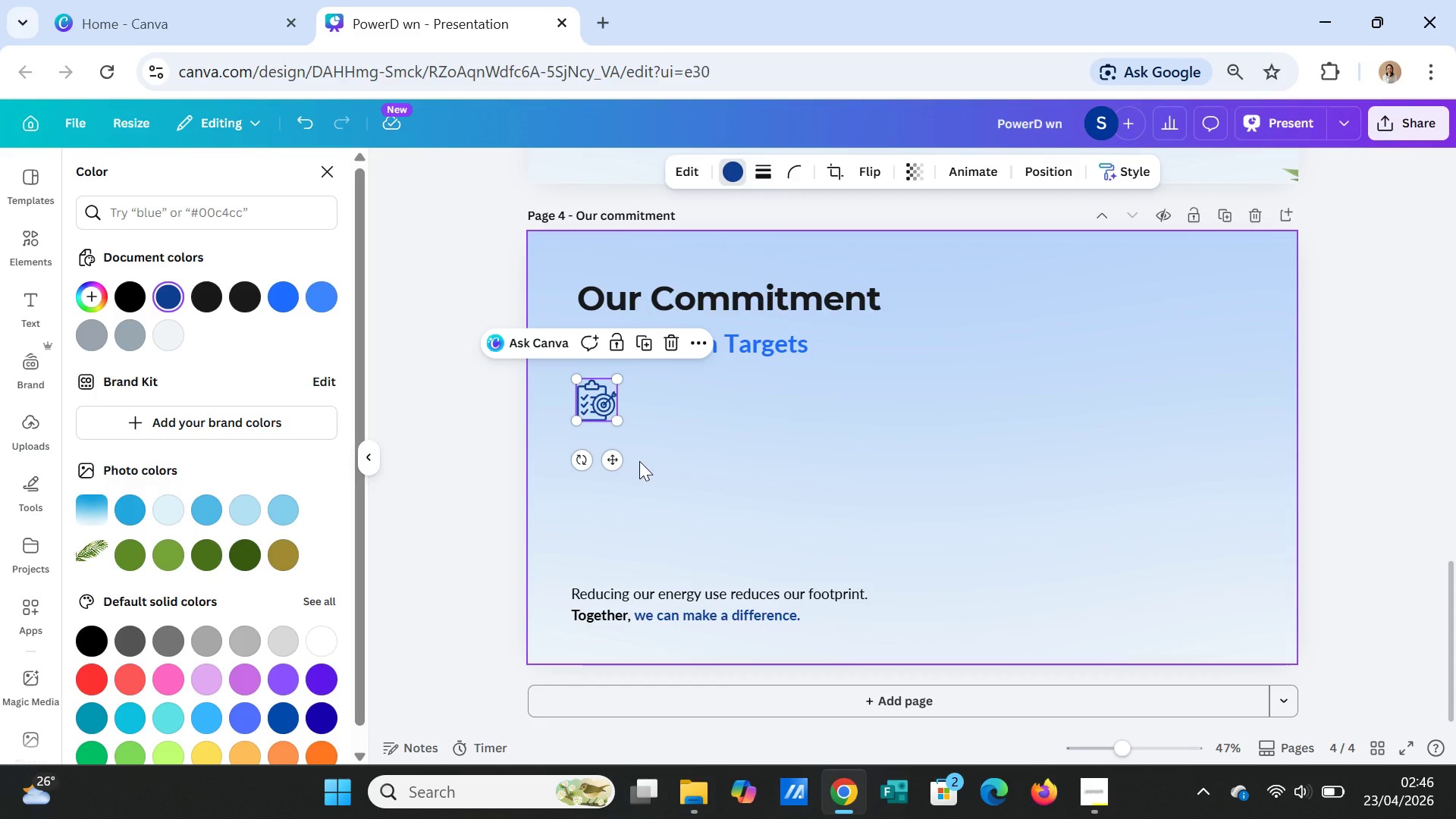 
wait(7.91)
 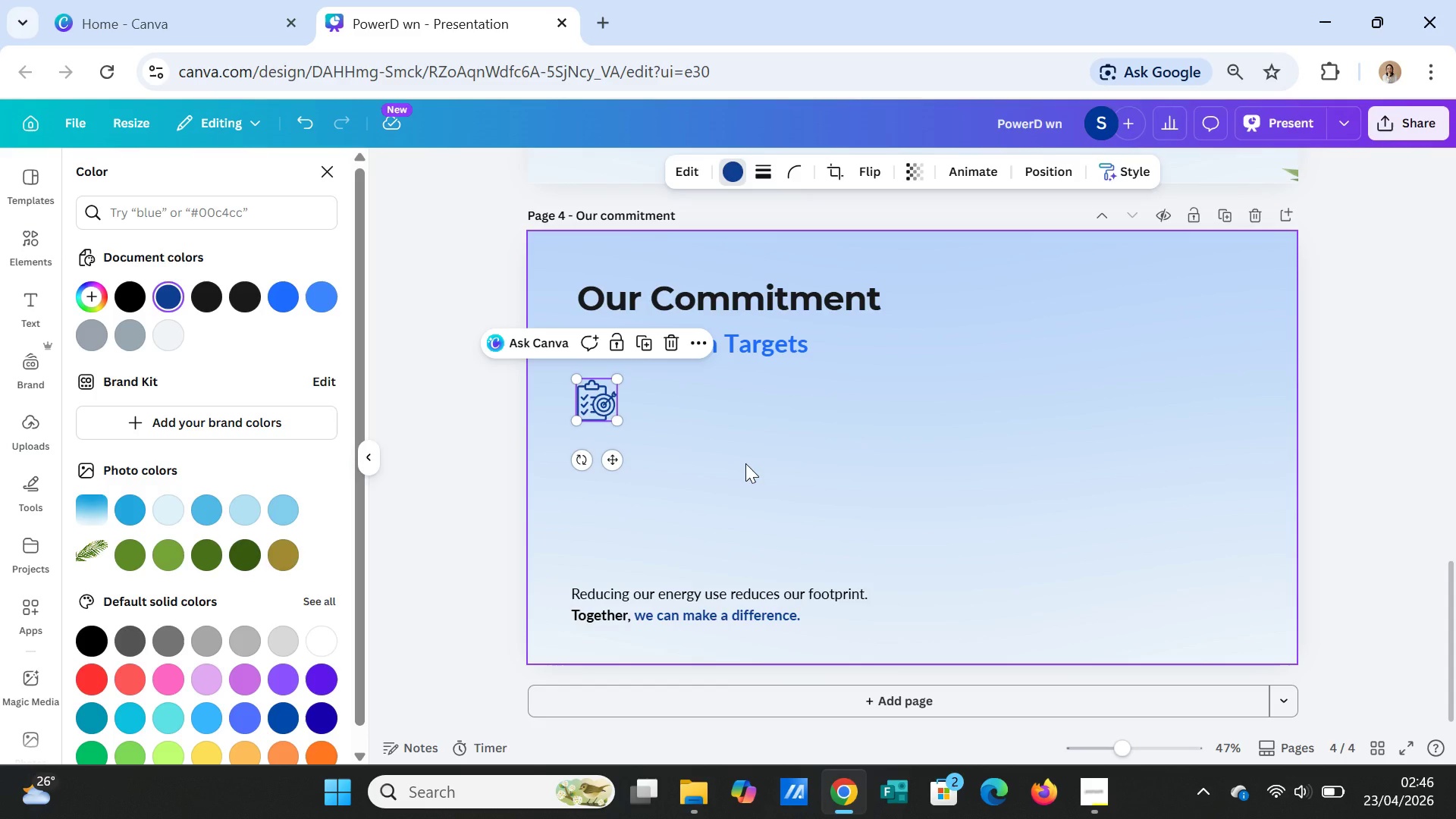 
left_click([33, 225])
 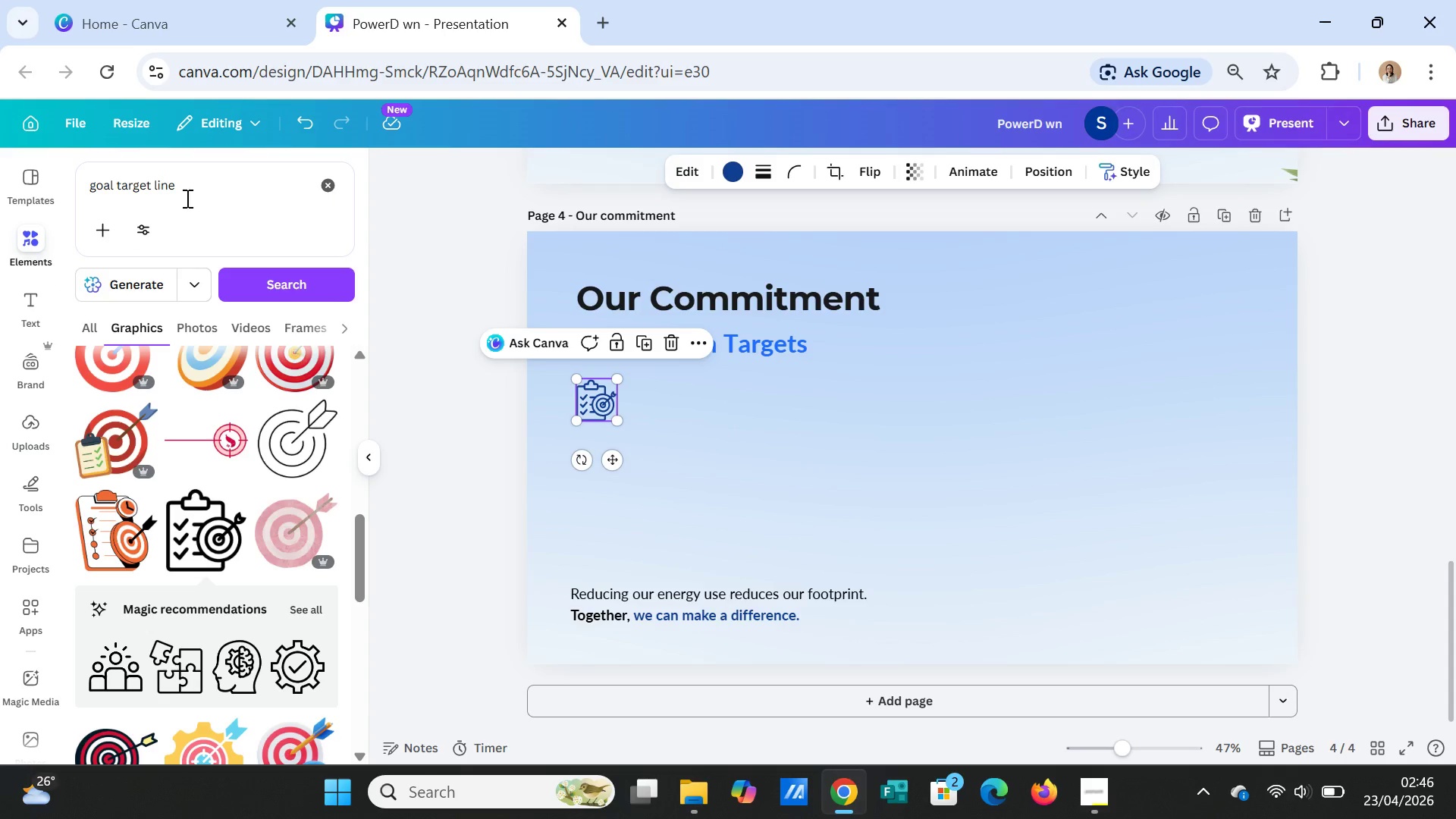 
left_click_drag(start_coordinate=[203, 187], to_coordinate=[70, 187])
 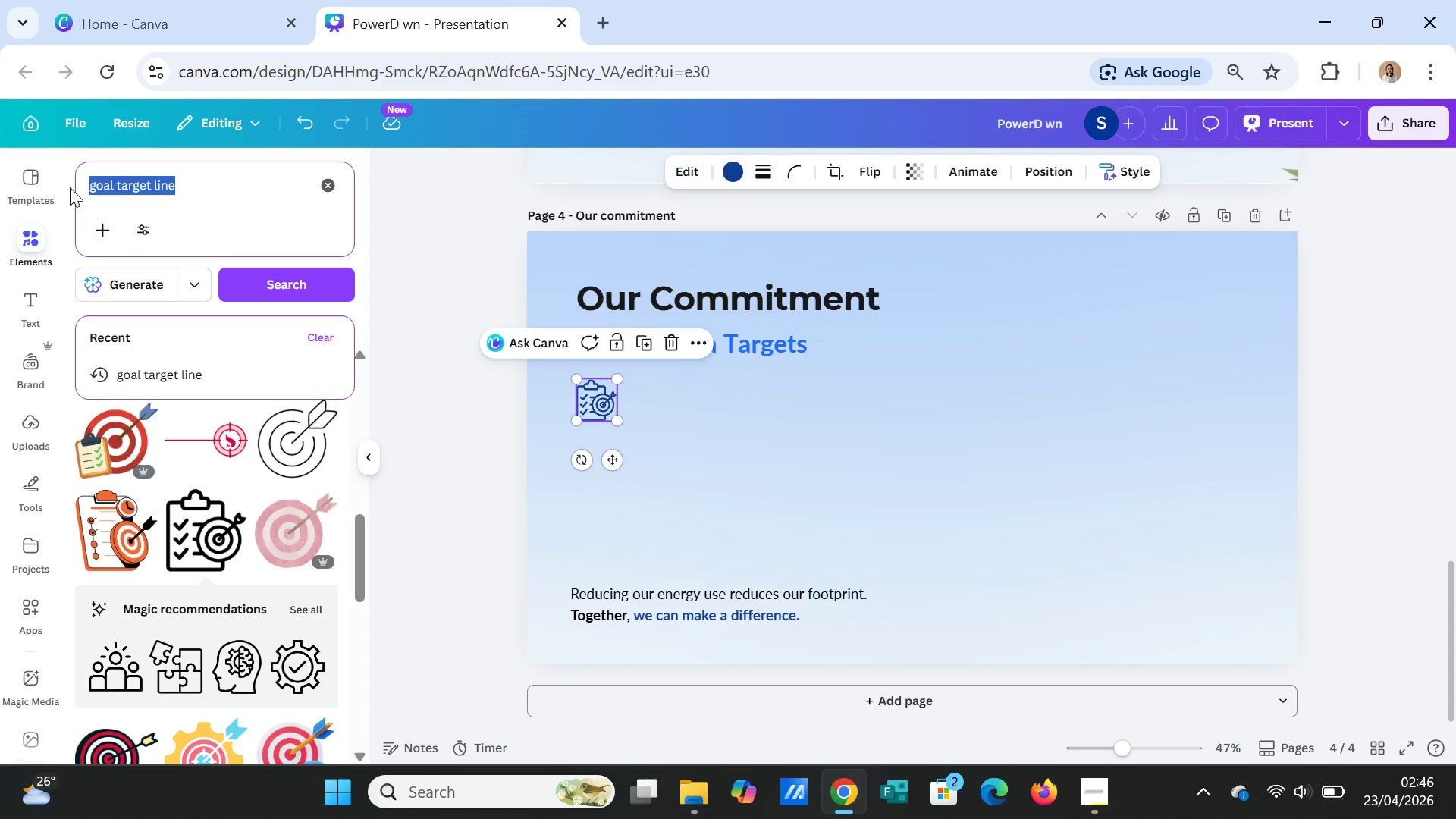 
type(energy reduction)
 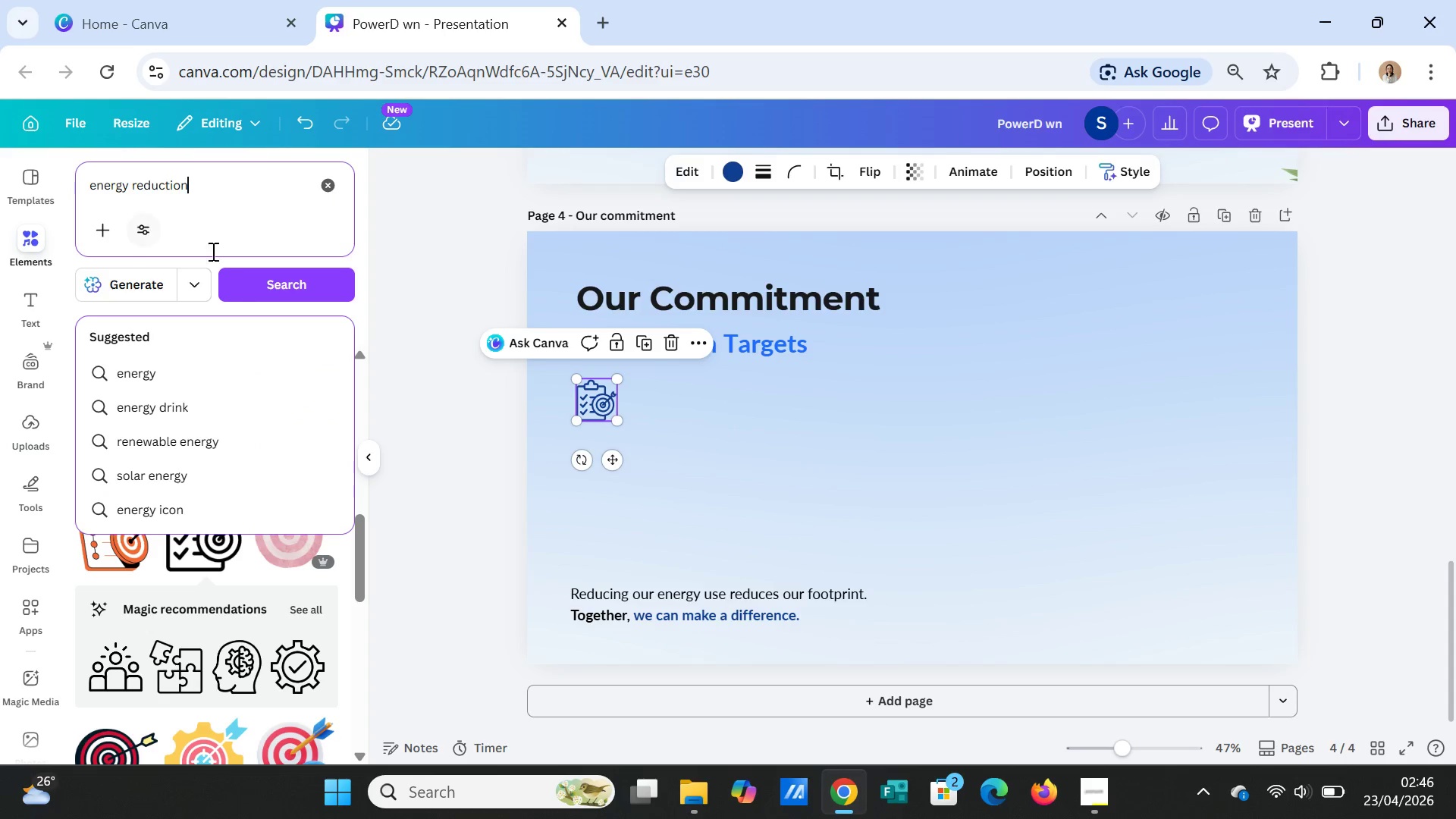 
left_click([245, 281])
 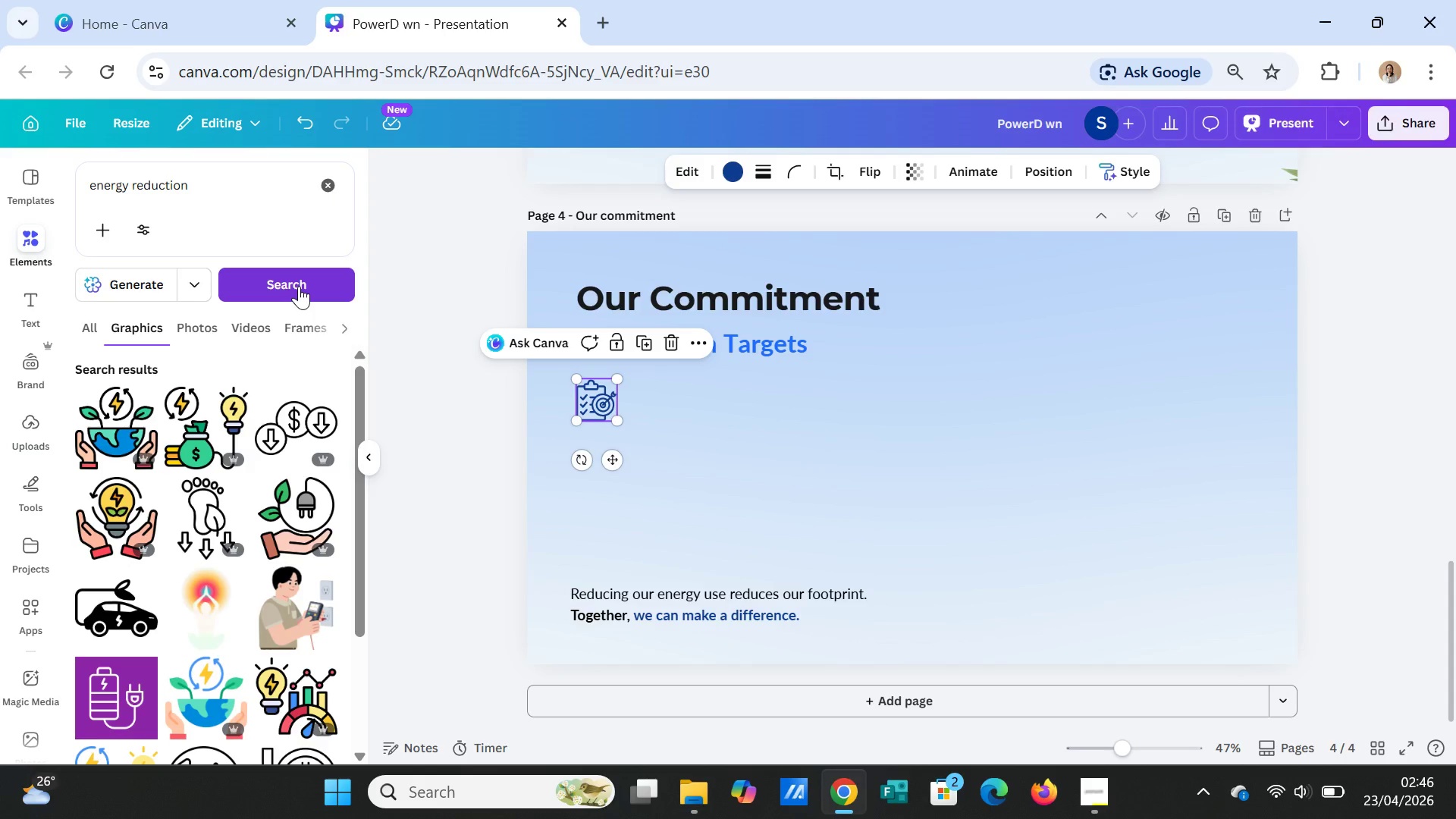 
wait(9.84)
 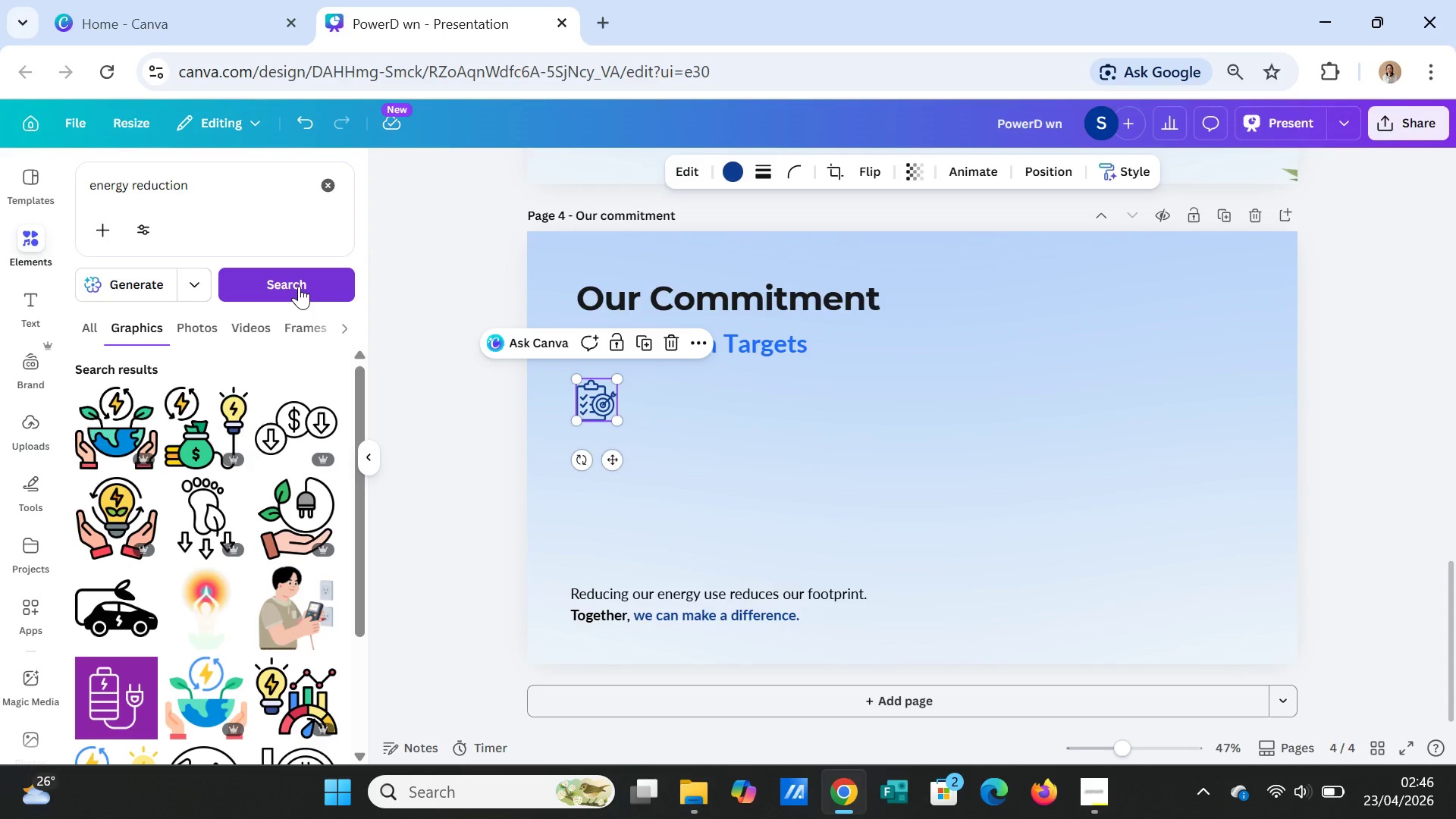 
scroll: coordinate [237, 510], scroll_direction: down, amount: 3.0
 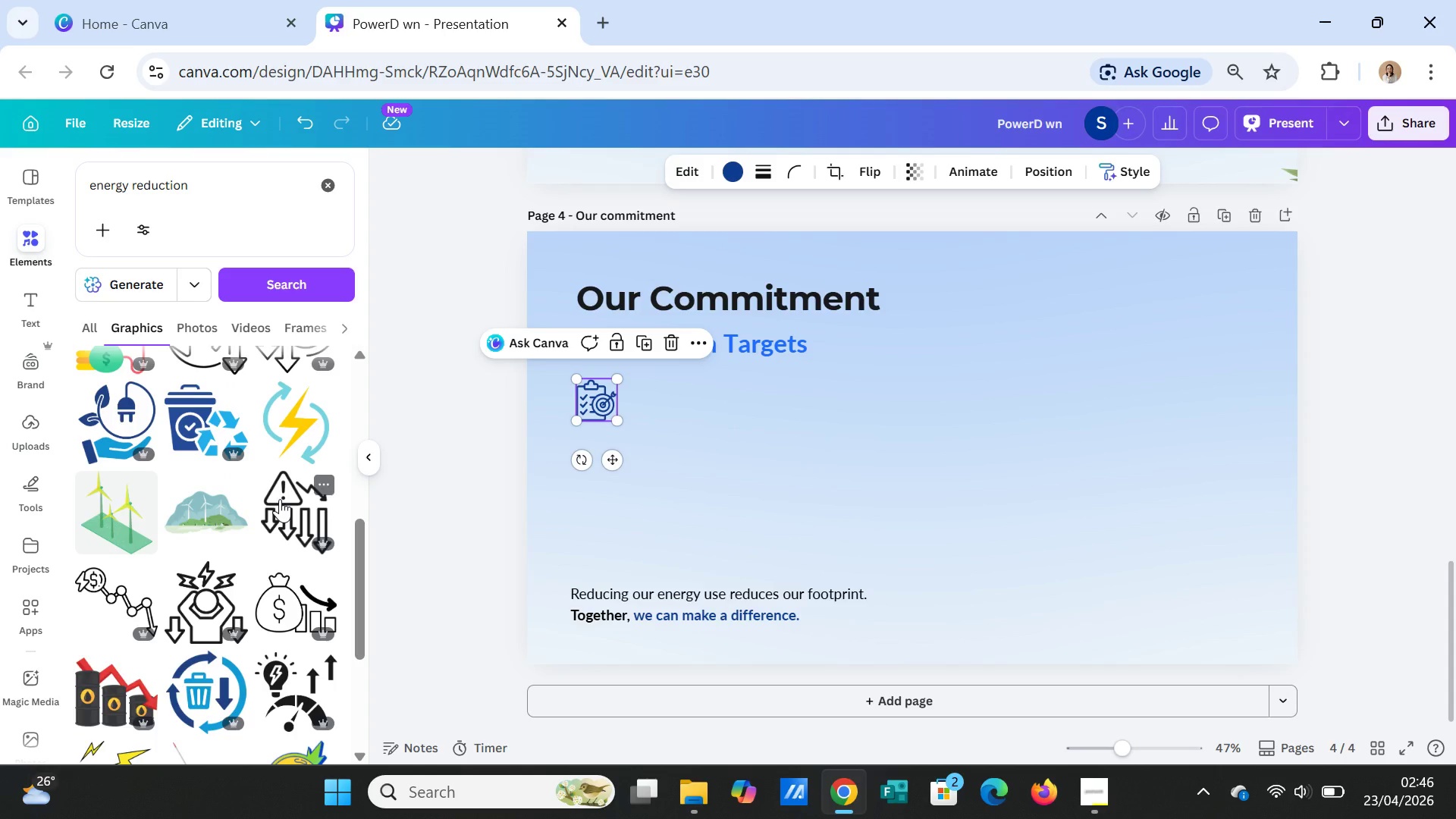 
wait(5.14)
 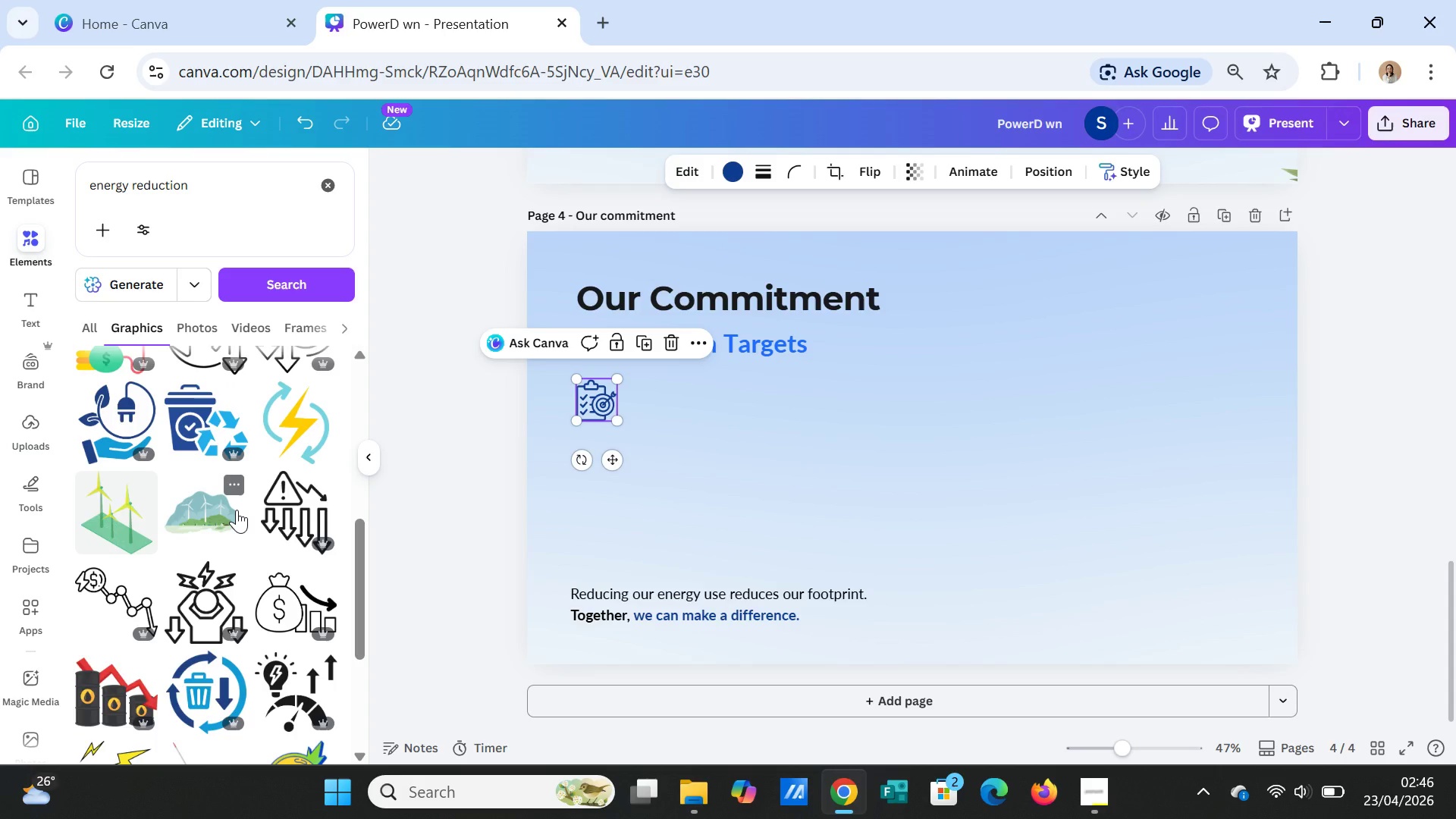 
left_click([324, 482])
 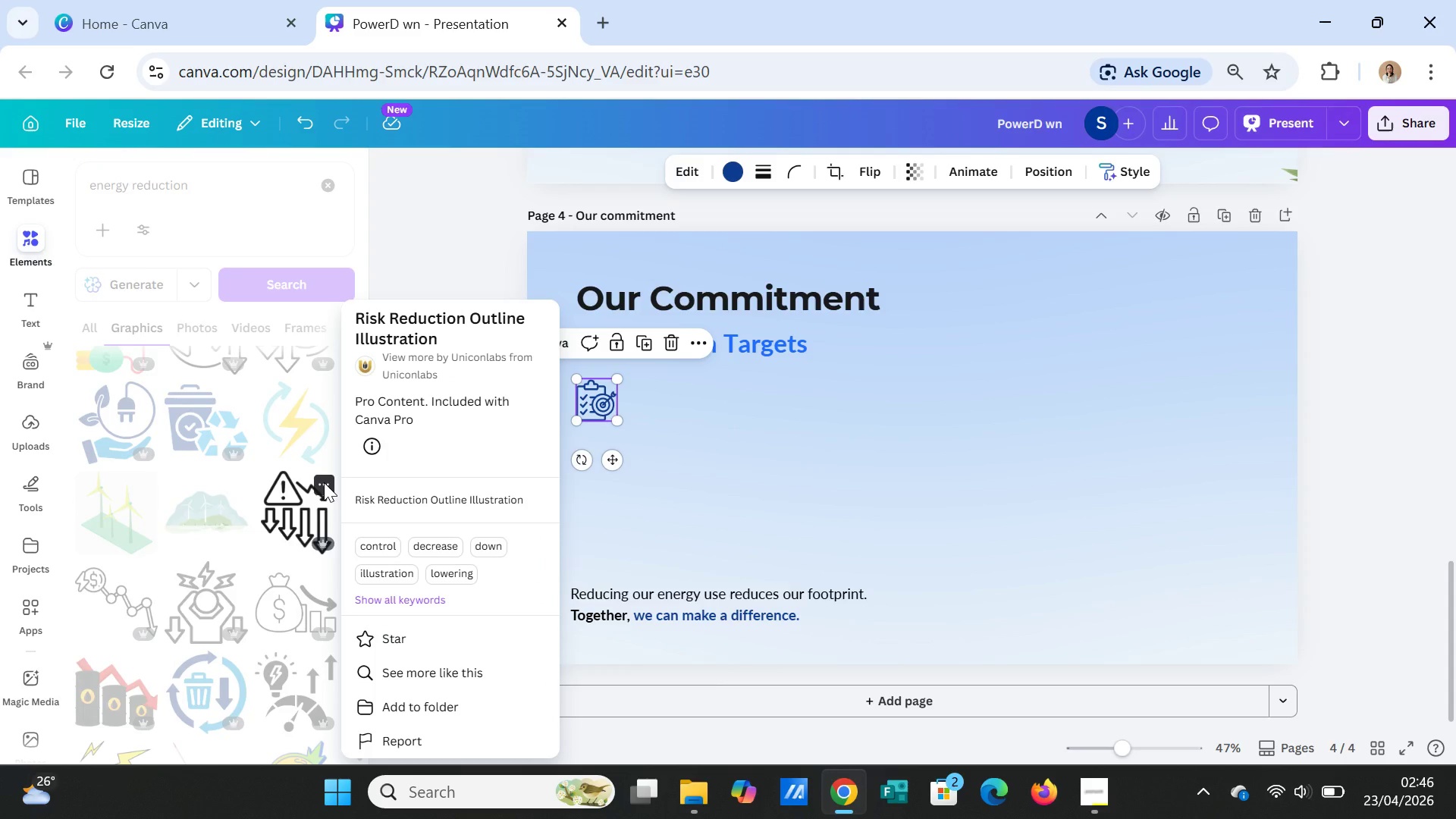 
wait(7.53)
 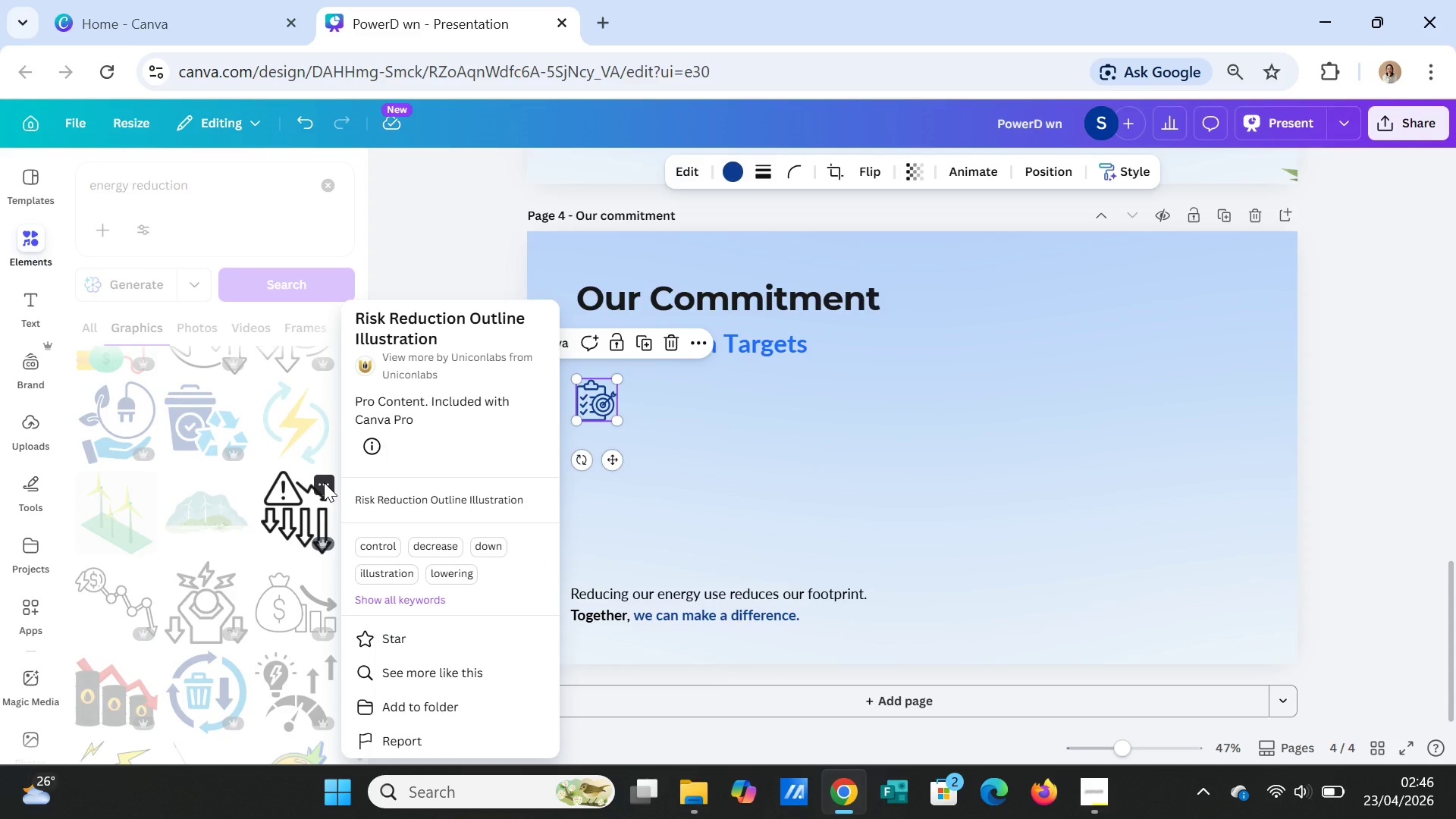 
left_click([1090, 448])
 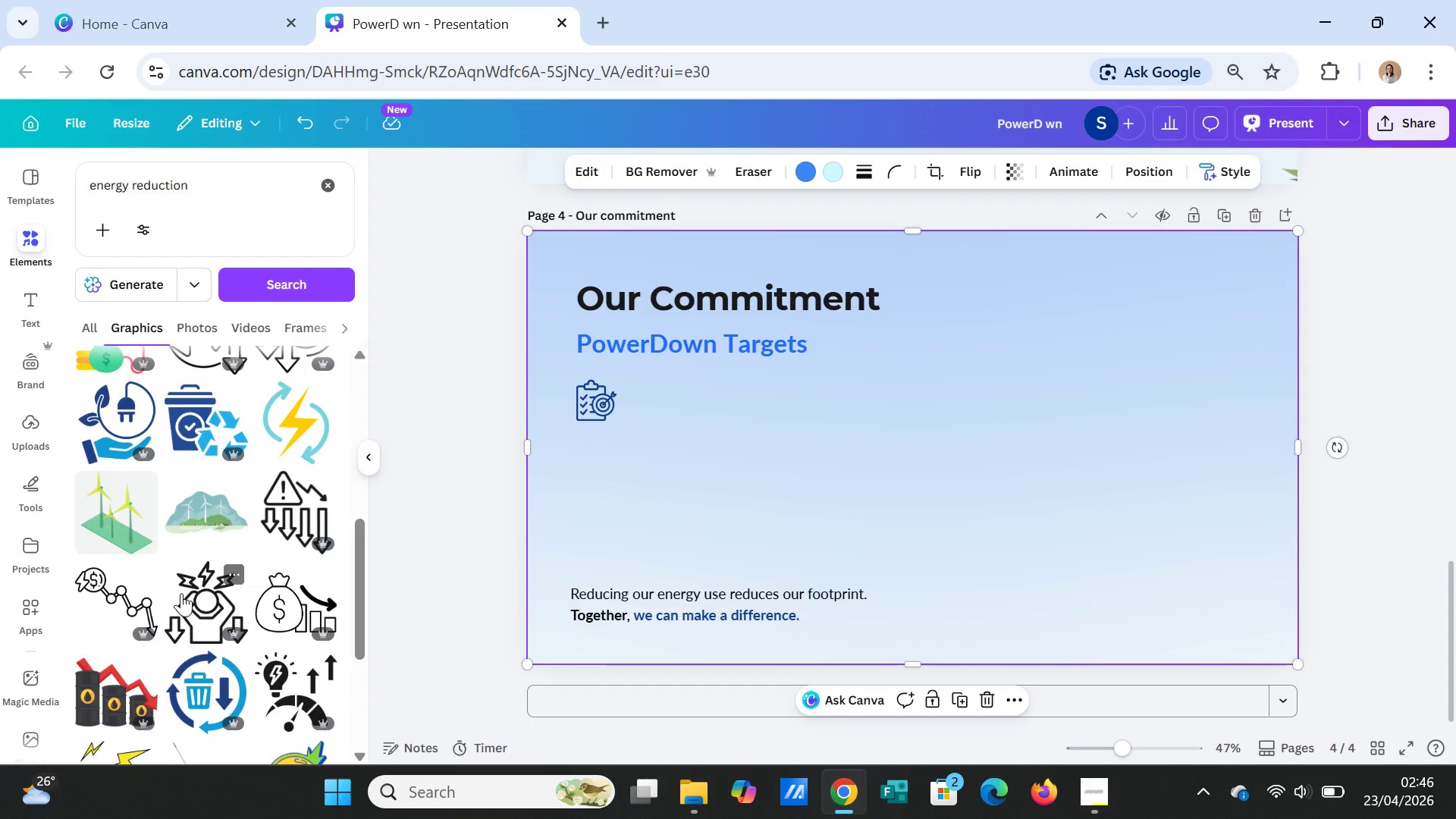 
scroll: coordinate [181, 593], scroll_direction: down, amount: 2.0
 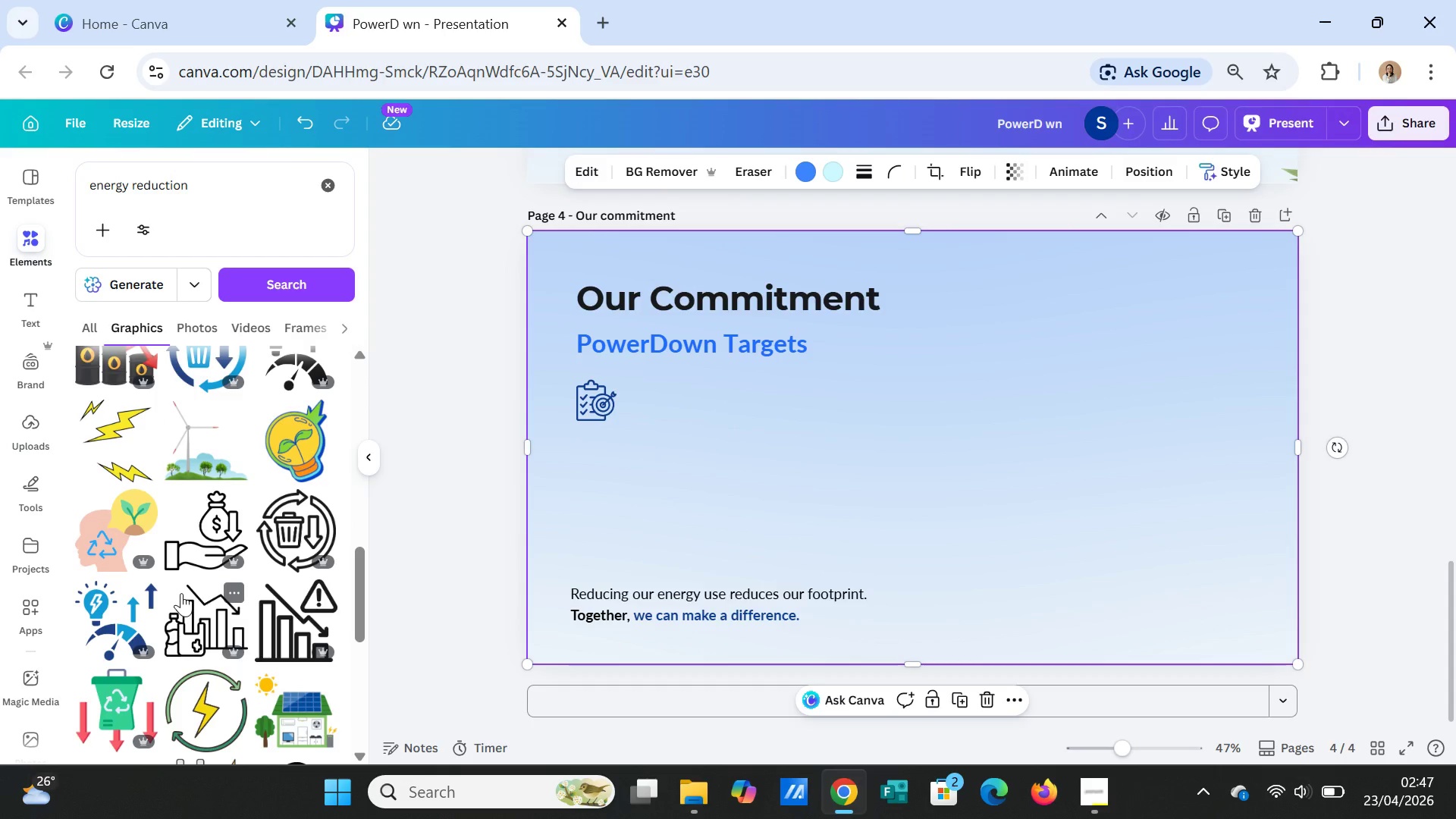 
left_click([293, 630])
 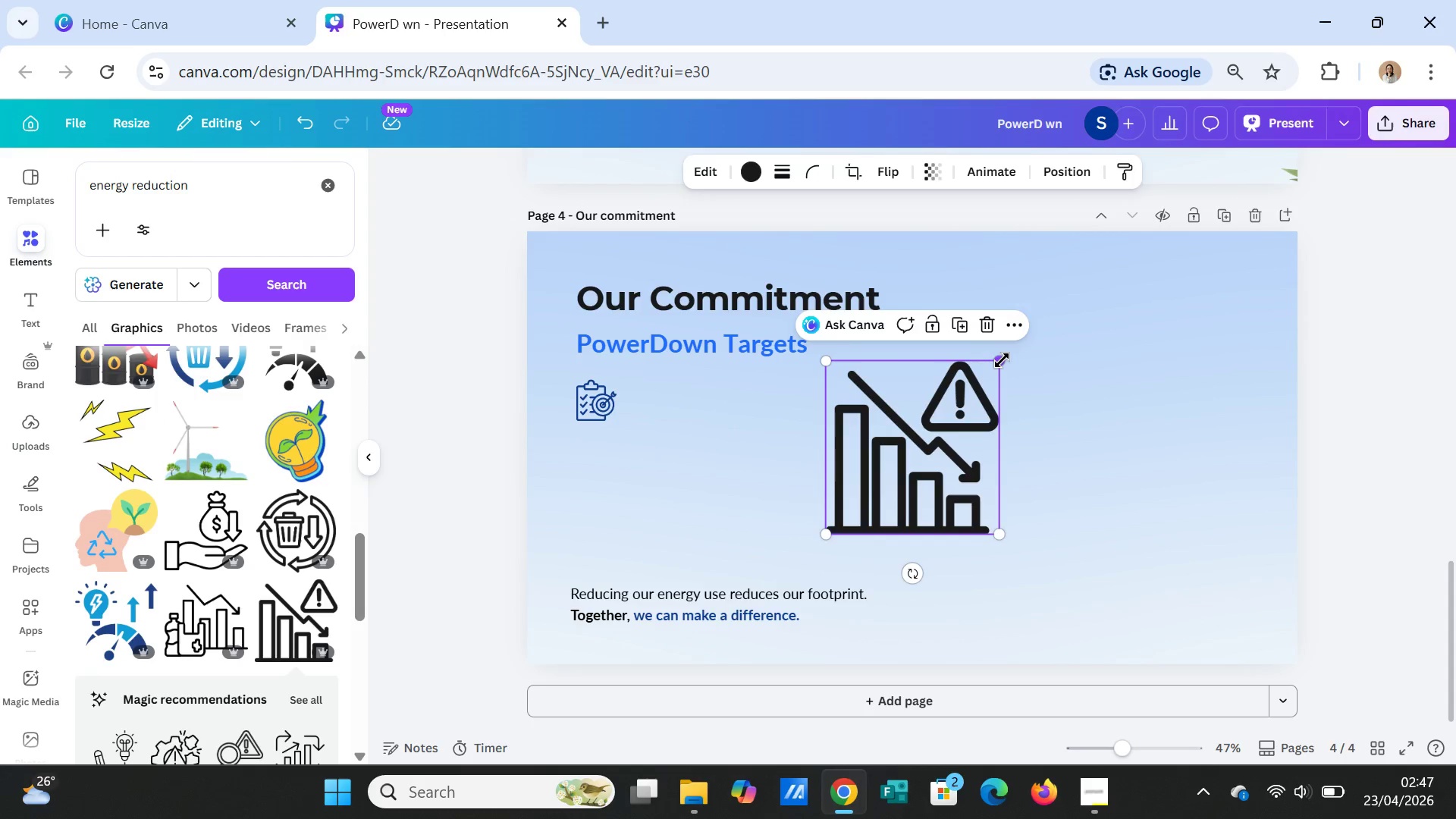 
left_click_drag(start_coordinate=[1002, 360], to_coordinate=[858, 479])
 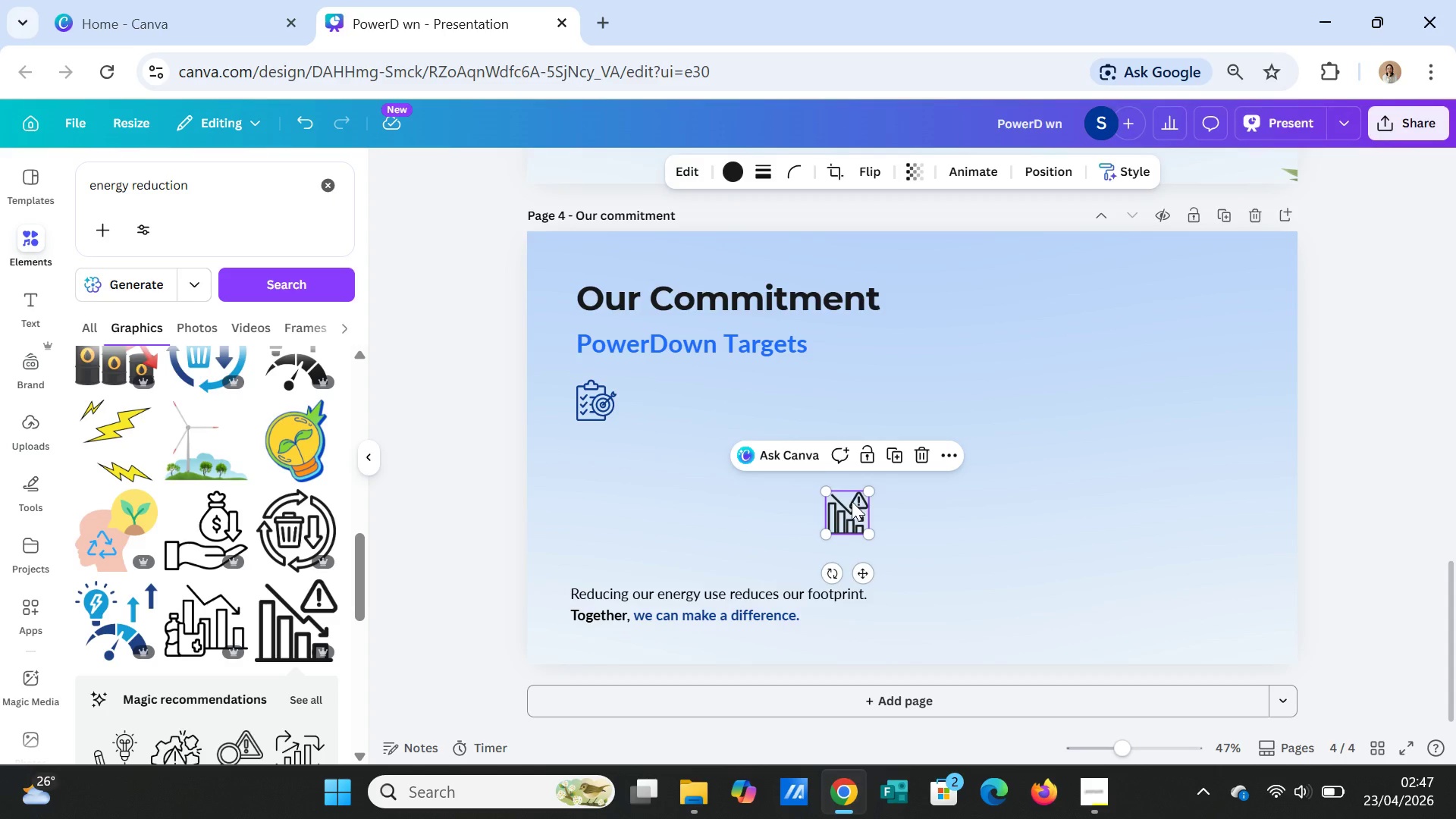 
left_click_drag(start_coordinate=[852, 500], to_coordinate=[601, 446])
 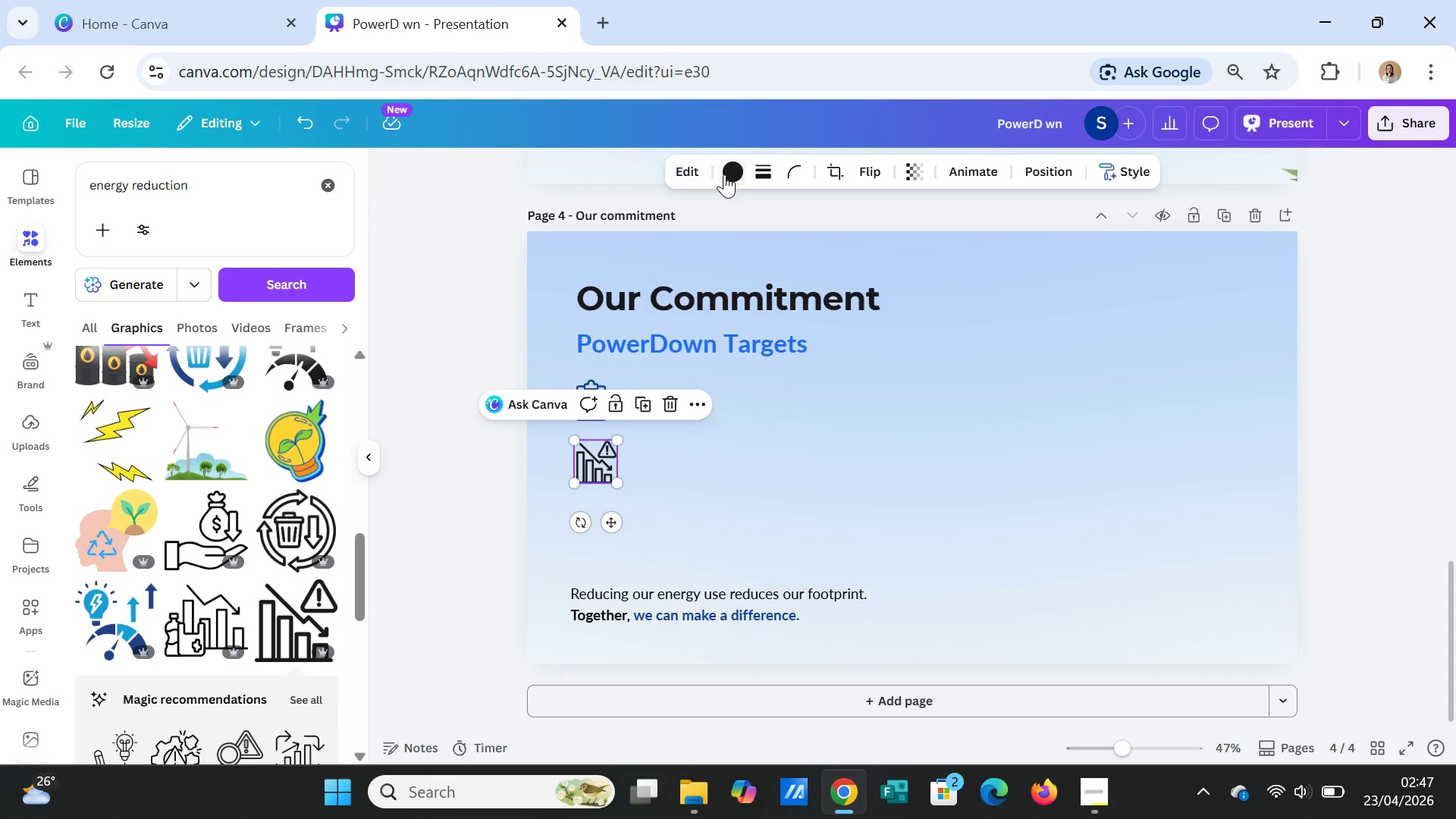 
left_click([731, 168])
 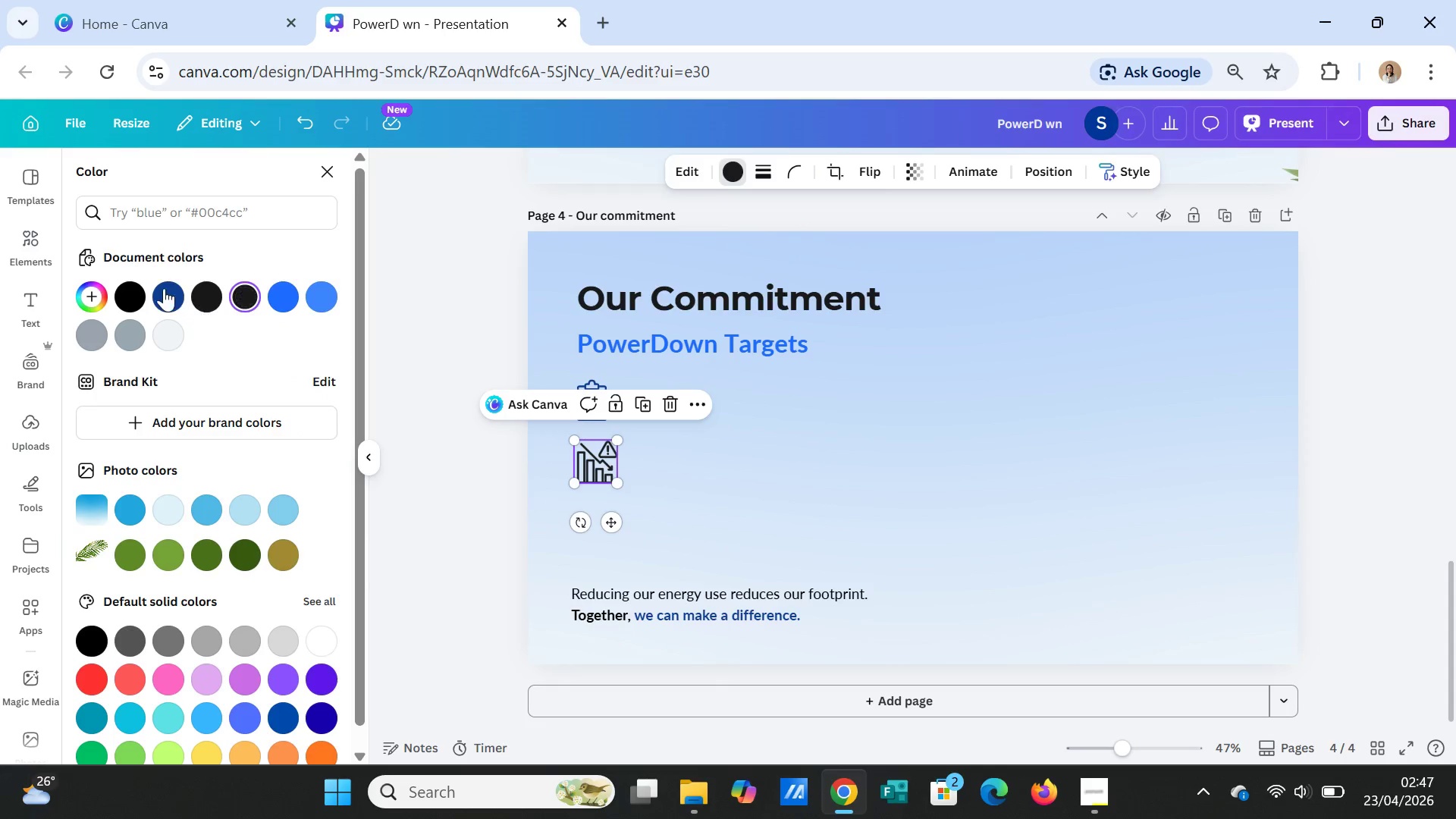 
left_click([158, 287])
 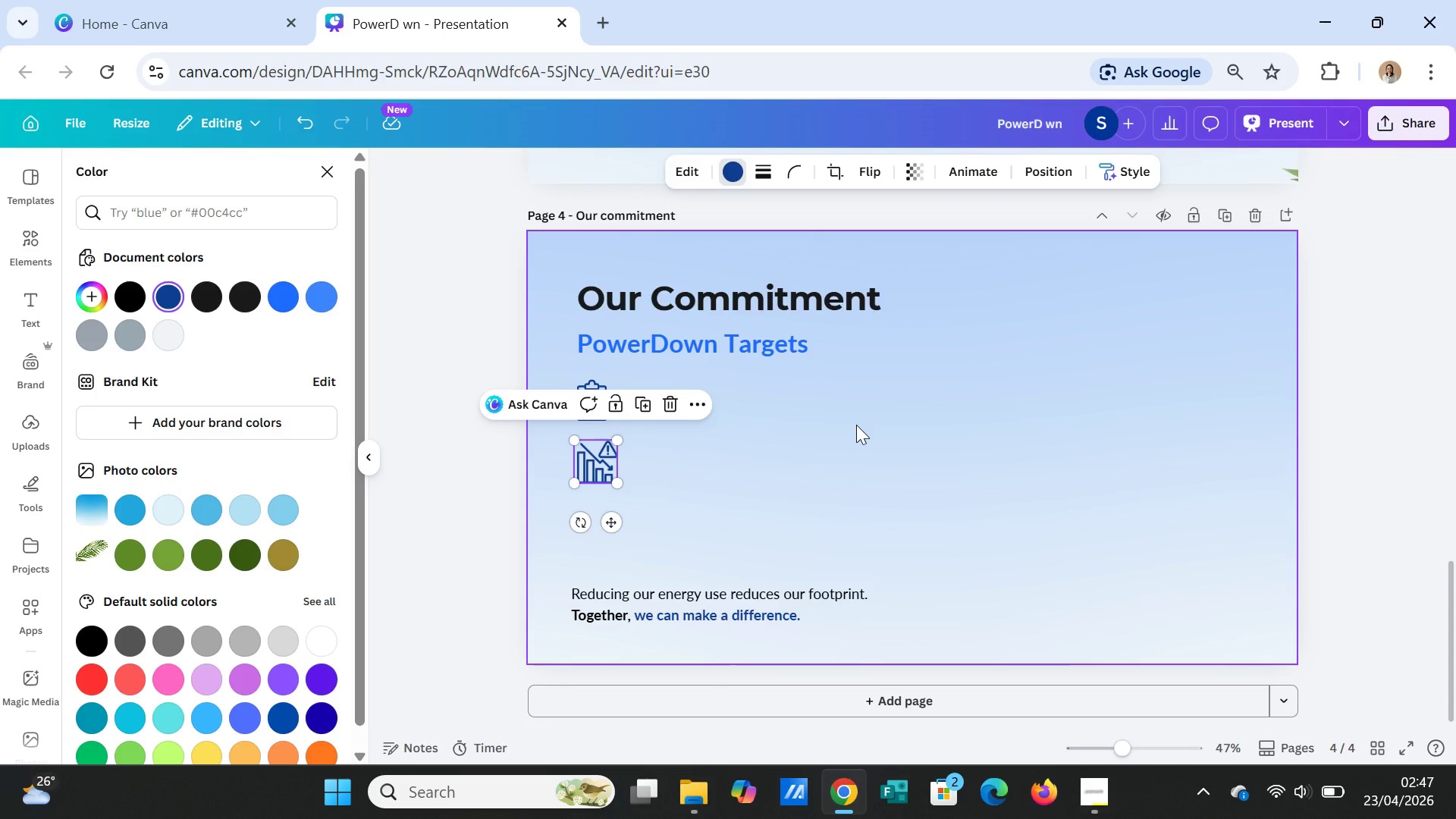 
left_click([856, 425])
 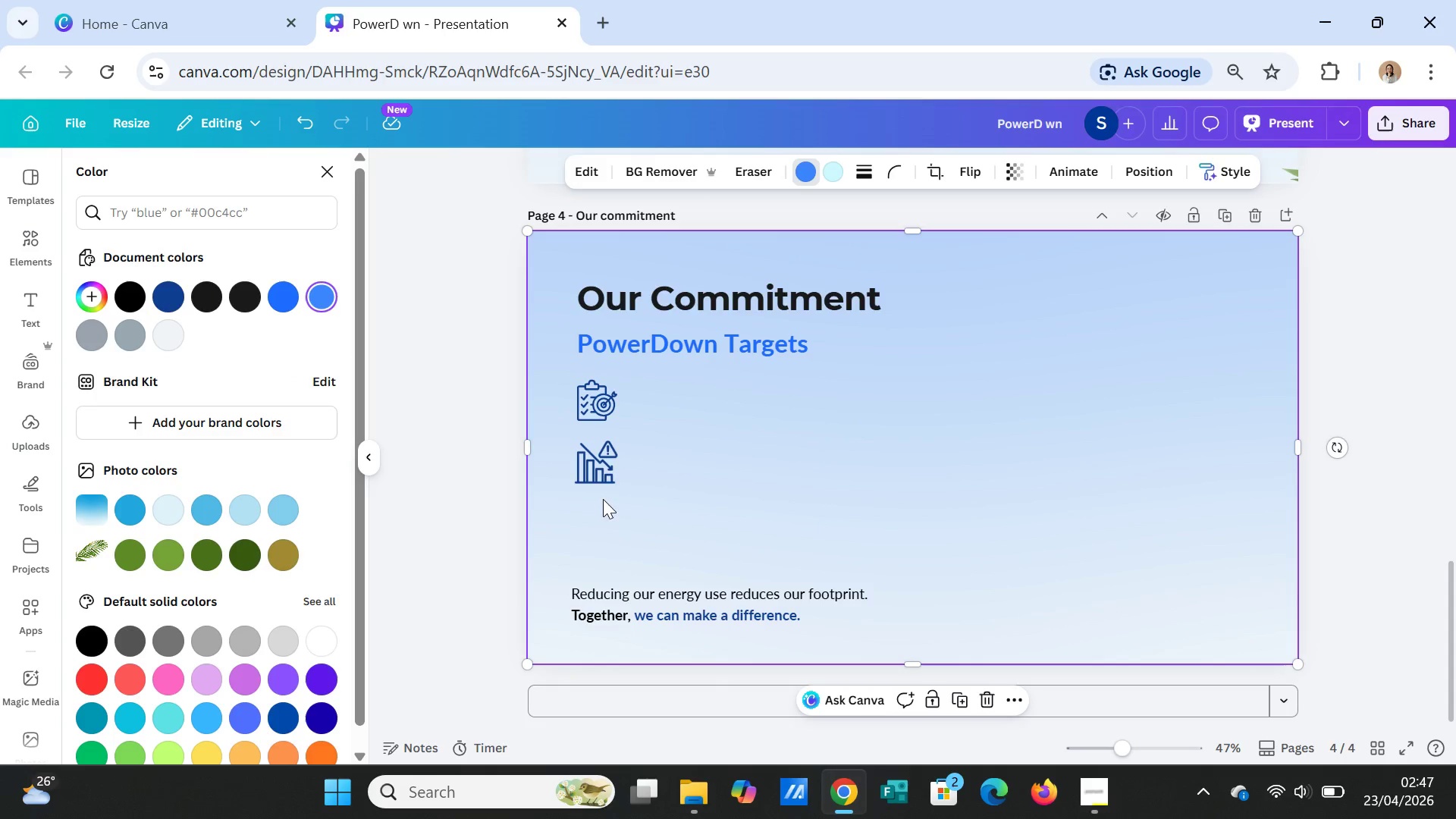 
left_click([599, 467])
 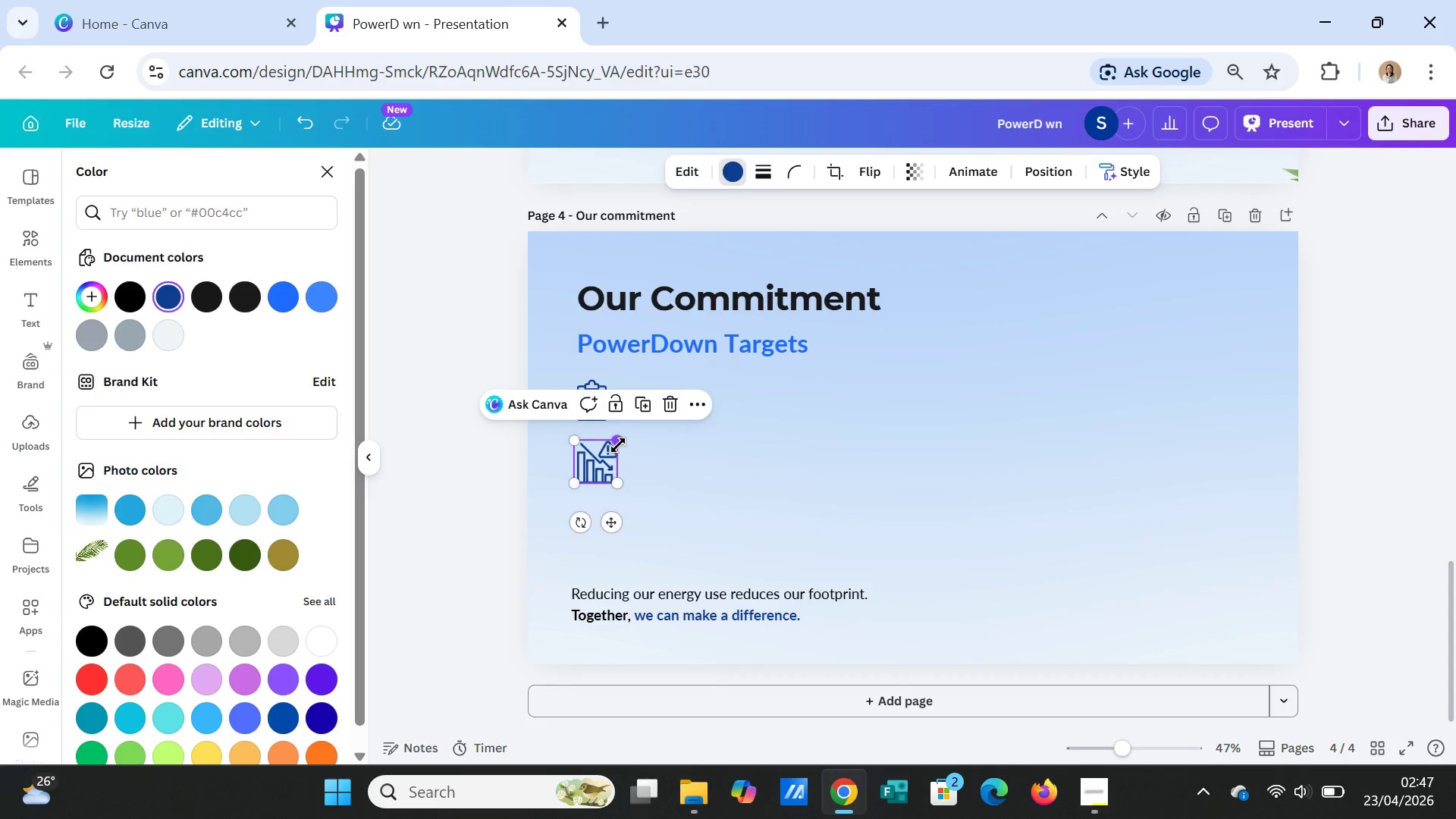 
left_click_drag(start_coordinate=[618, 445], to_coordinate=[612, 453])
 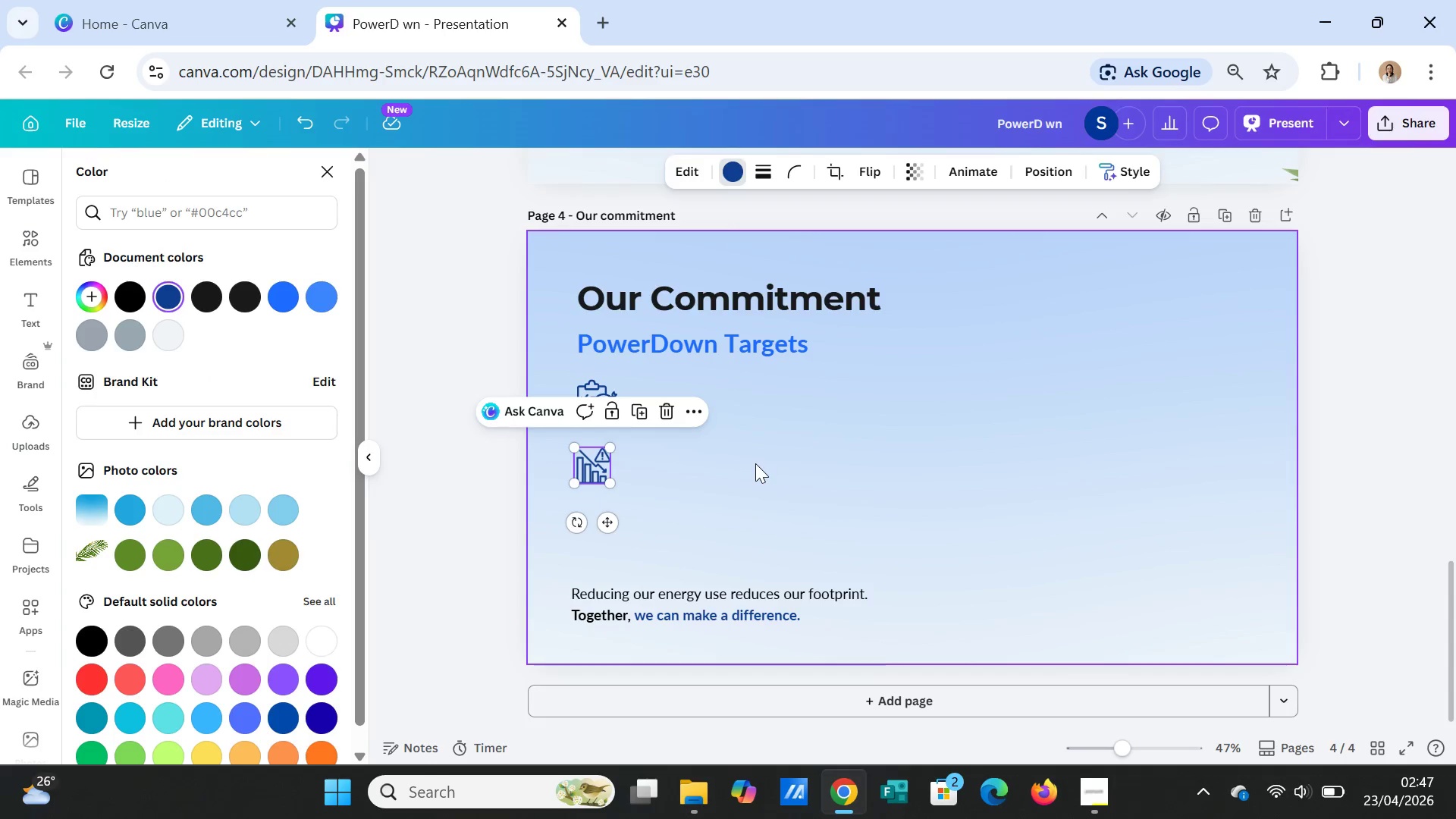 
left_click([755, 463])
 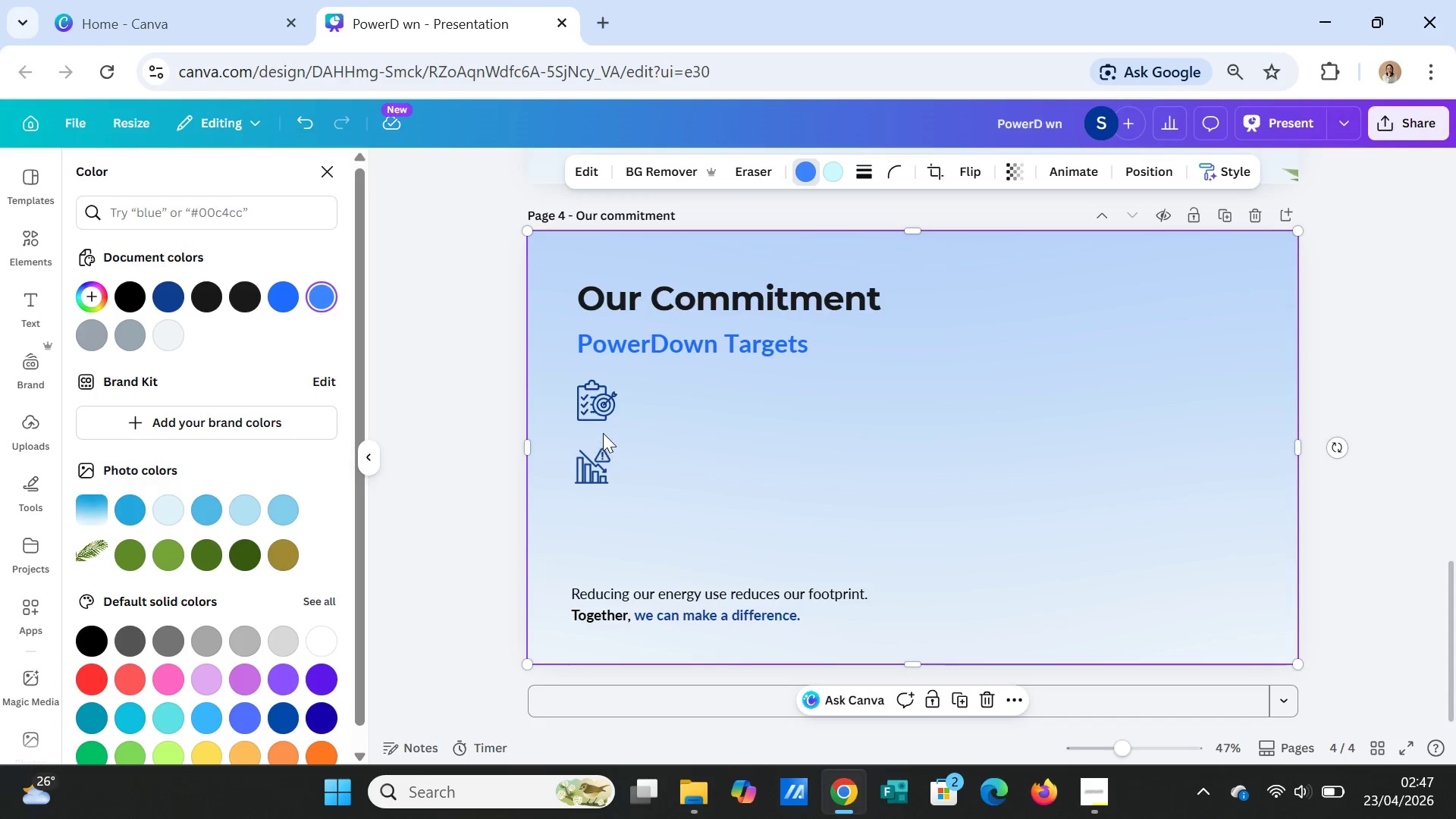 
left_click([595, 407])
 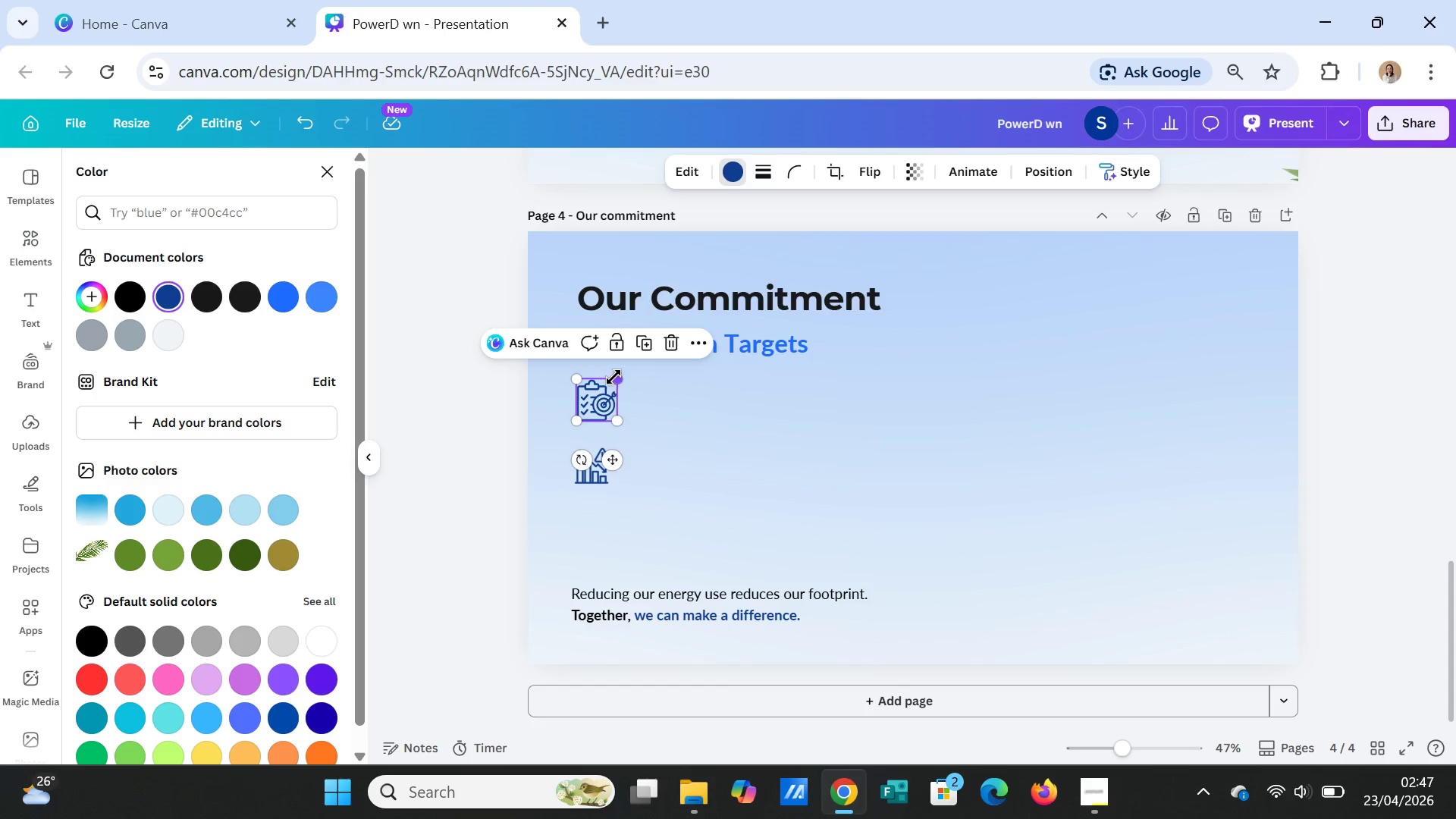 
left_click_drag(start_coordinate=[613, 377], to_coordinate=[609, 385])
 